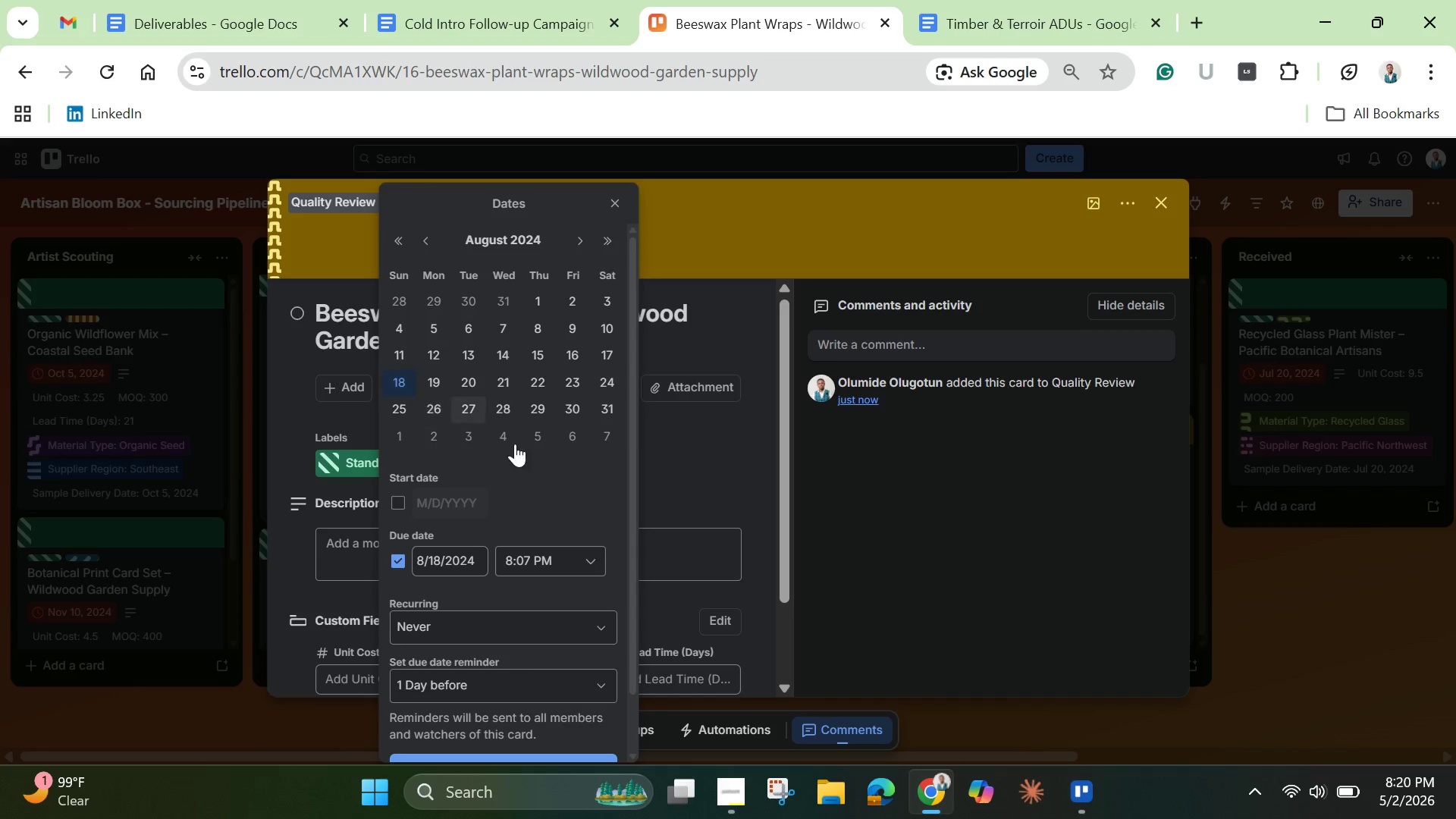 
scroll: coordinate [535, 510], scroll_direction: down, amount: 6.0
 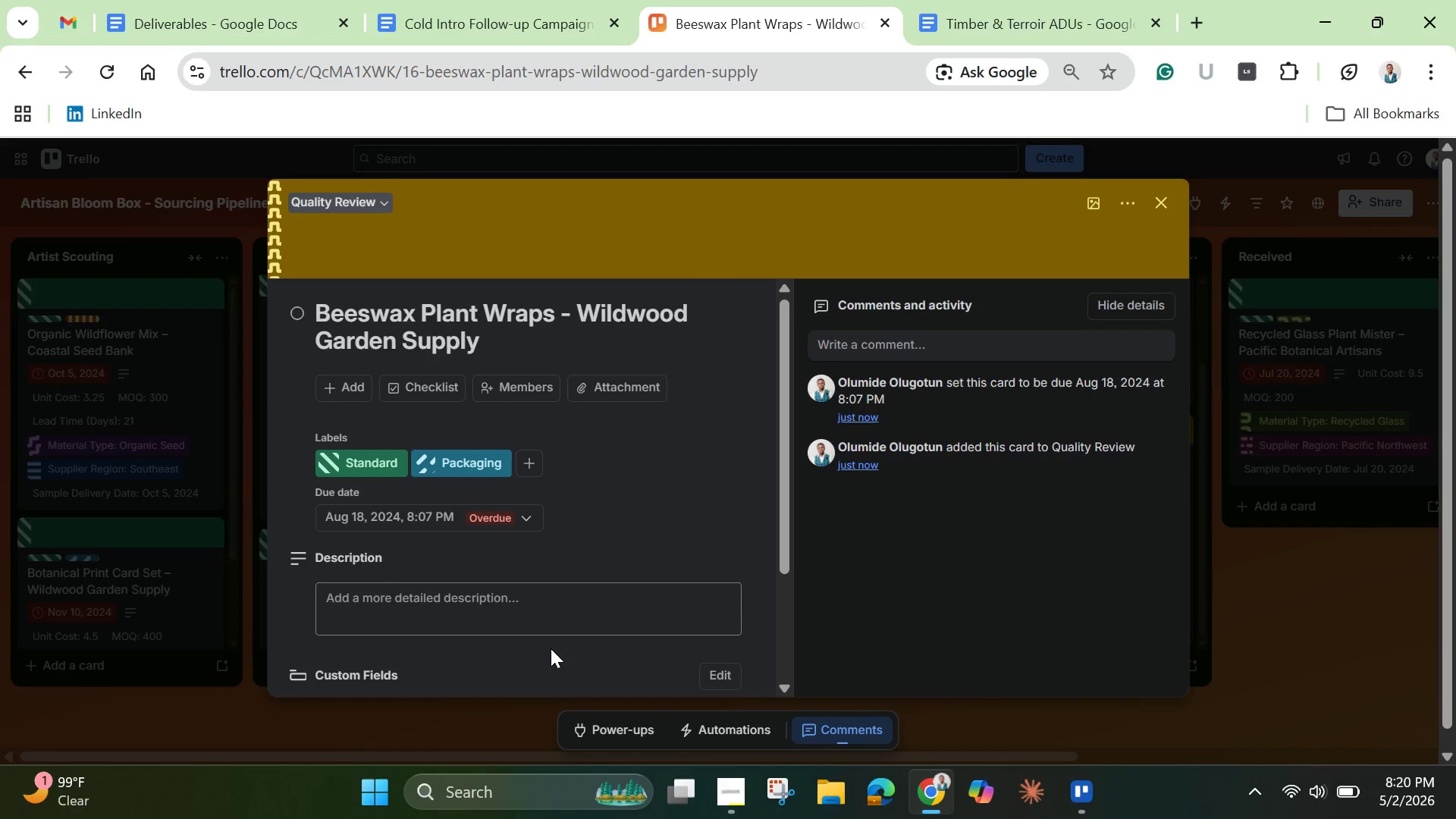 
wait(7.57)
 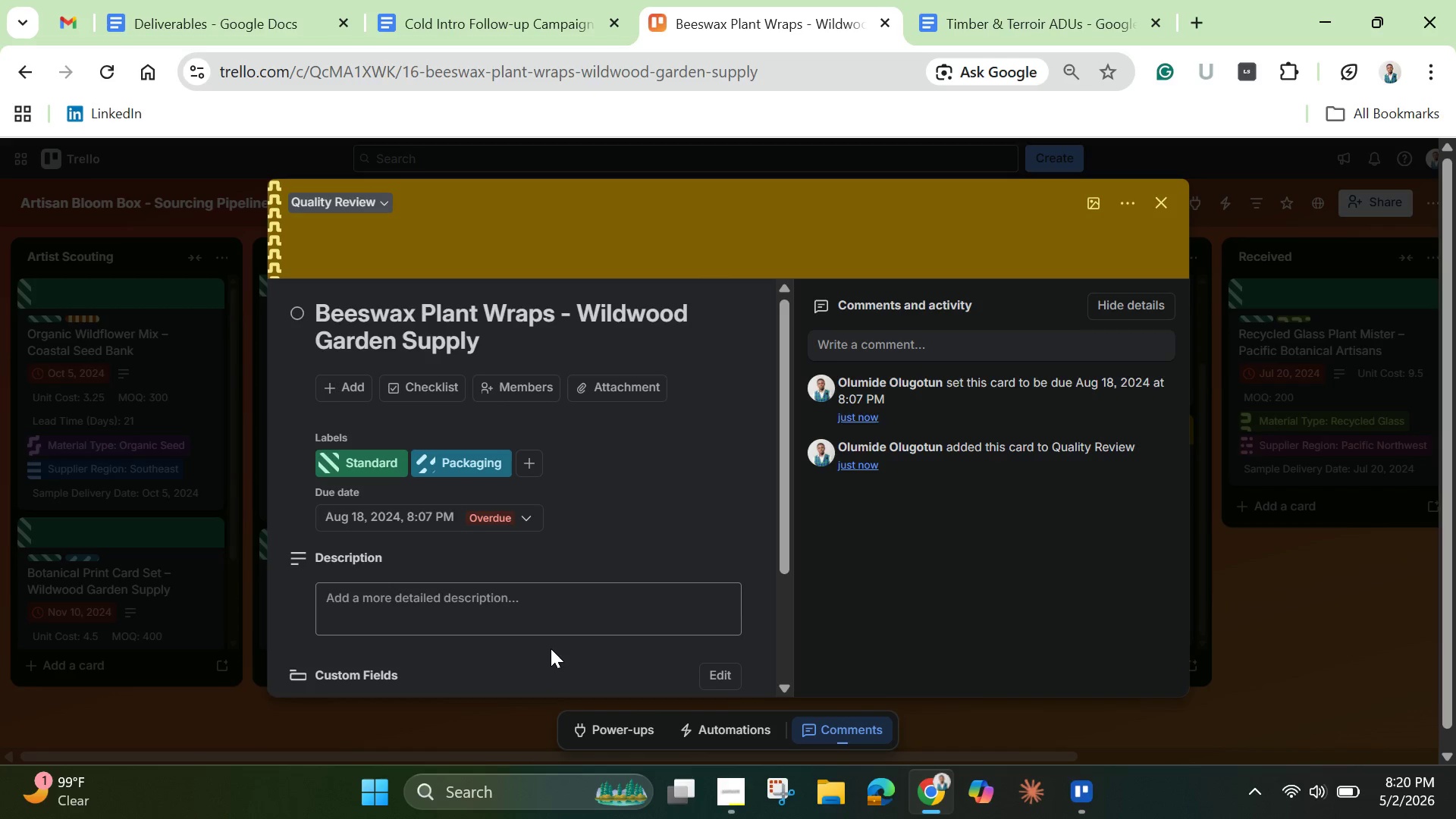 
left_click_drag(start_coordinate=[783, 523], to_coordinate=[792, 604])
 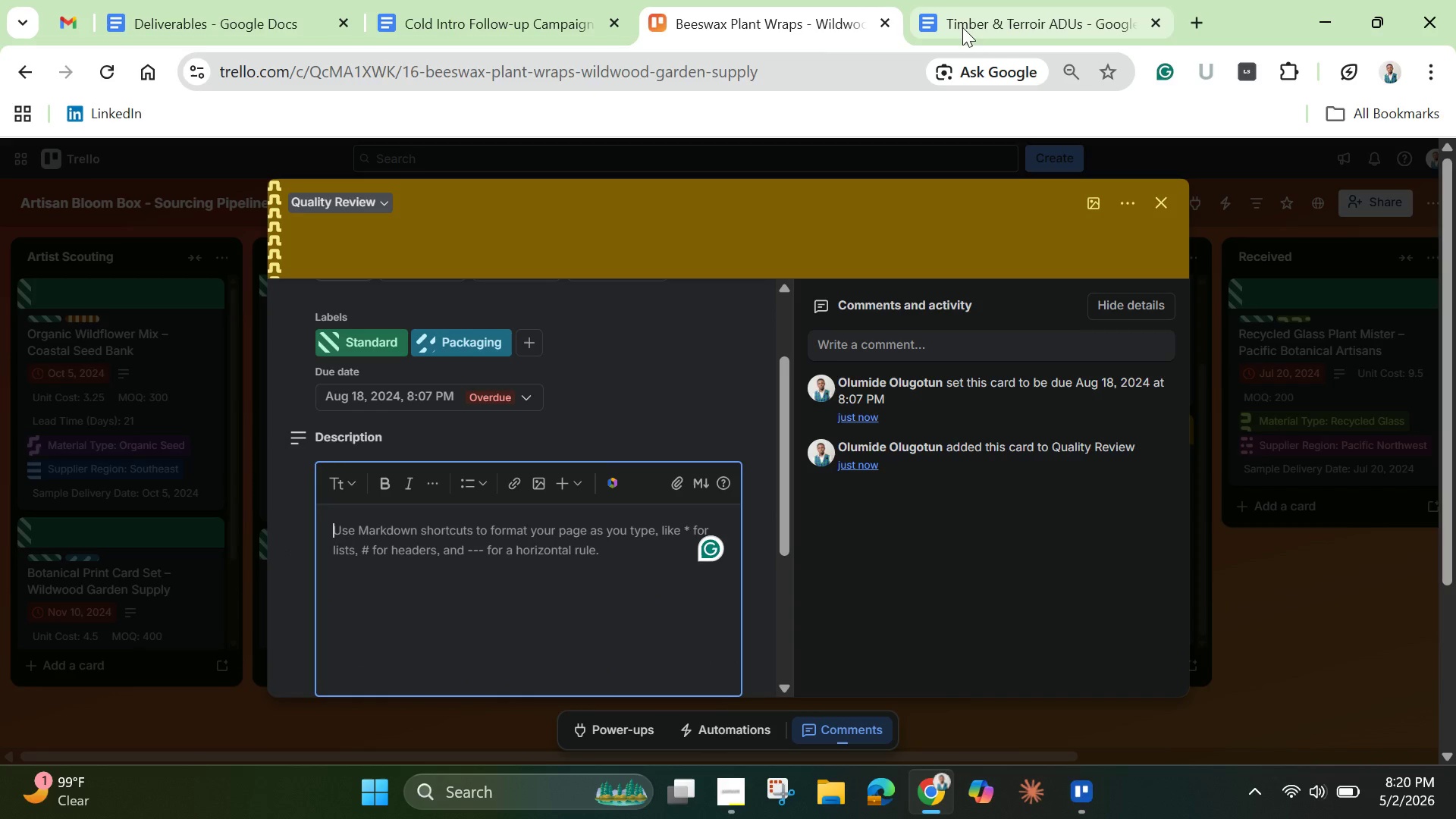 
left_click([527, 27])
 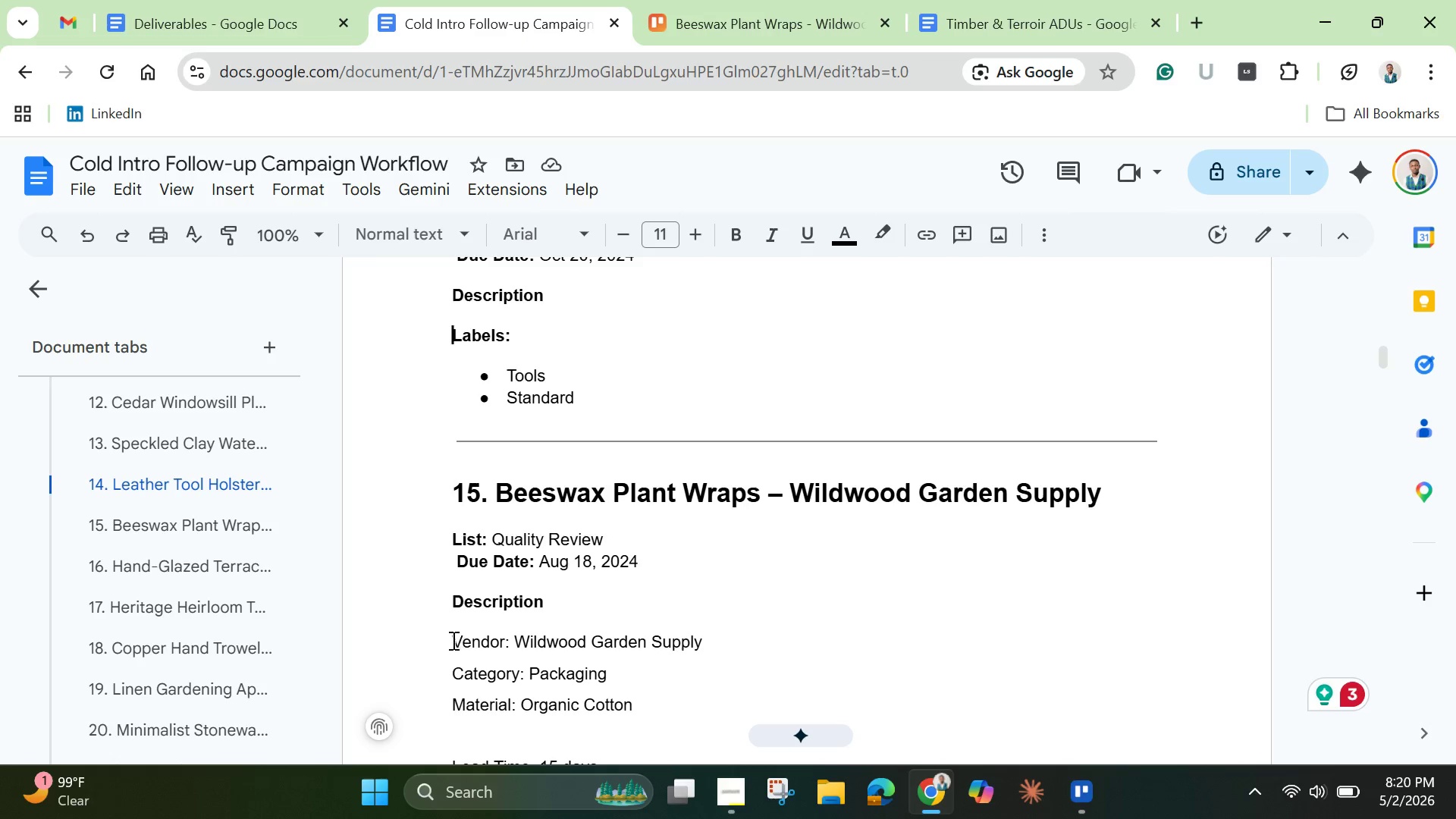 
left_click_drag(start_coordinate=[445, 642], to_coordinate=[920, 613])
 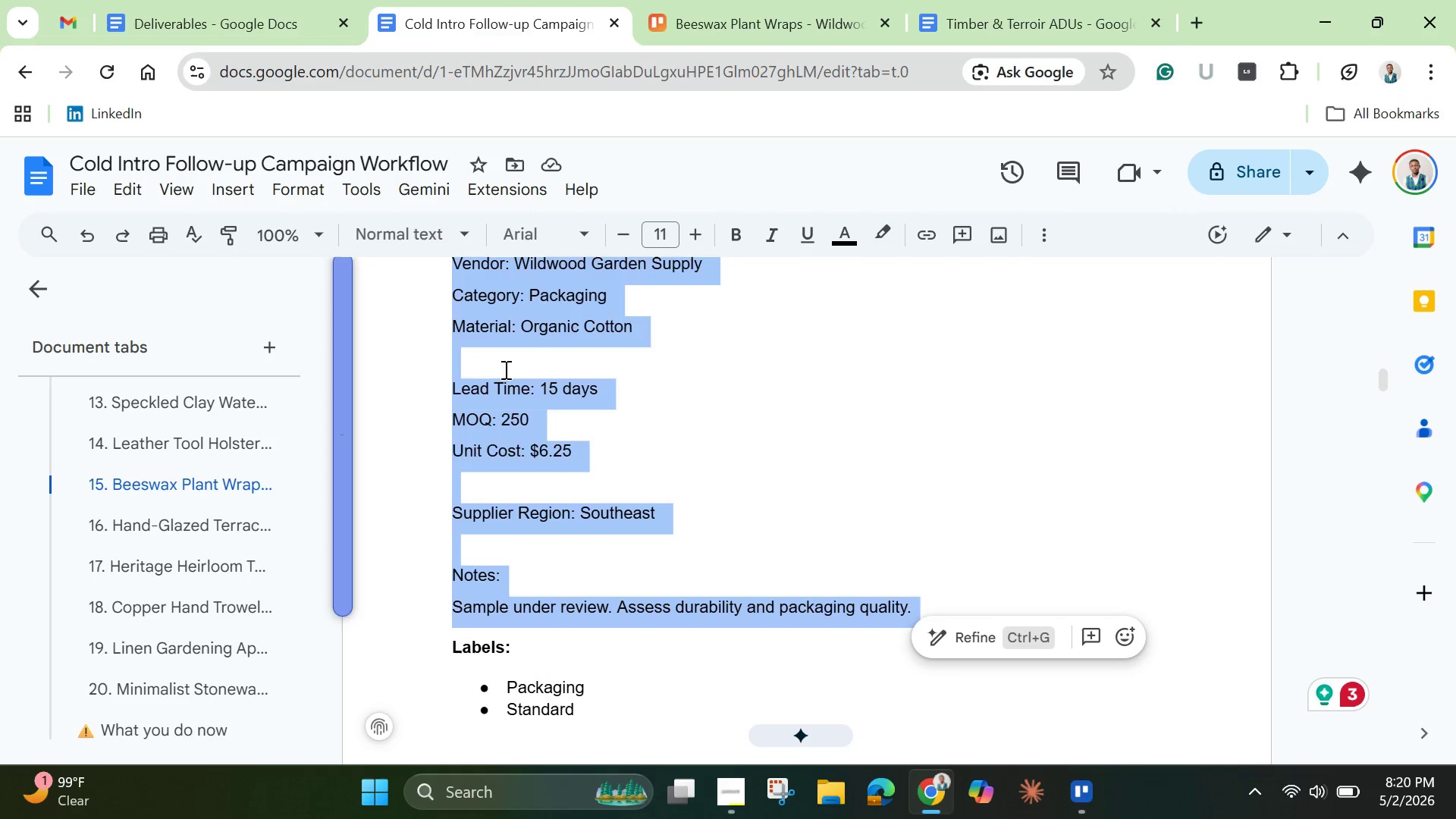 
right_click([504, 369])
 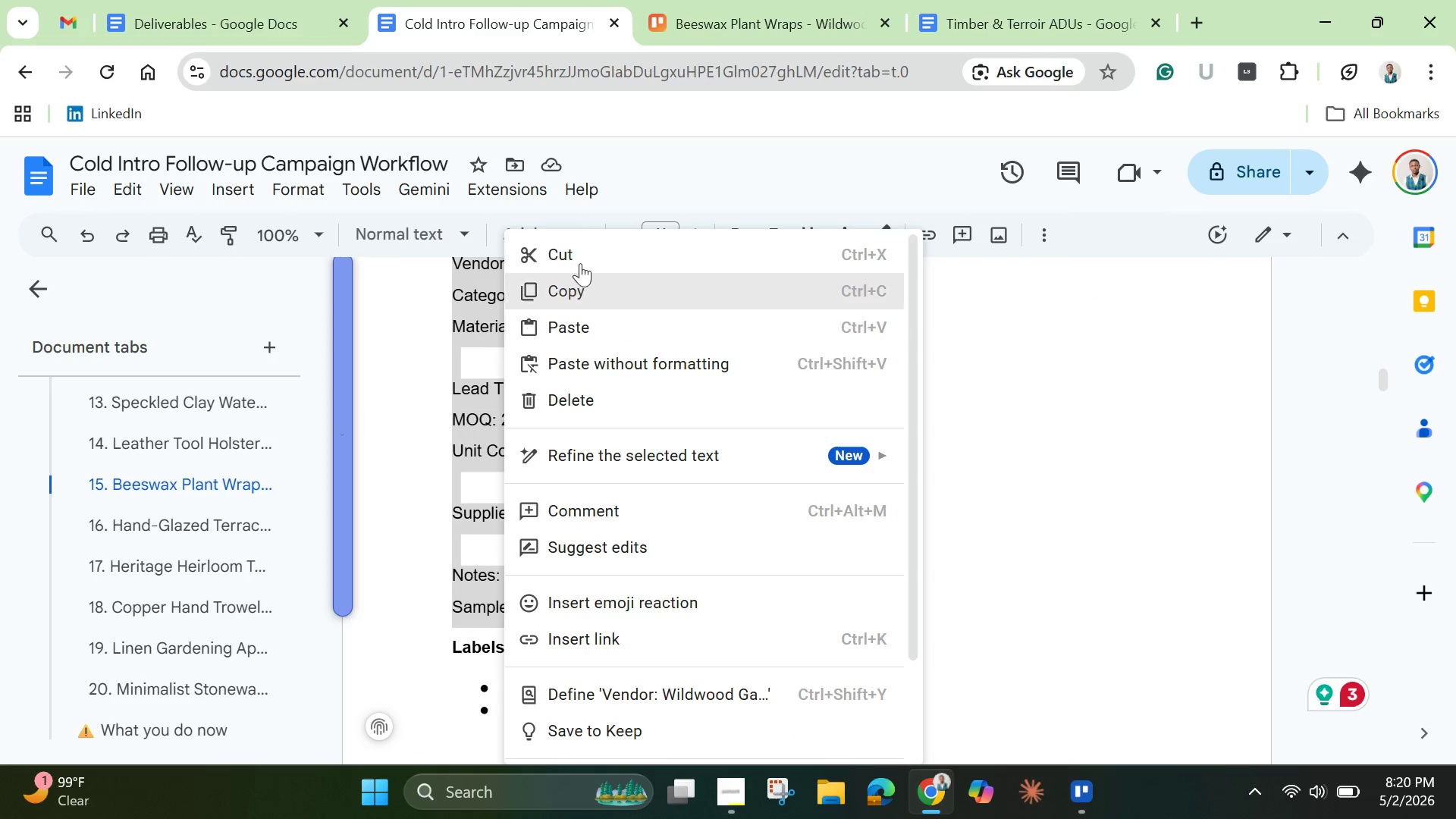 
left_click([579, 259])
 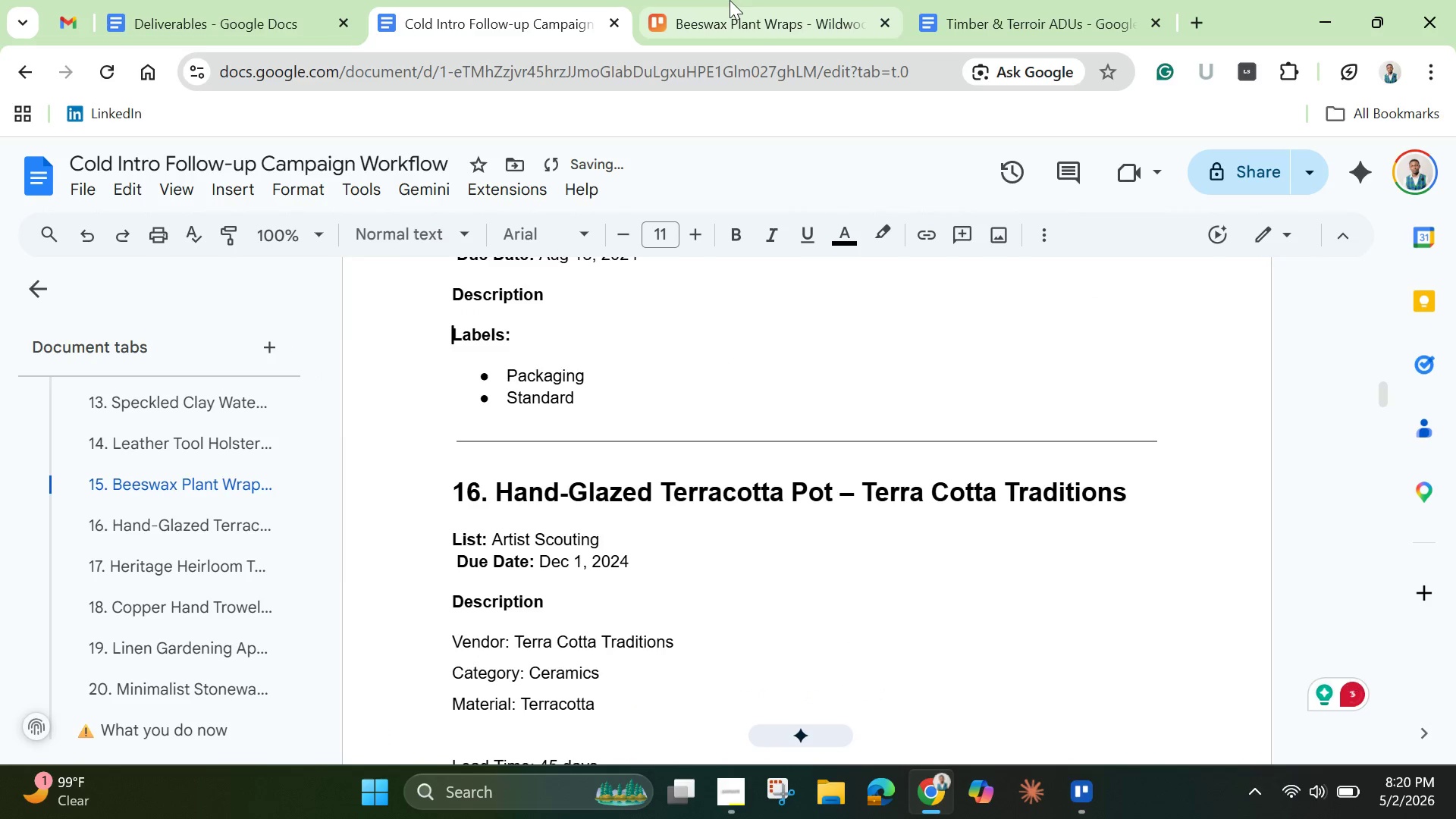 
left_click([730, 4])
 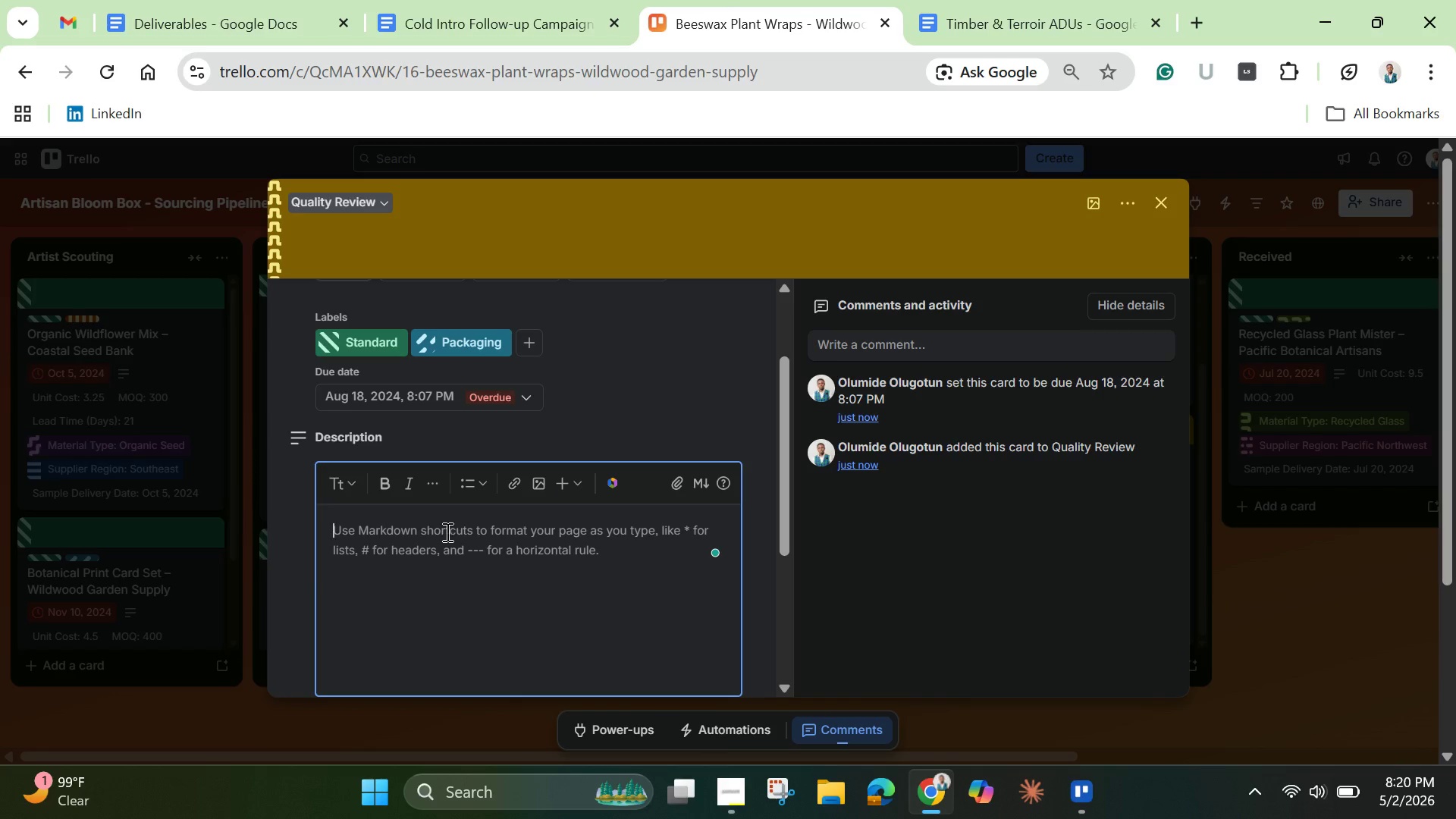 
key(Control+V)
 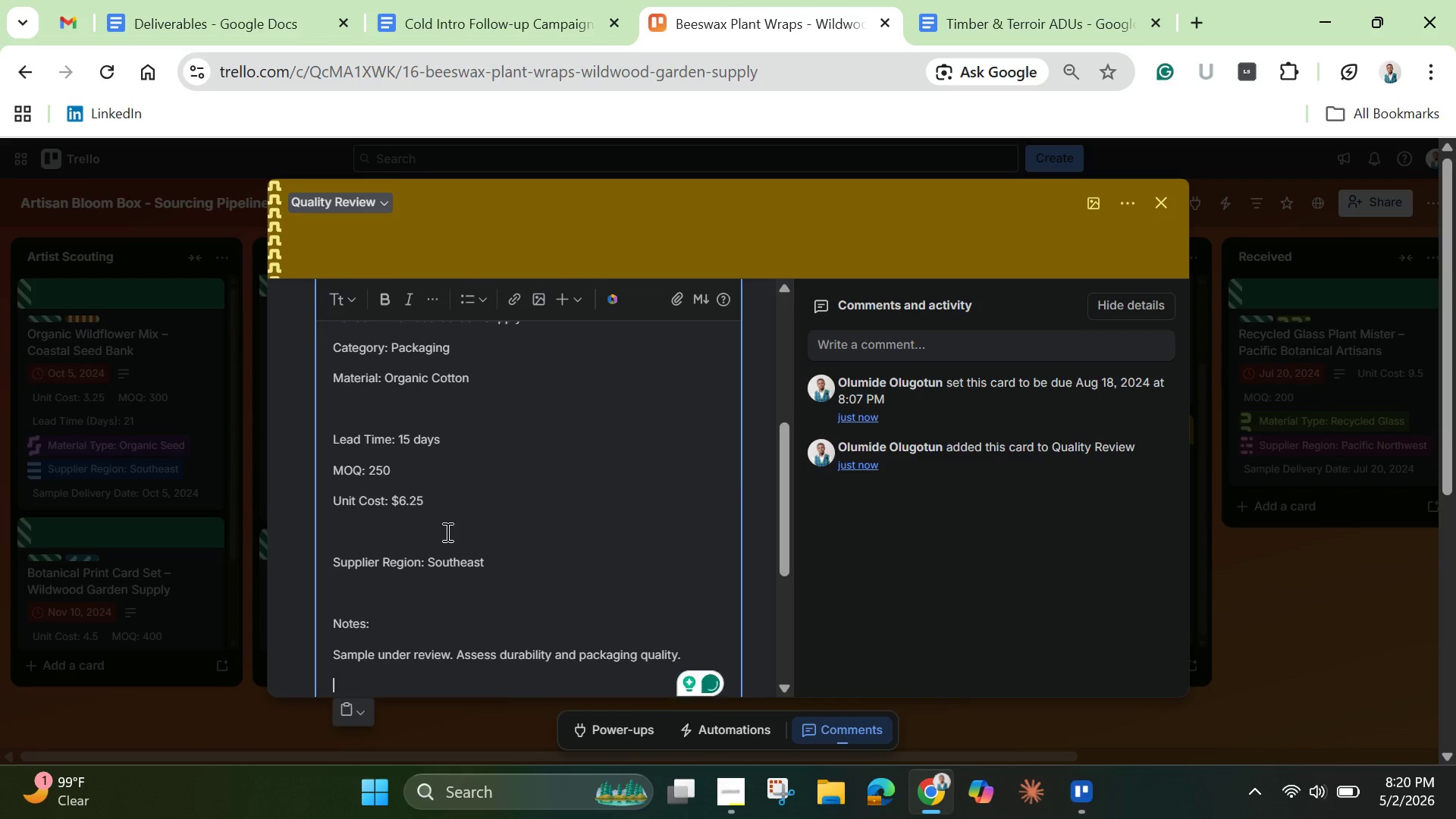 
scroll: coordinate [447, 537], scroll_direction: none, amount: 0.0
 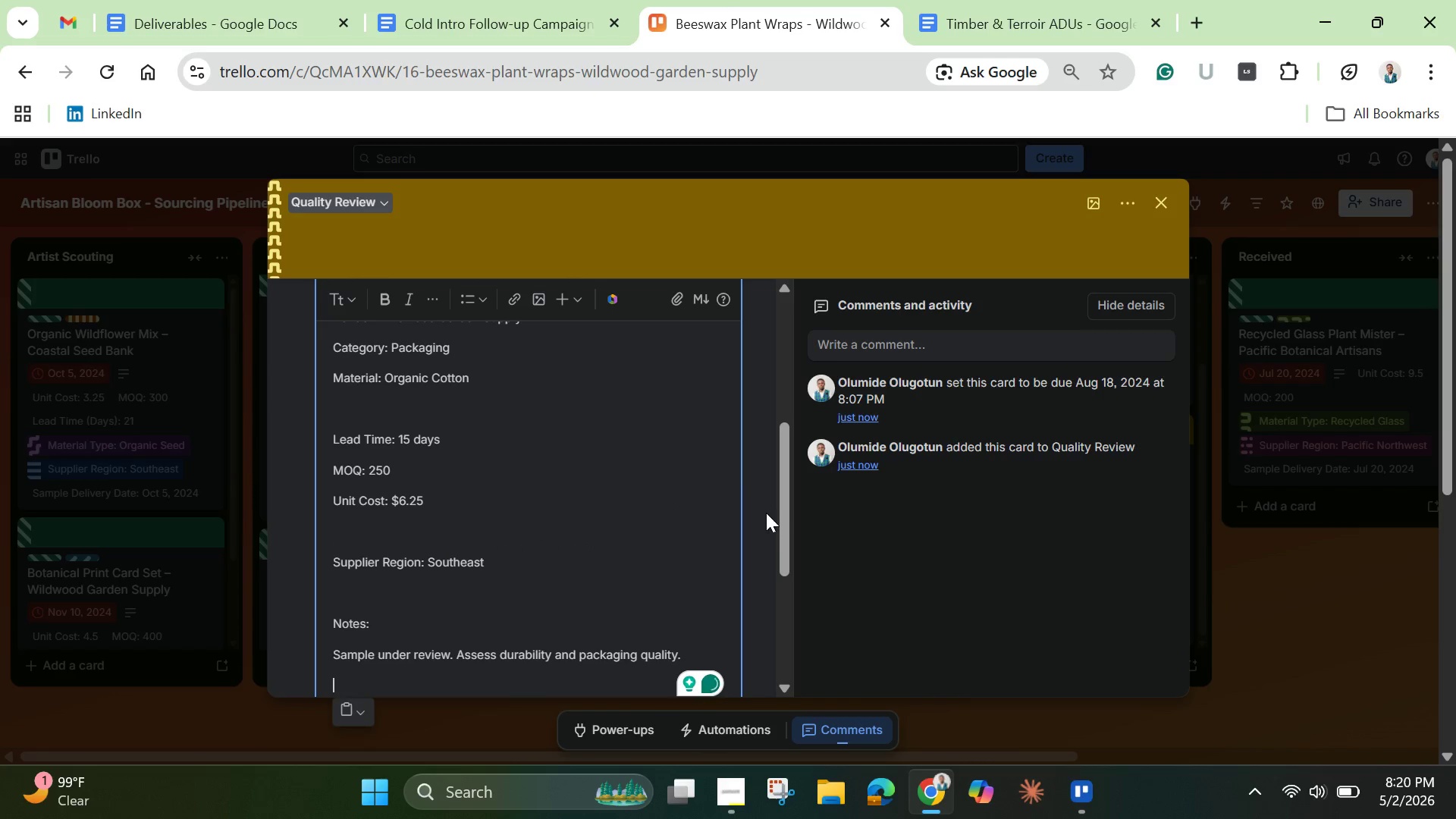 
scroll: coordinate [782, 535], scroll_direction: up, amount: 3.0
 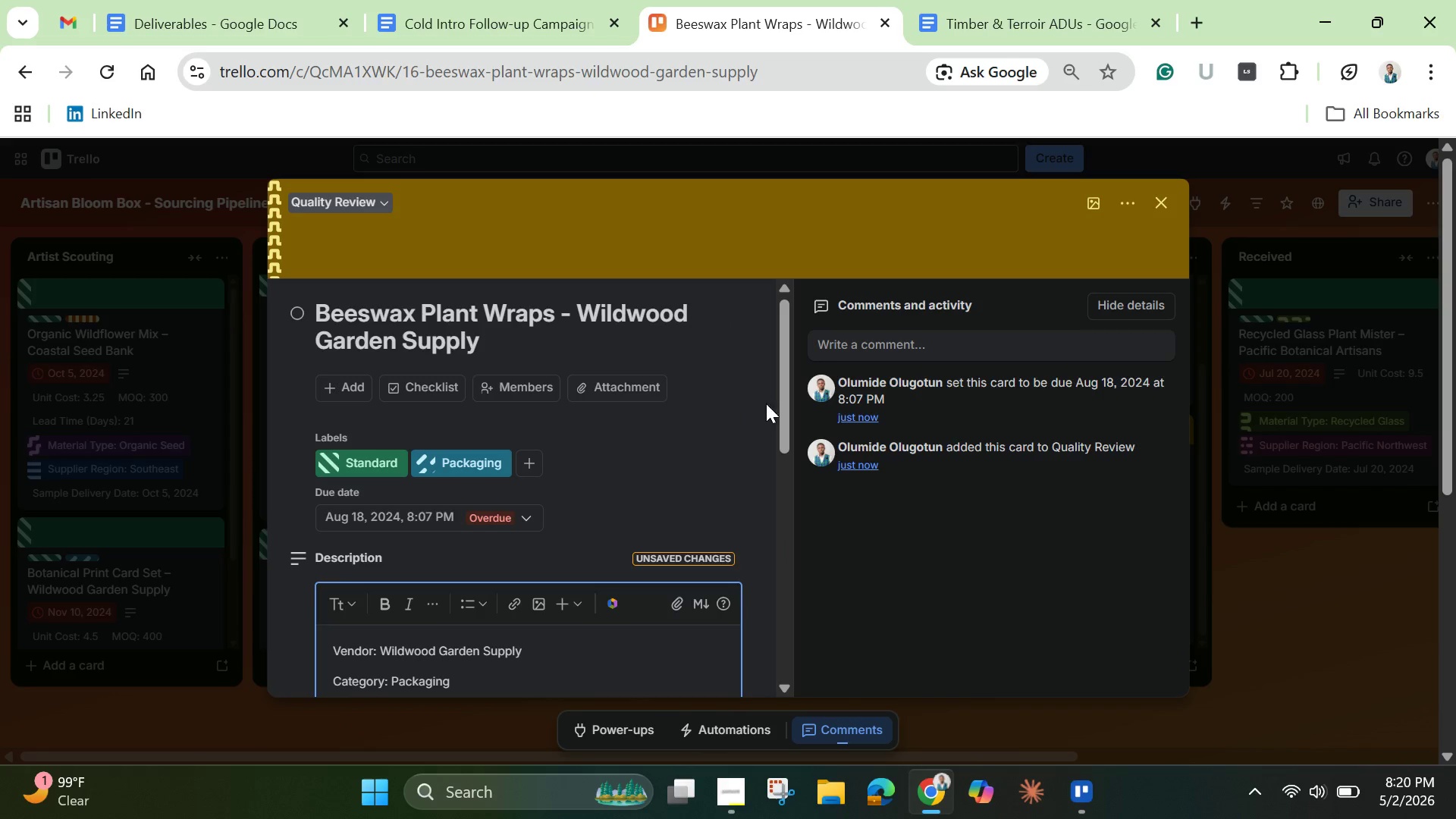 
left_click_drag(start_coordinate=[777, 402], to_coordinate=[778, 576])
 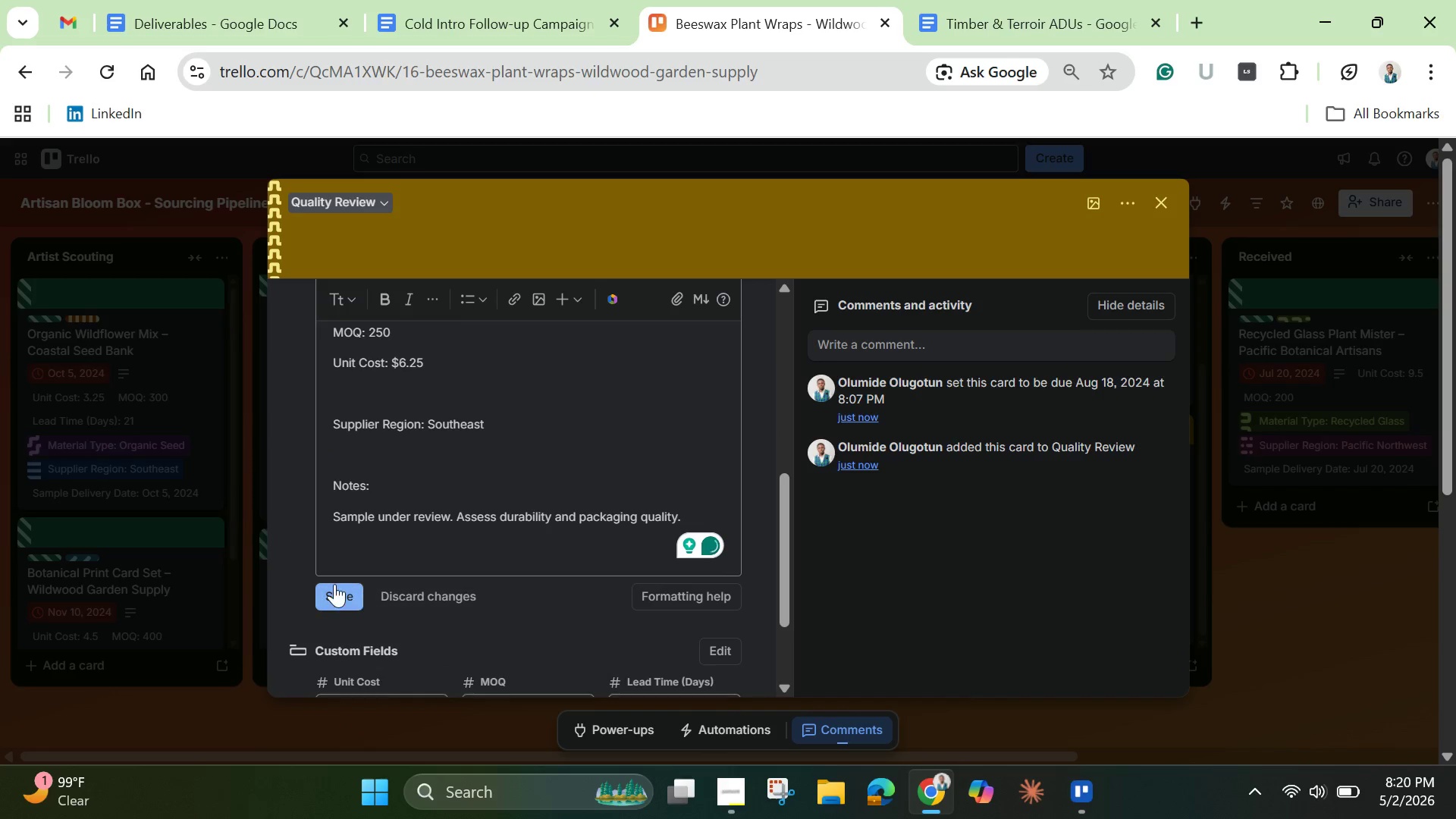 
left_click([334, 584])
 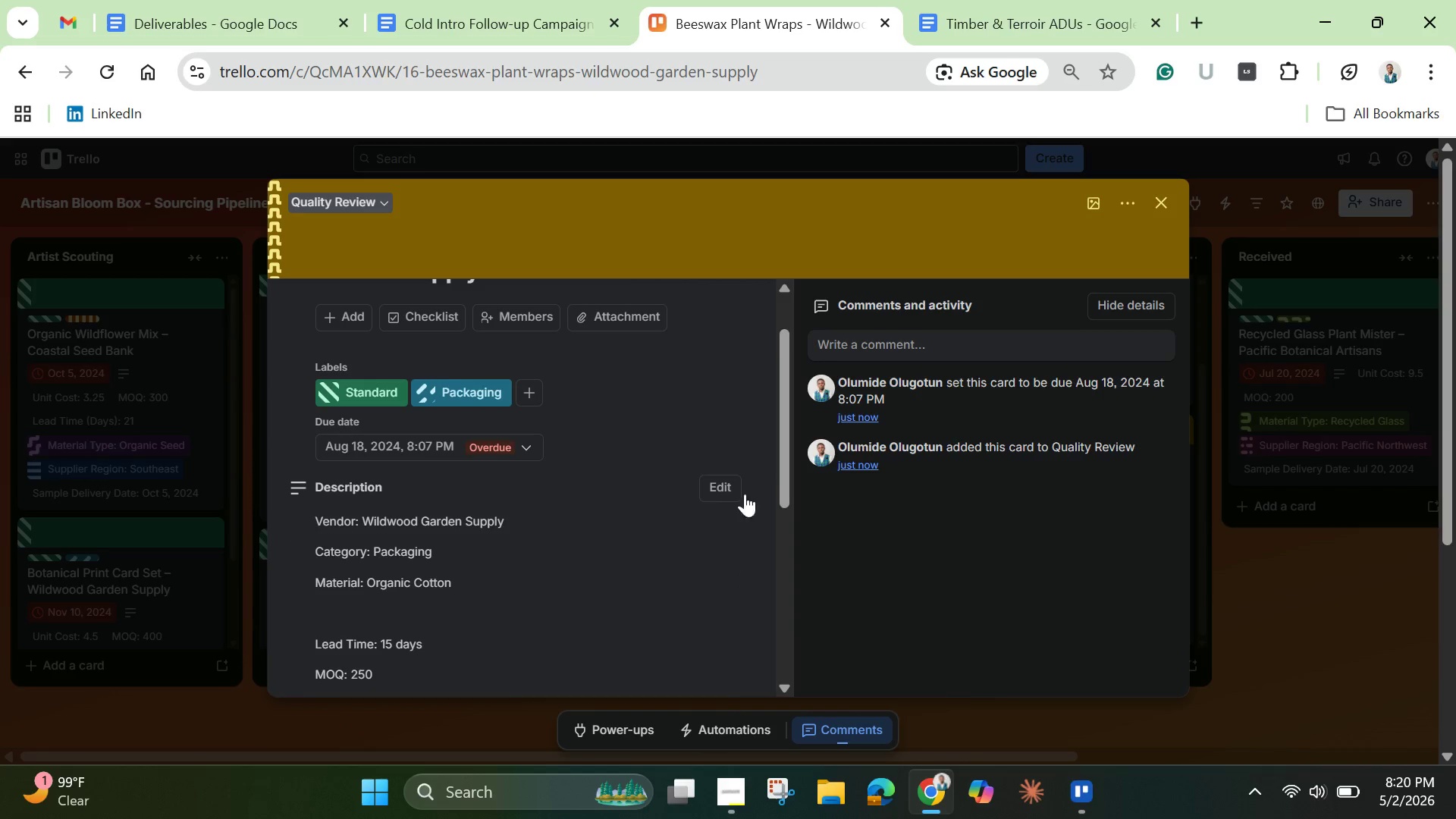 
left_click_drag(start_coordinate=[786, 479], to_coordinate=[790, 610])
 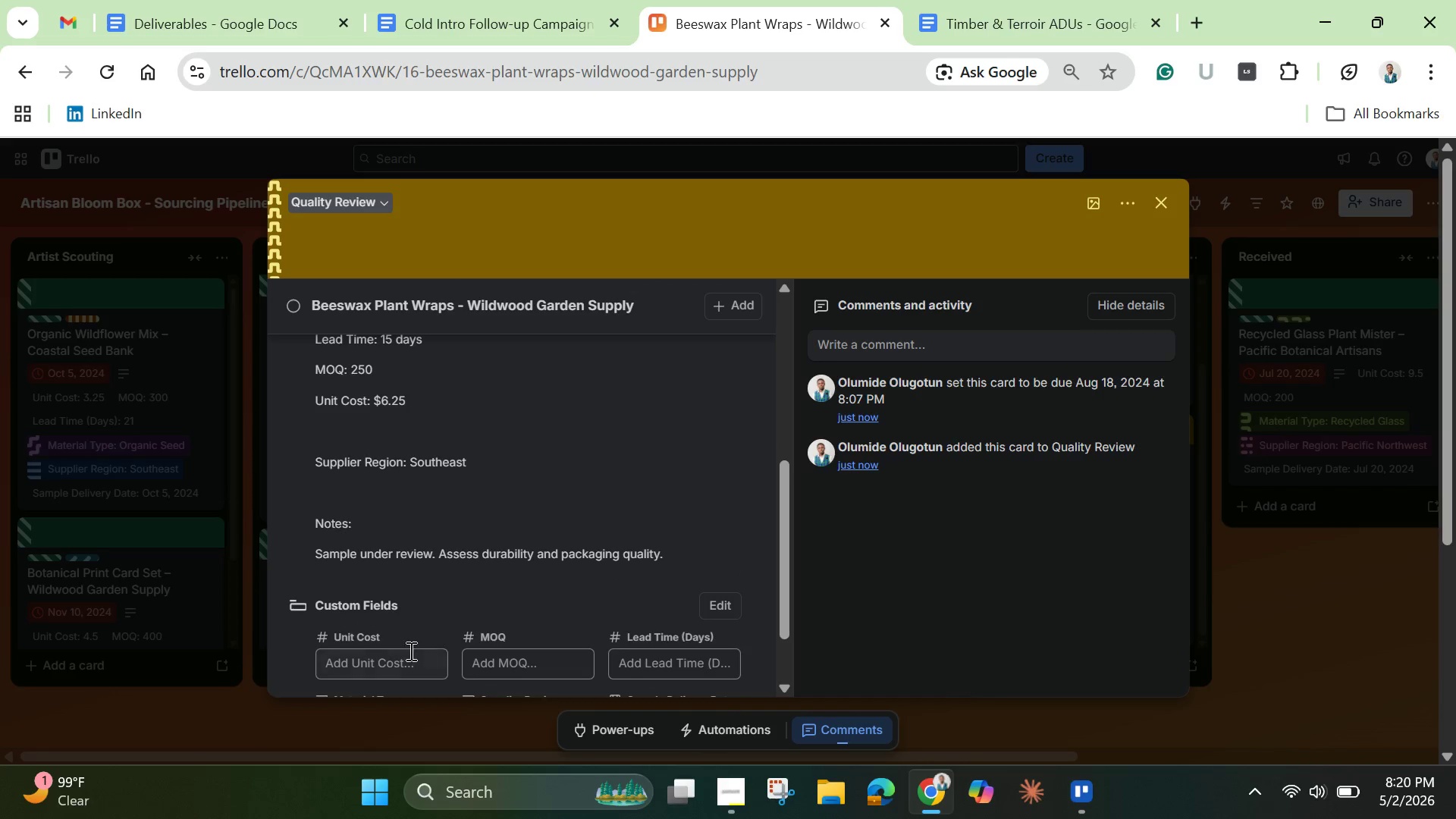 
left_click([397, 653])
 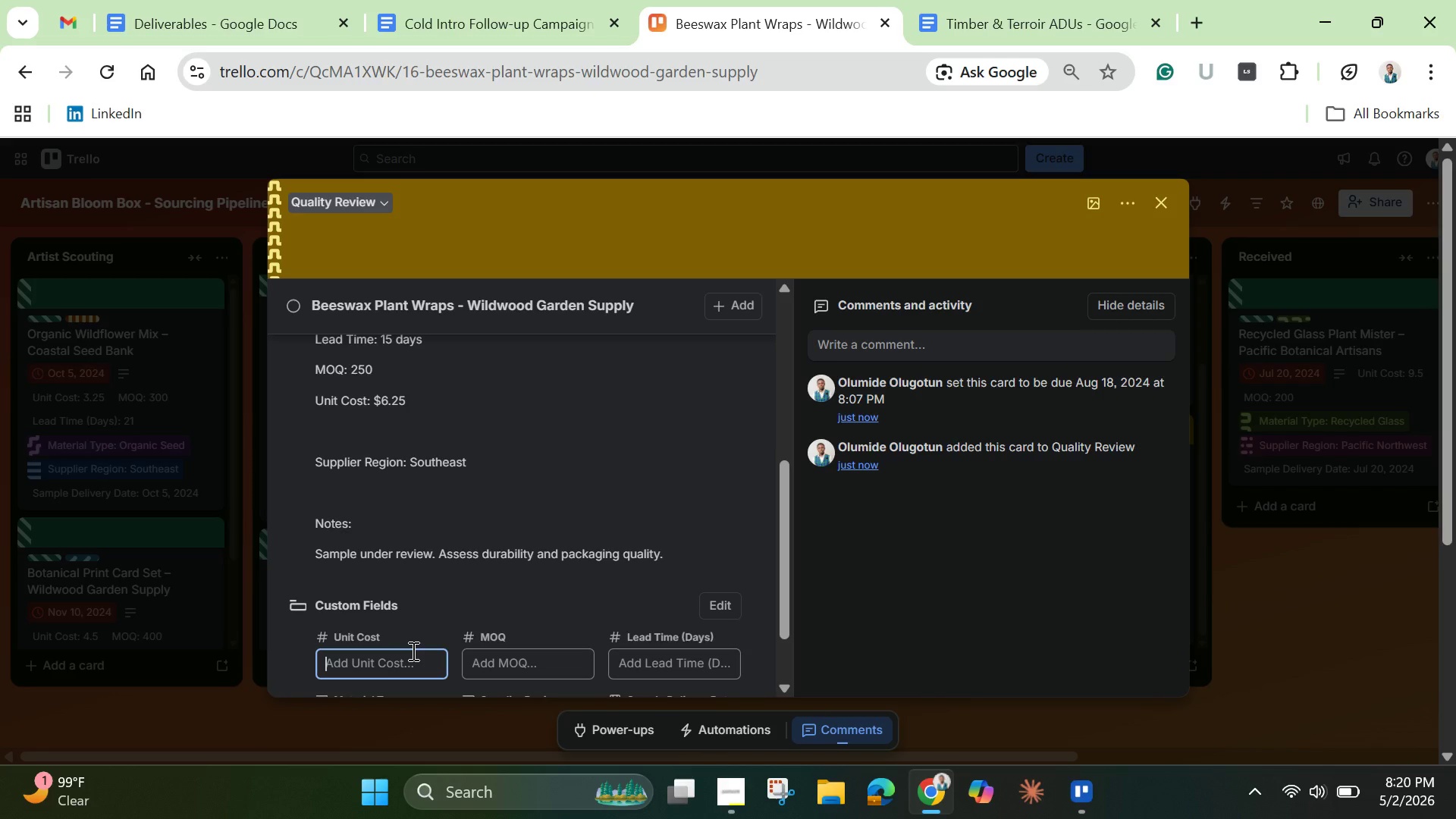 
wait(5.88)
 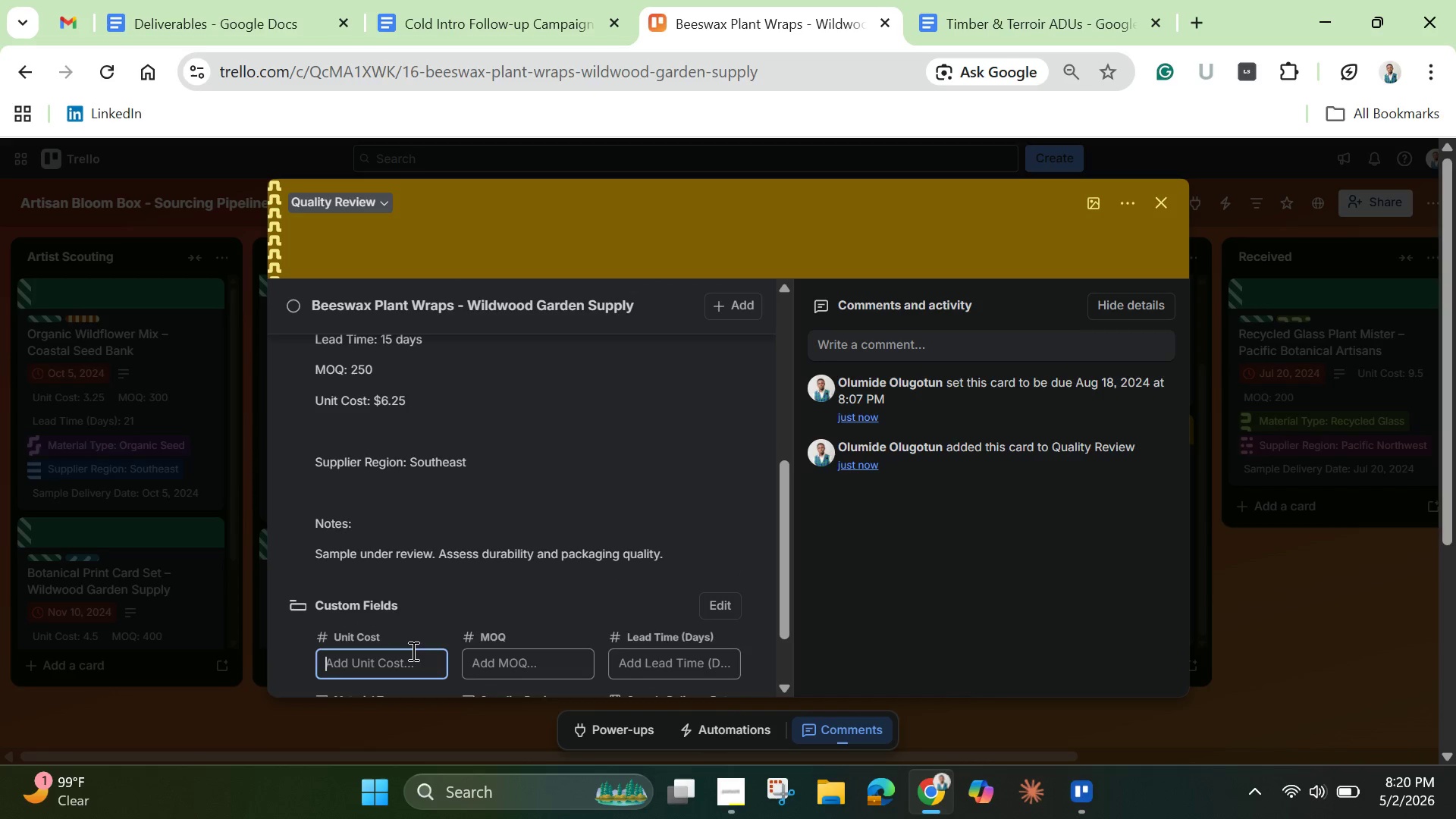 
type(6.25)
 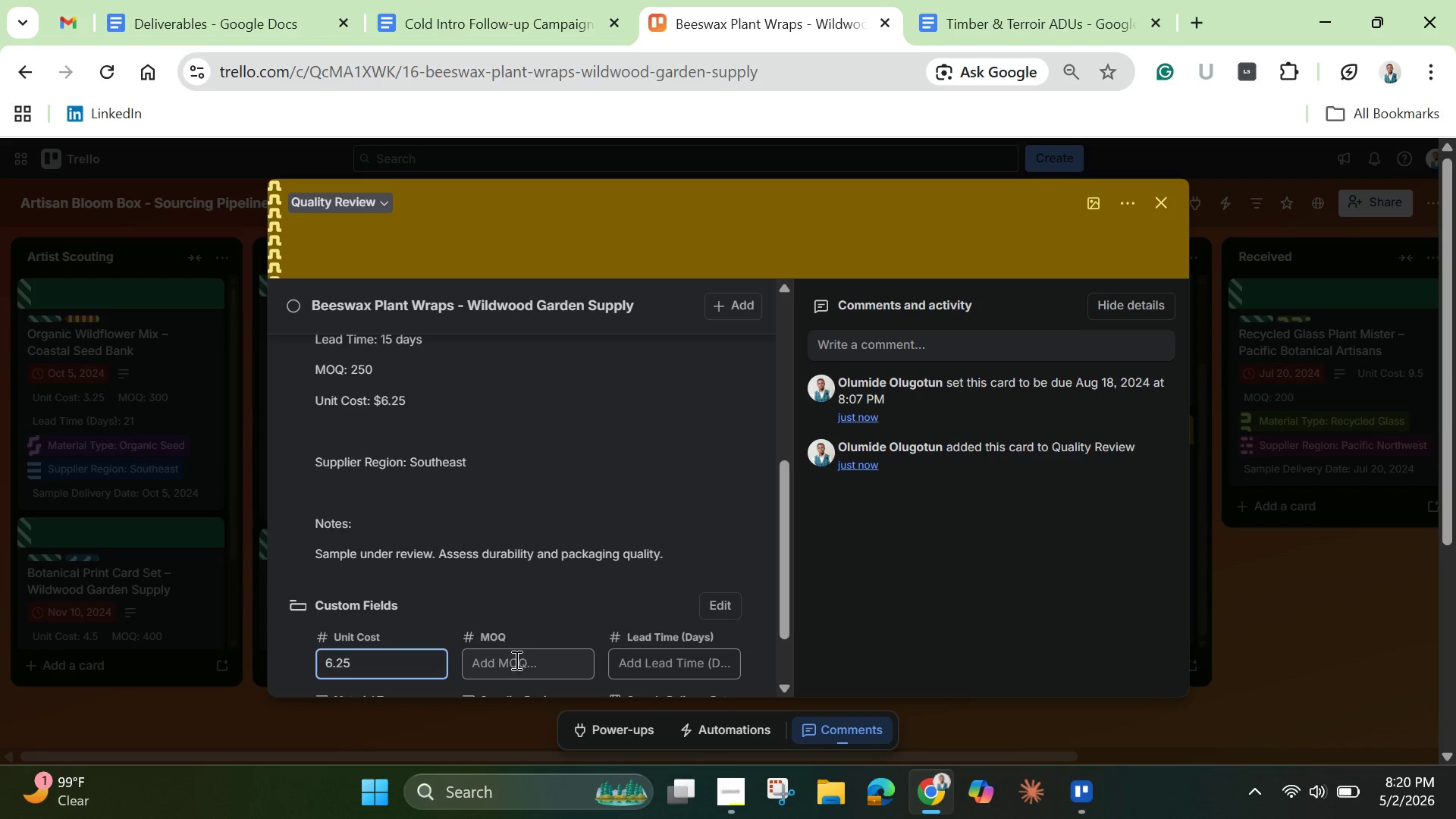 
left_click([532, 661])
 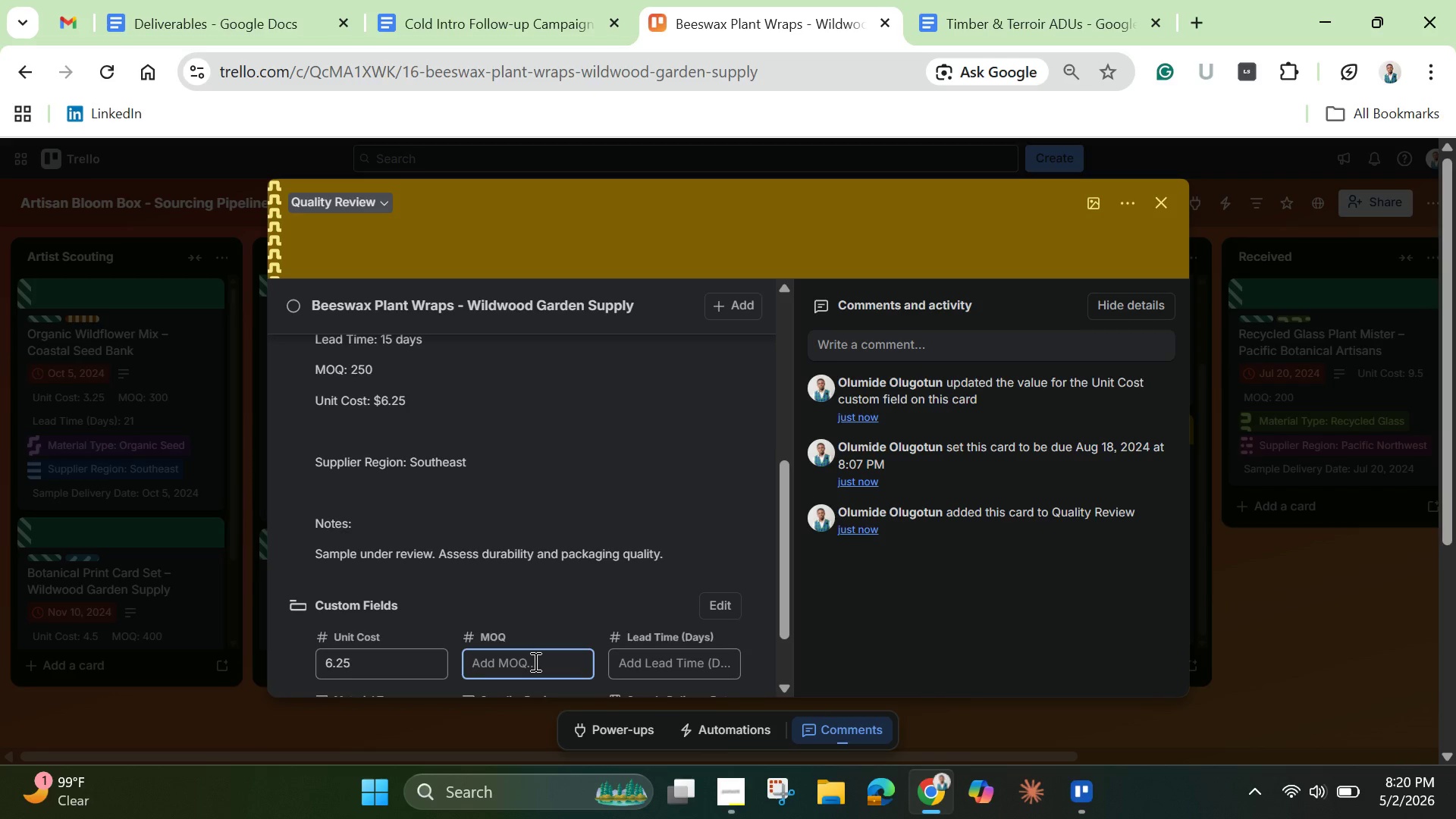 
type(250)
 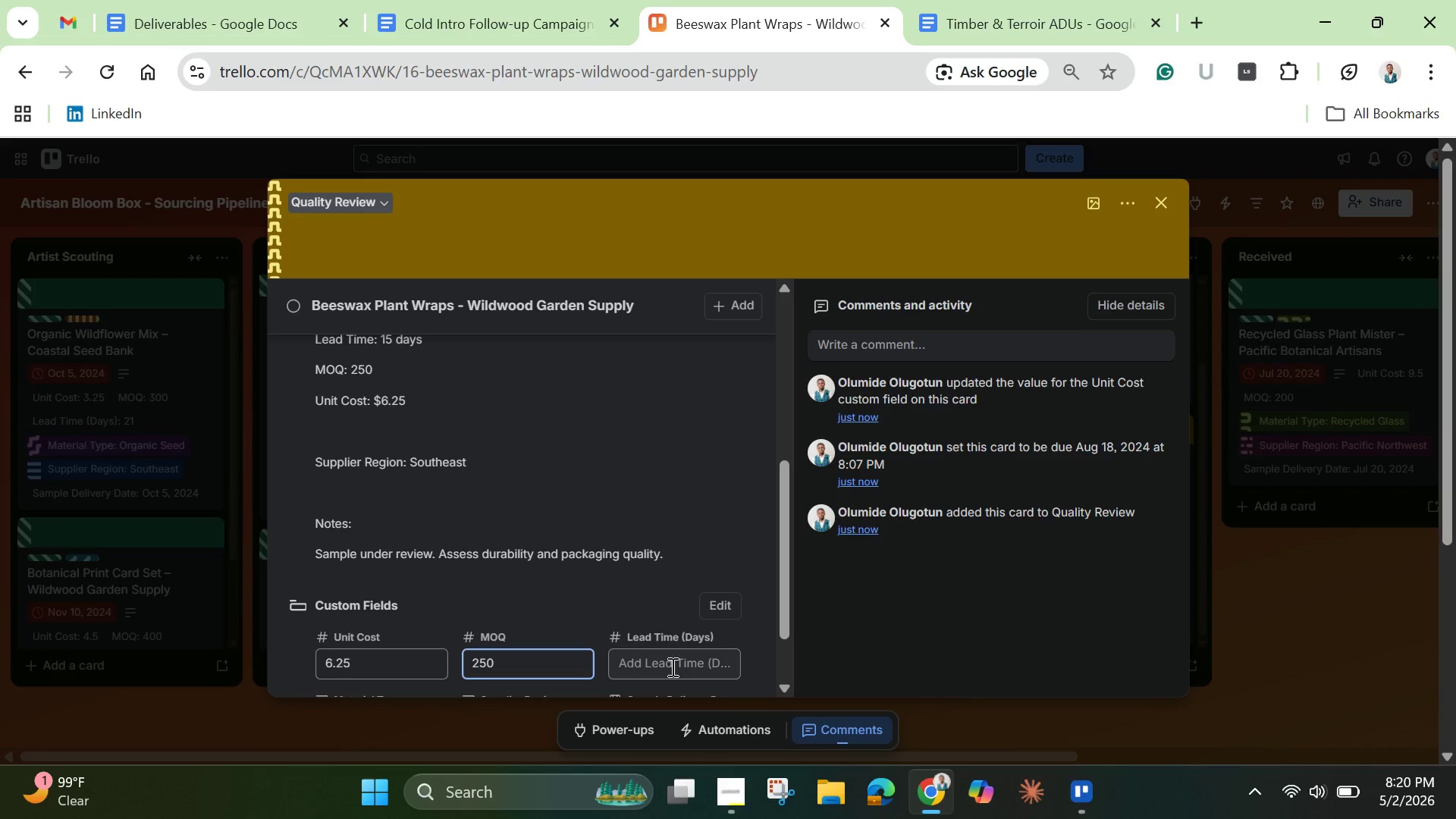 
left_click([671, 667])
 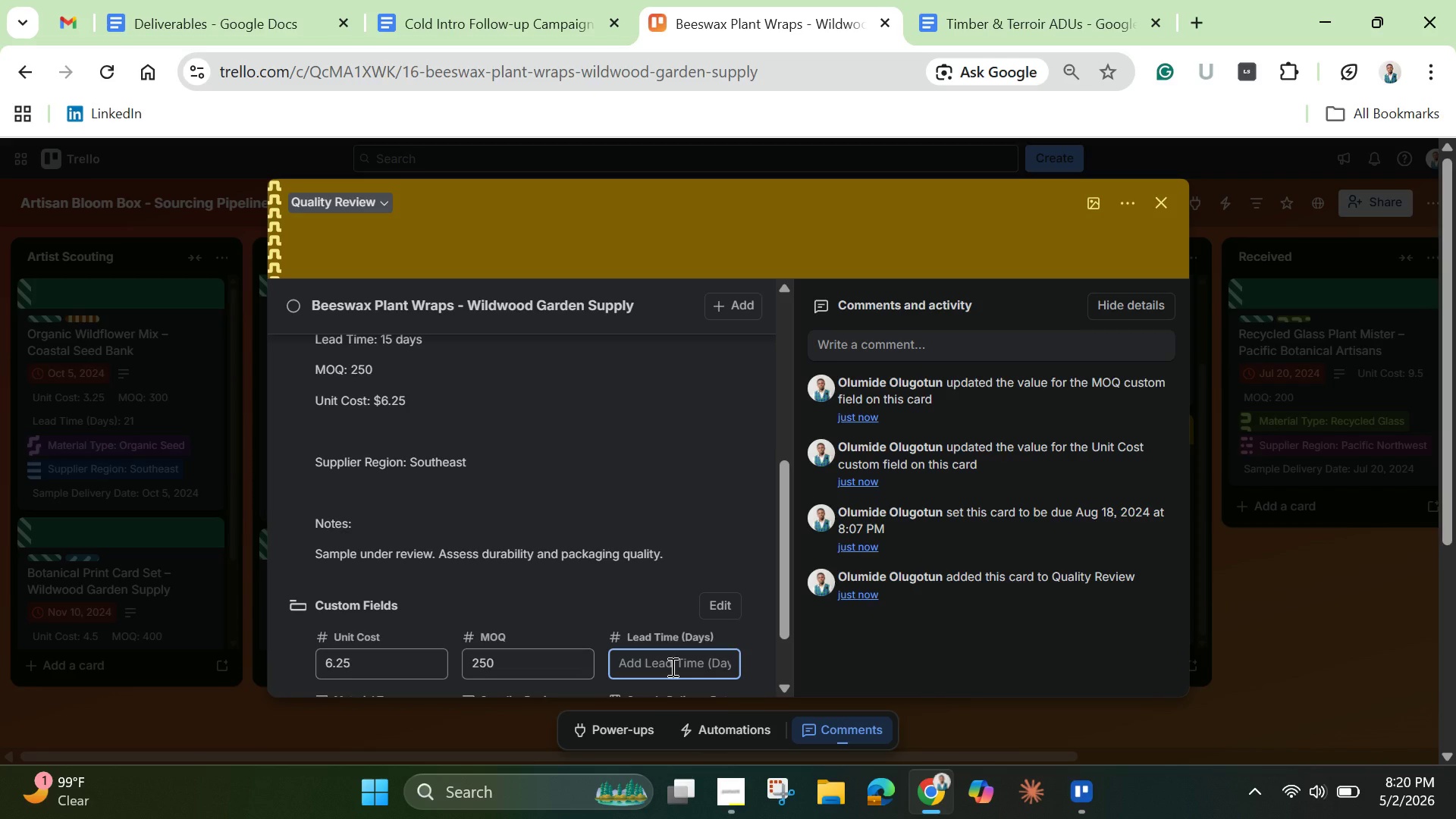 
type(15)
 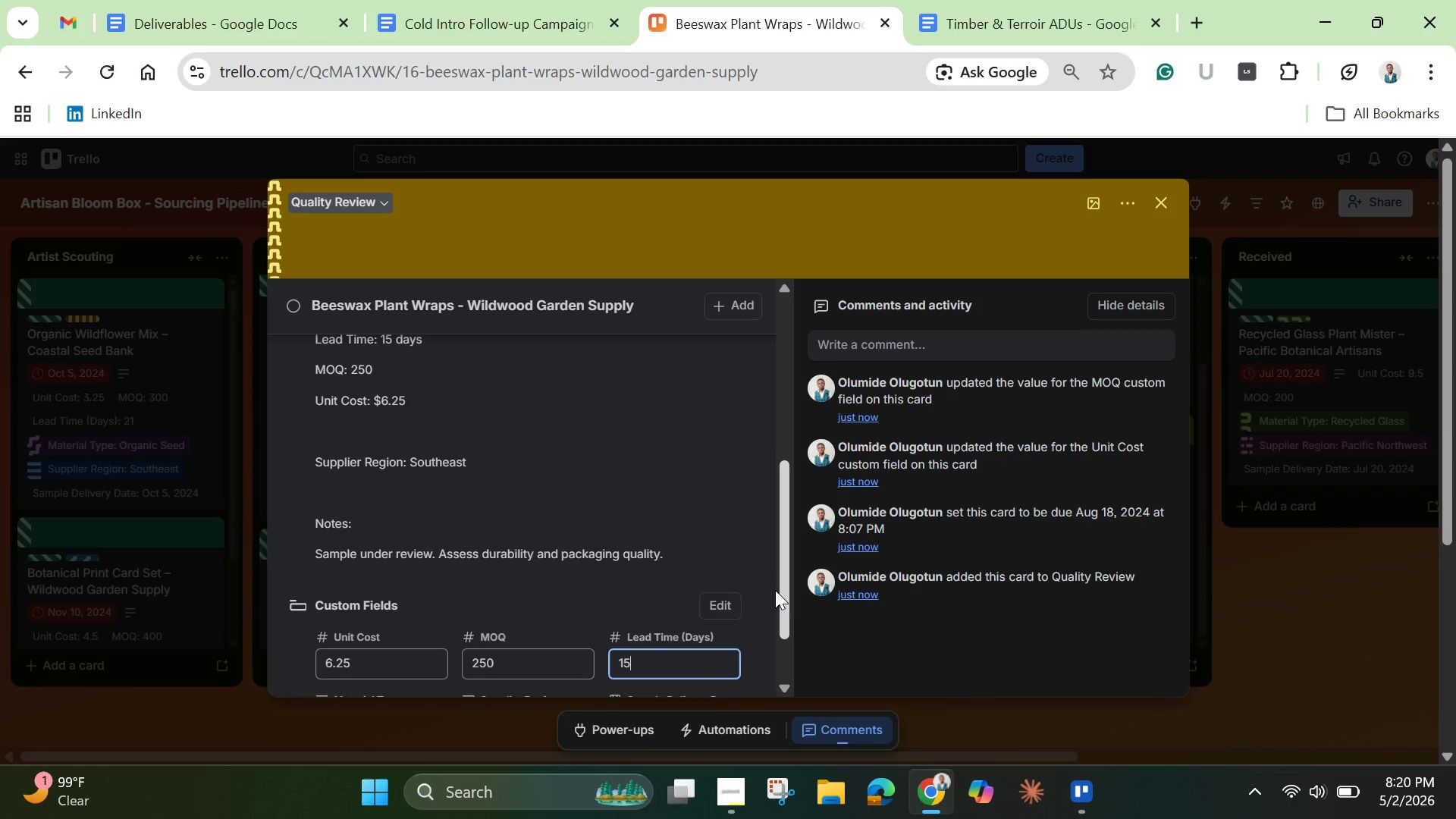 
left_click_drag(start_coordinate=[785, 604], to_coordinate=[779, 676])
 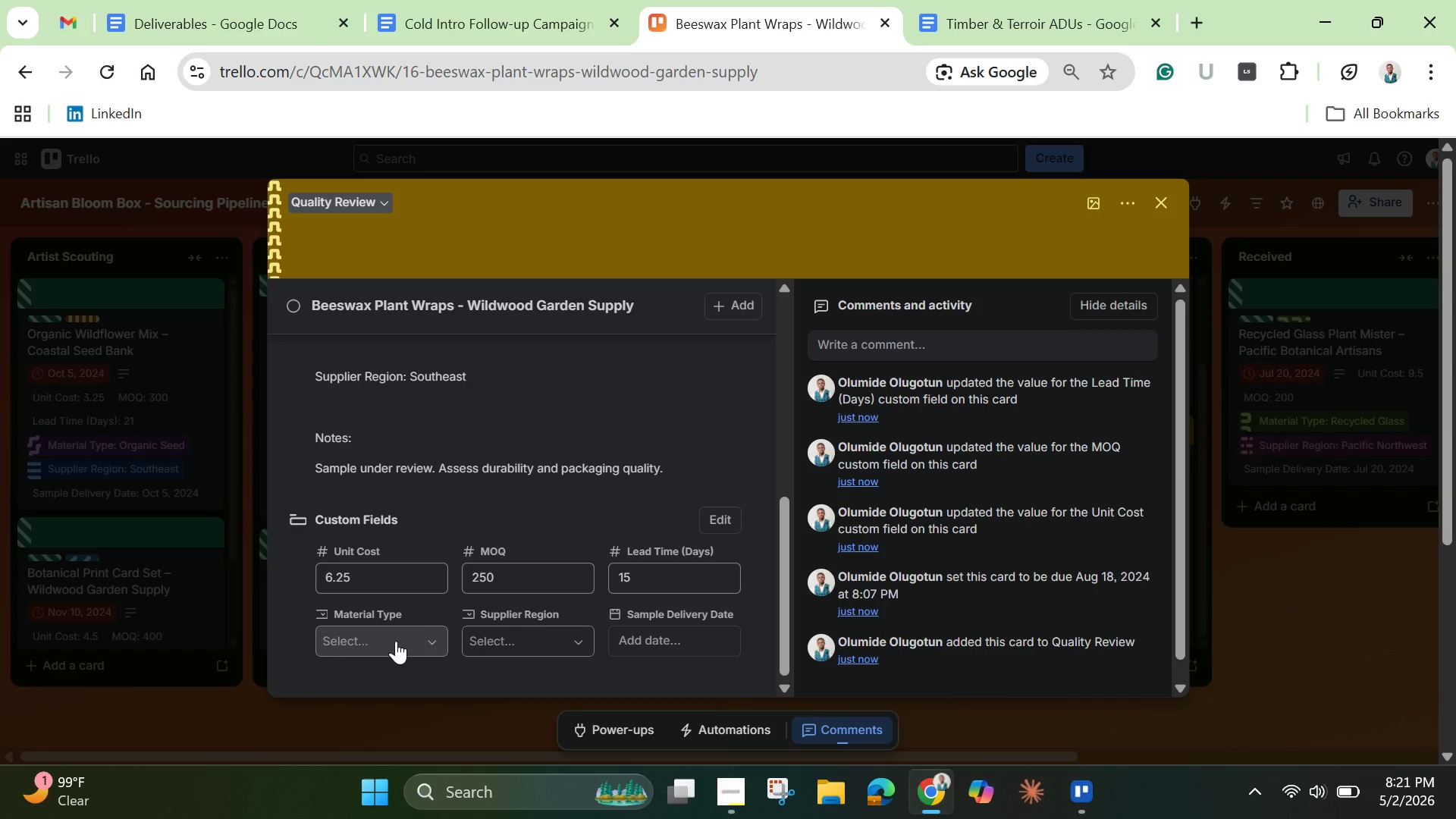 
left_click([394, 639])
 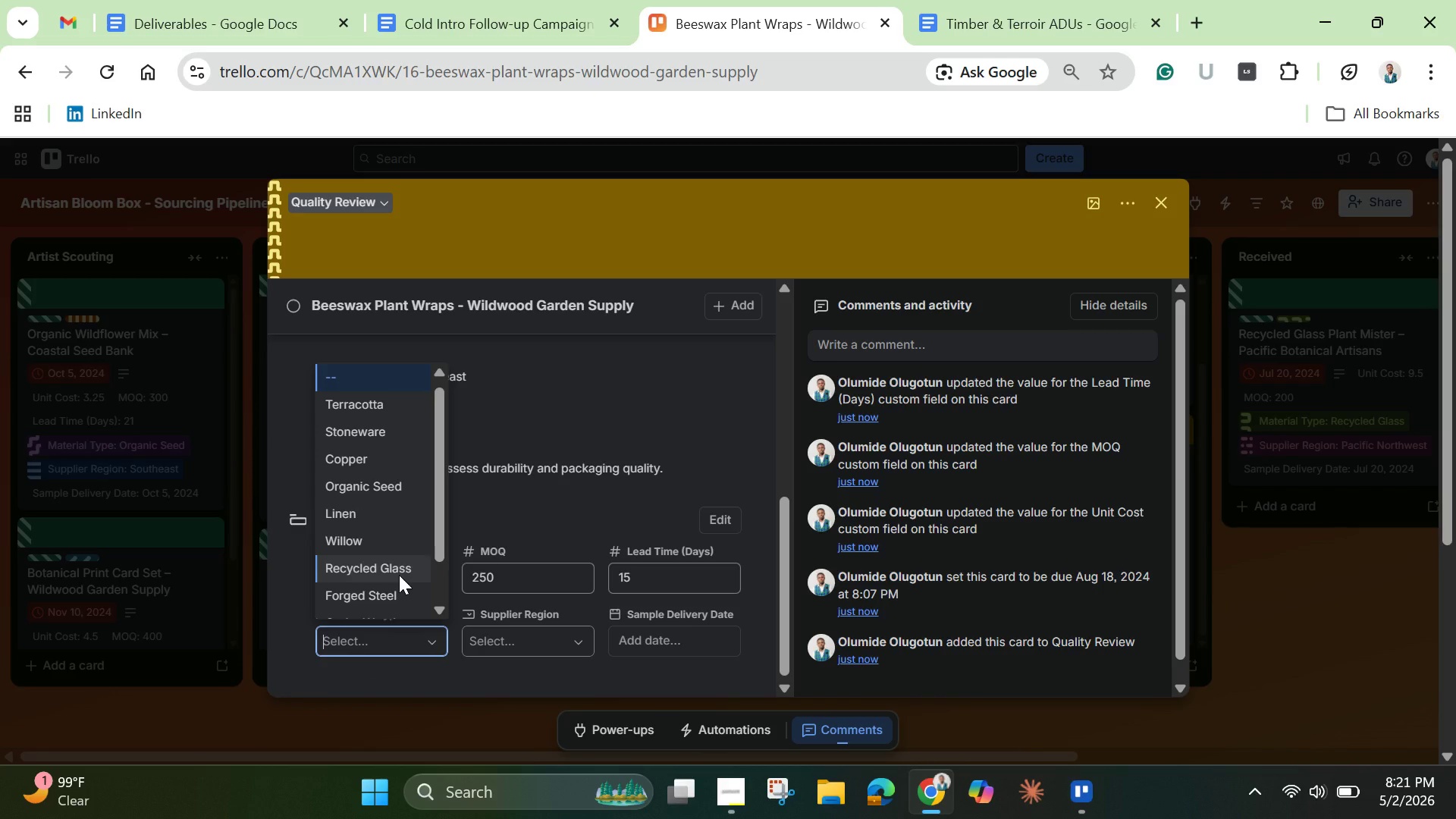 
wait(12.59)
 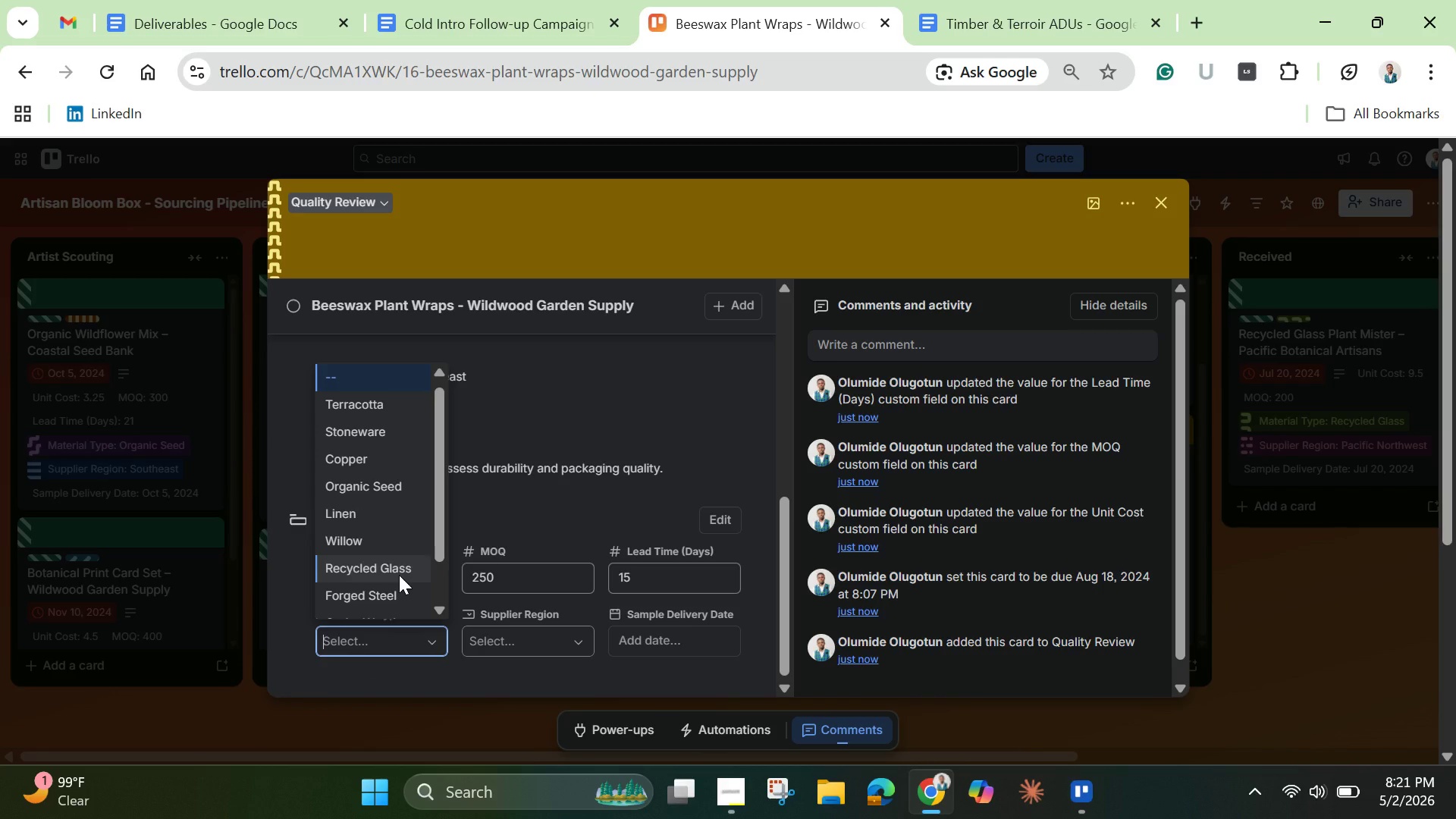 
left_click_drag(start_coordinate=[436, 534], to_coordinate=[440, 595])
 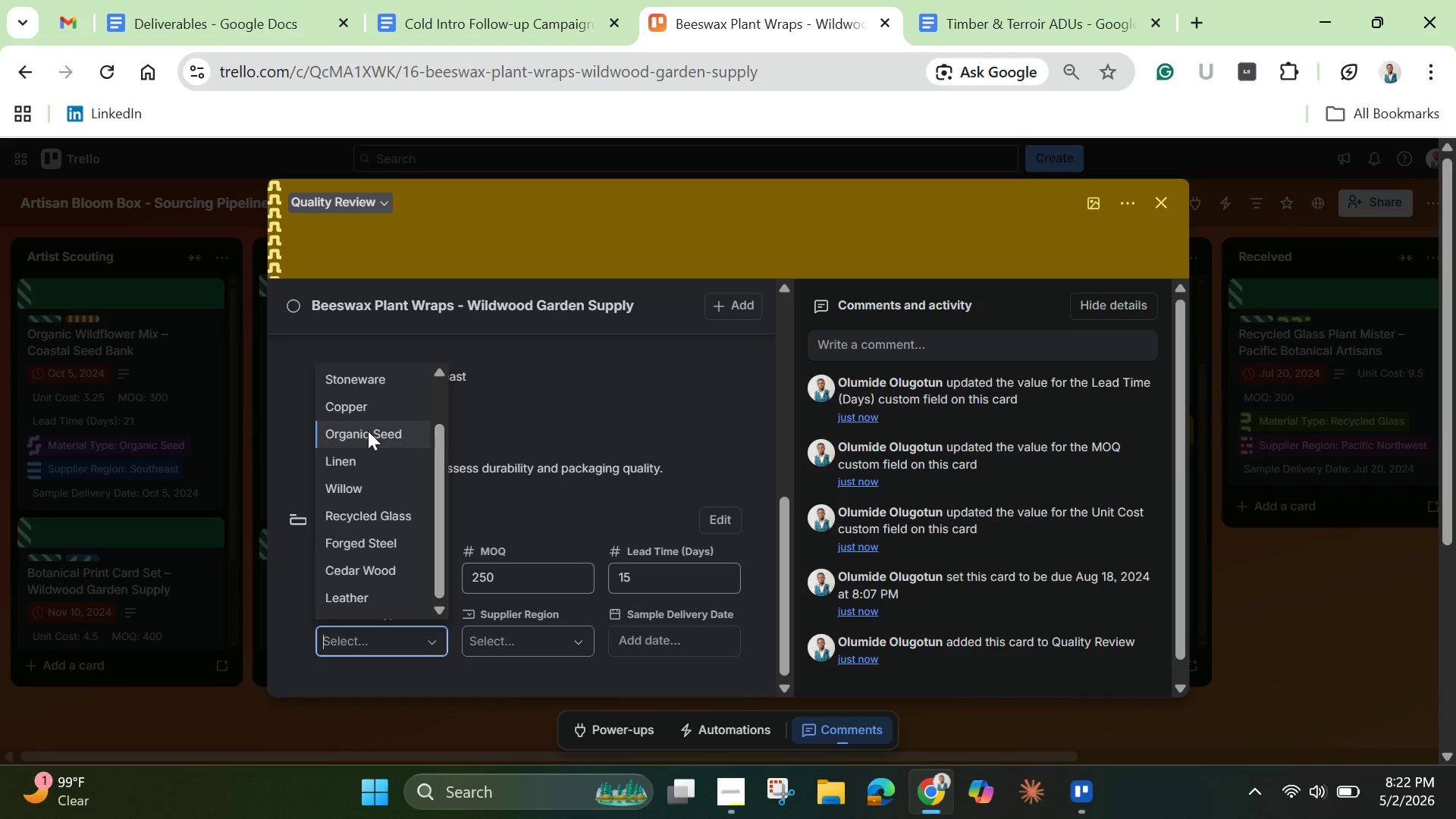 
wait(61.17)
 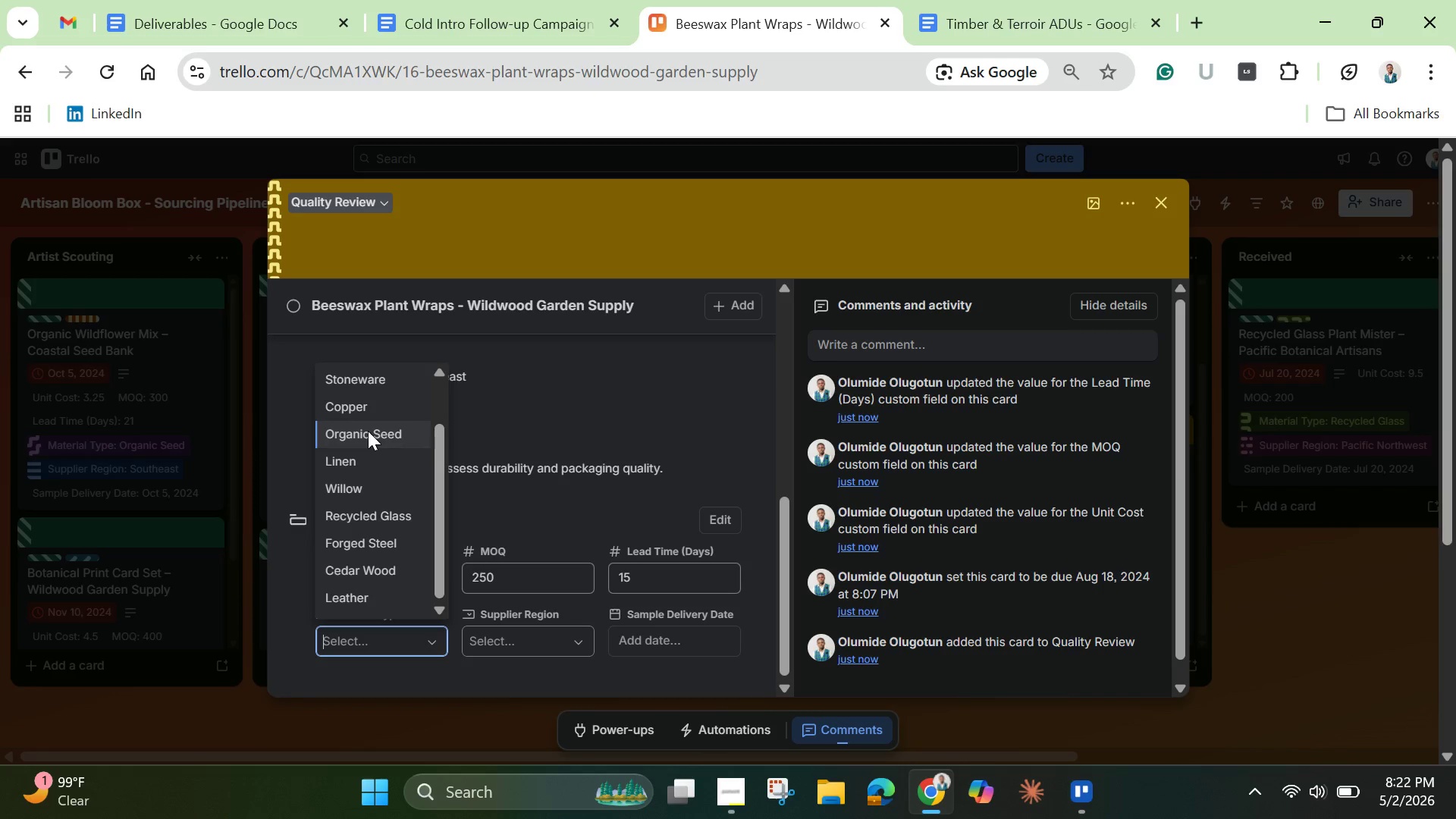 
left_click_drag(start_coordinate=[439, 524], to_coordinate=[438, 578])
 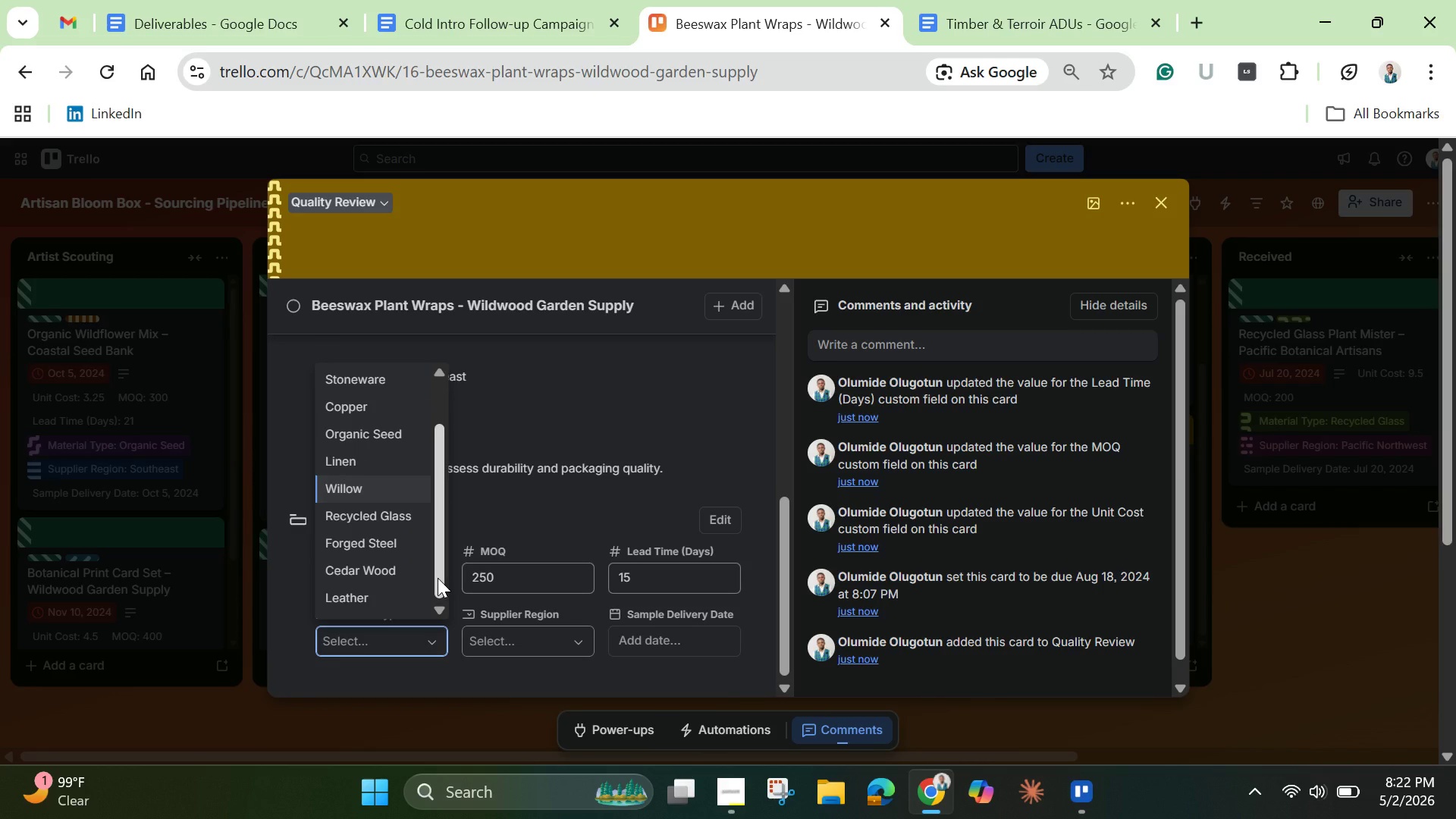 
left_click([711, 517])
 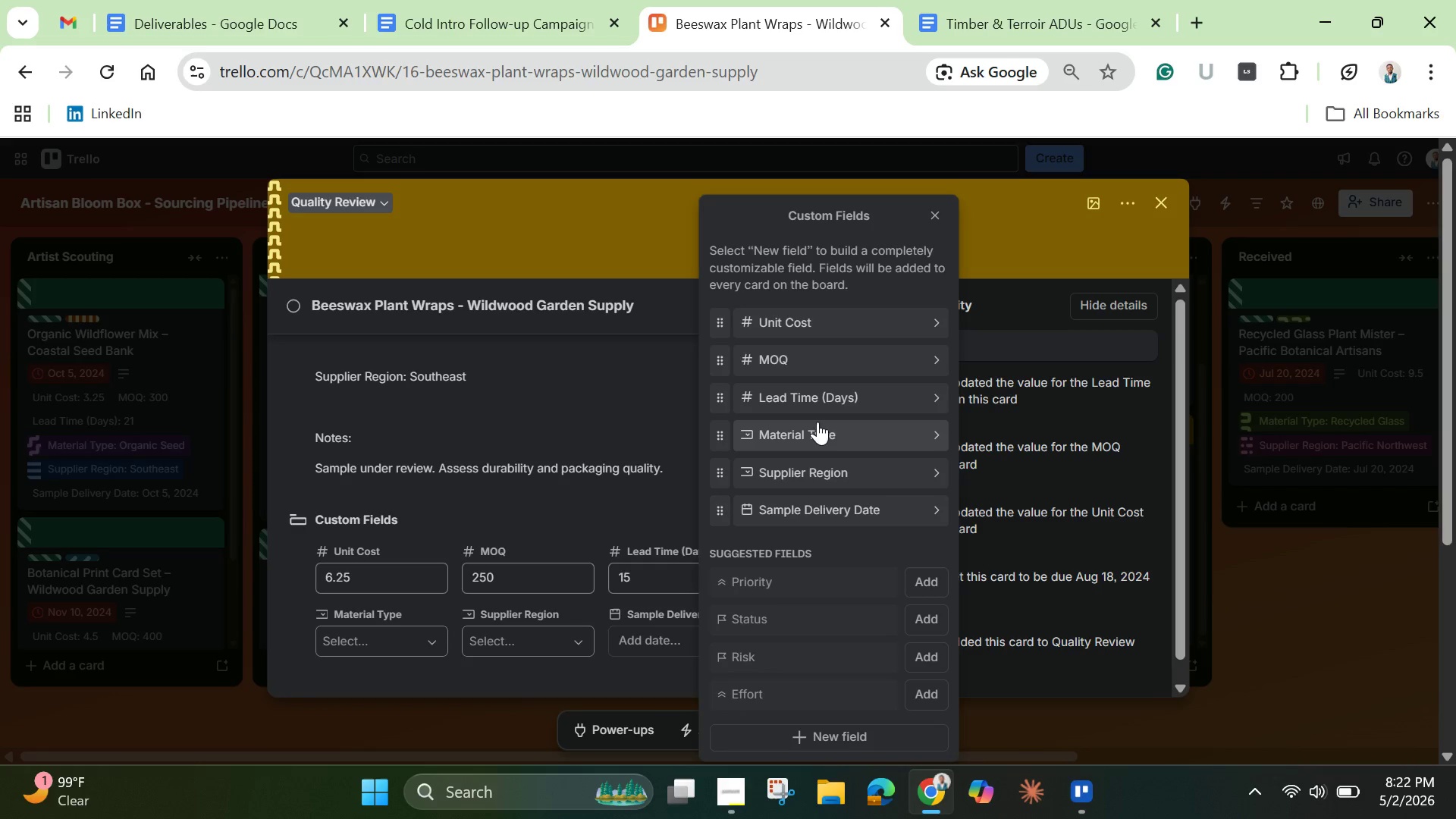 
left_click([811, 432])
 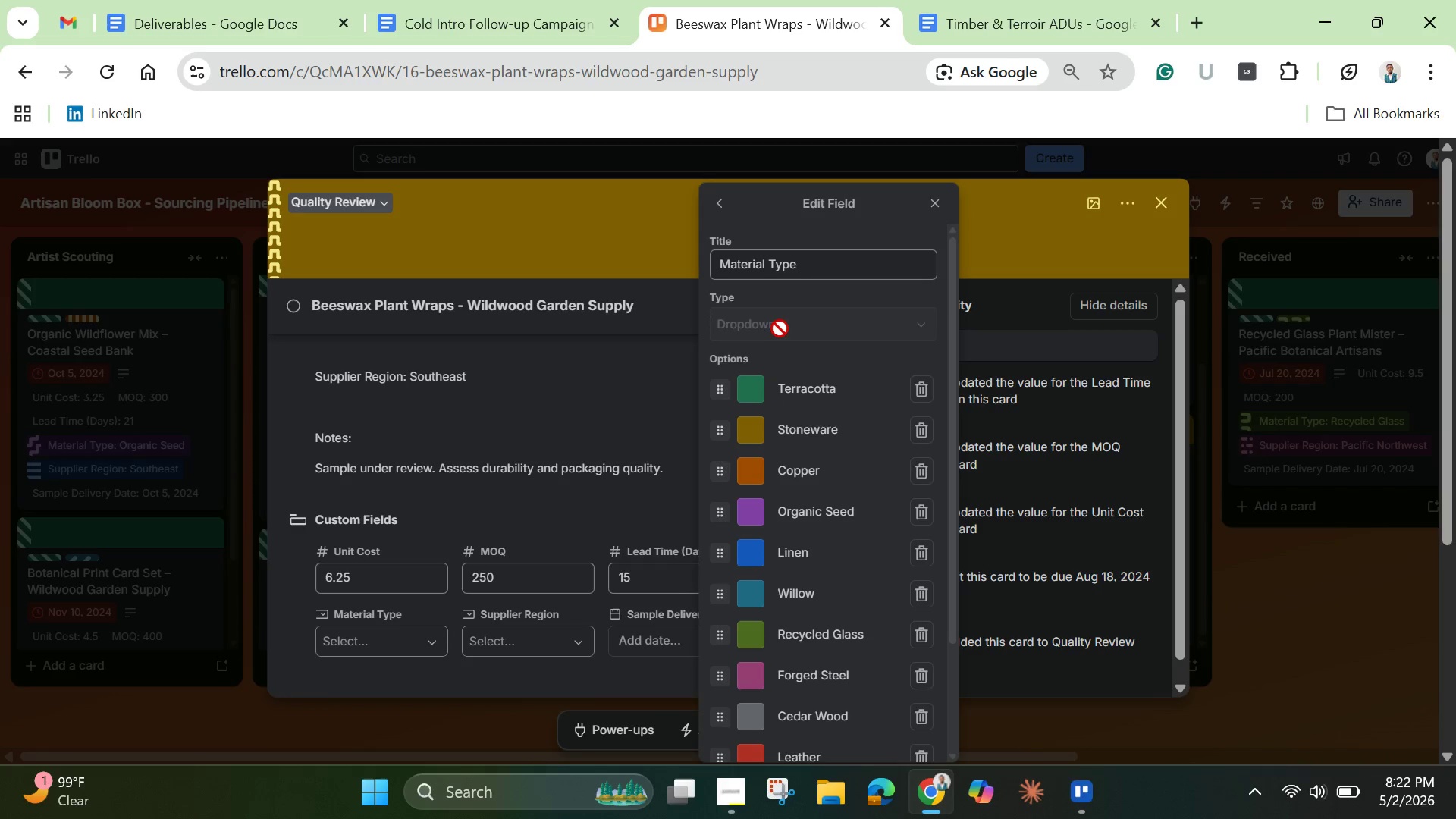 
scroll: coordinate [789, 613], scroll_direction: down, amount: 4.0
 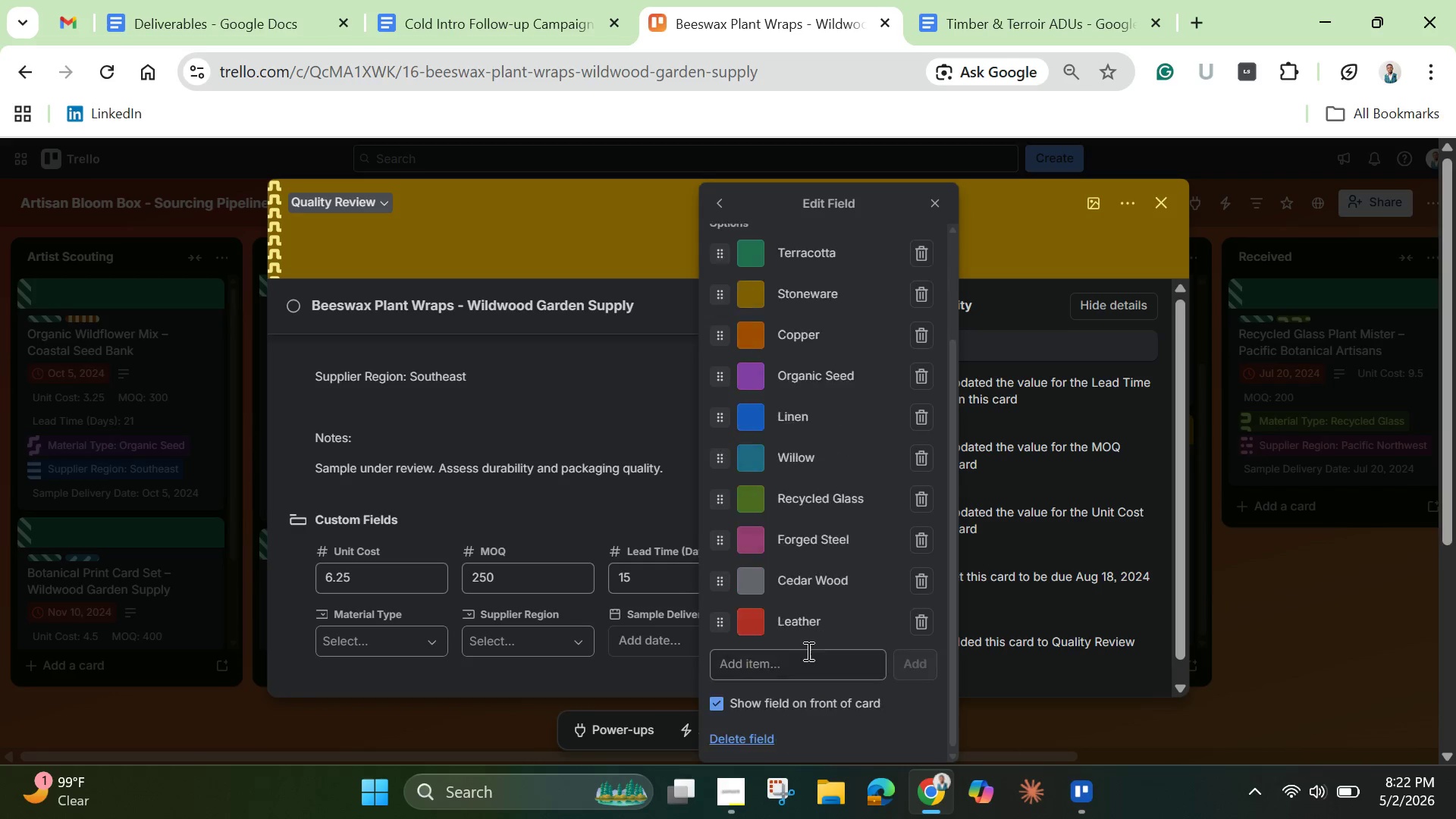 
mouse_move([816, 644])
 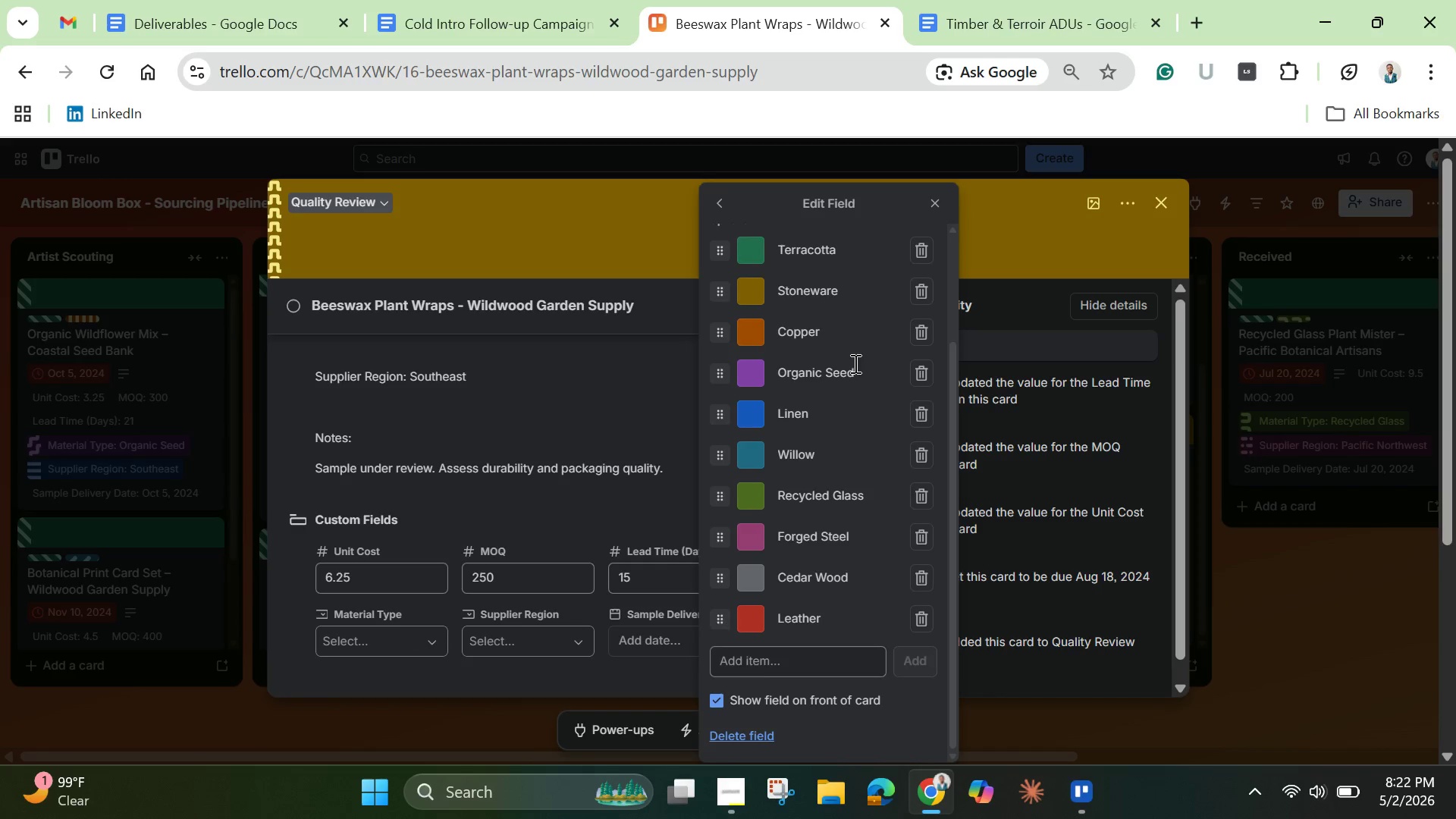 
left_click([854, 365])
 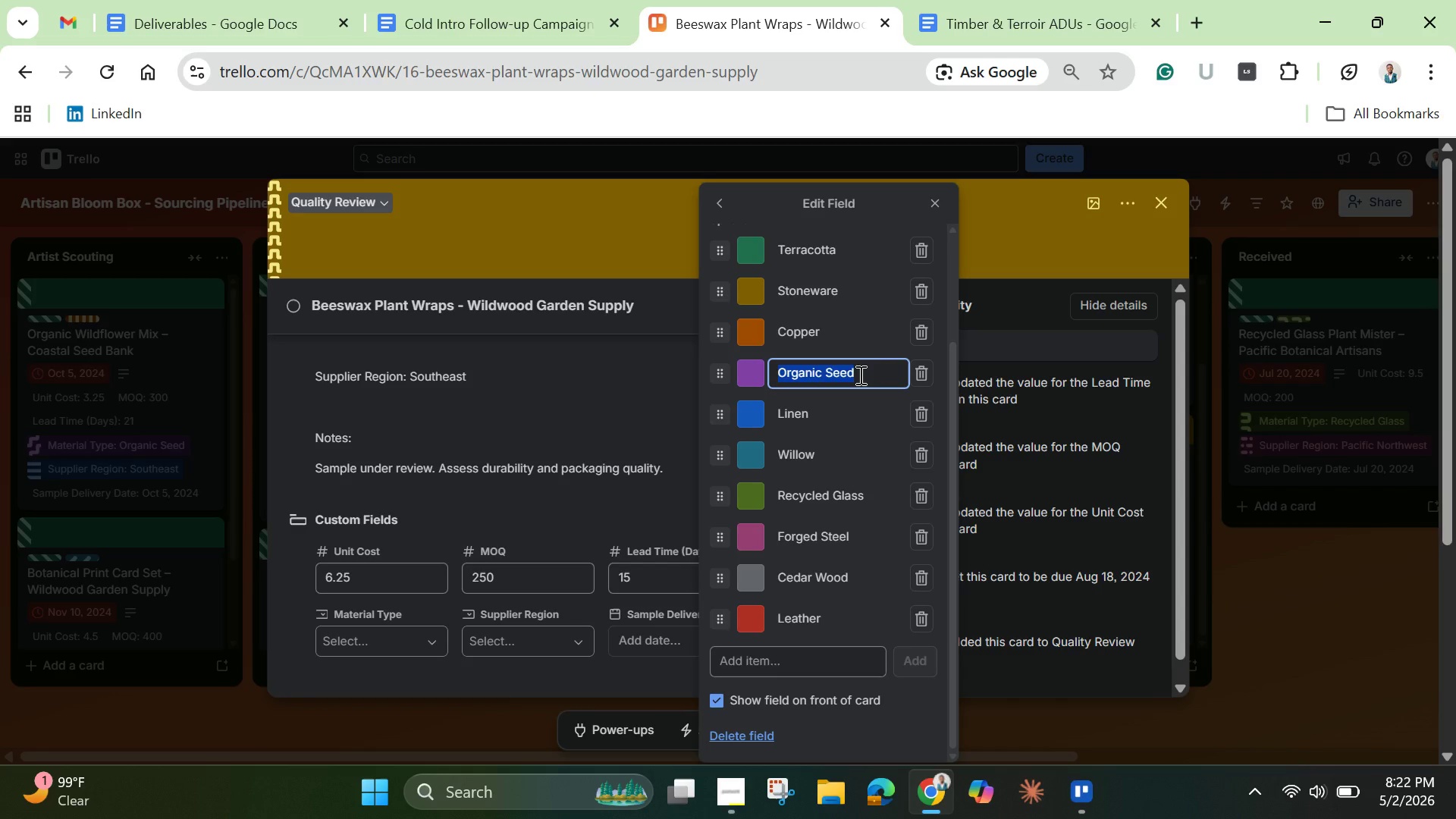 
left_click([859, 375])
 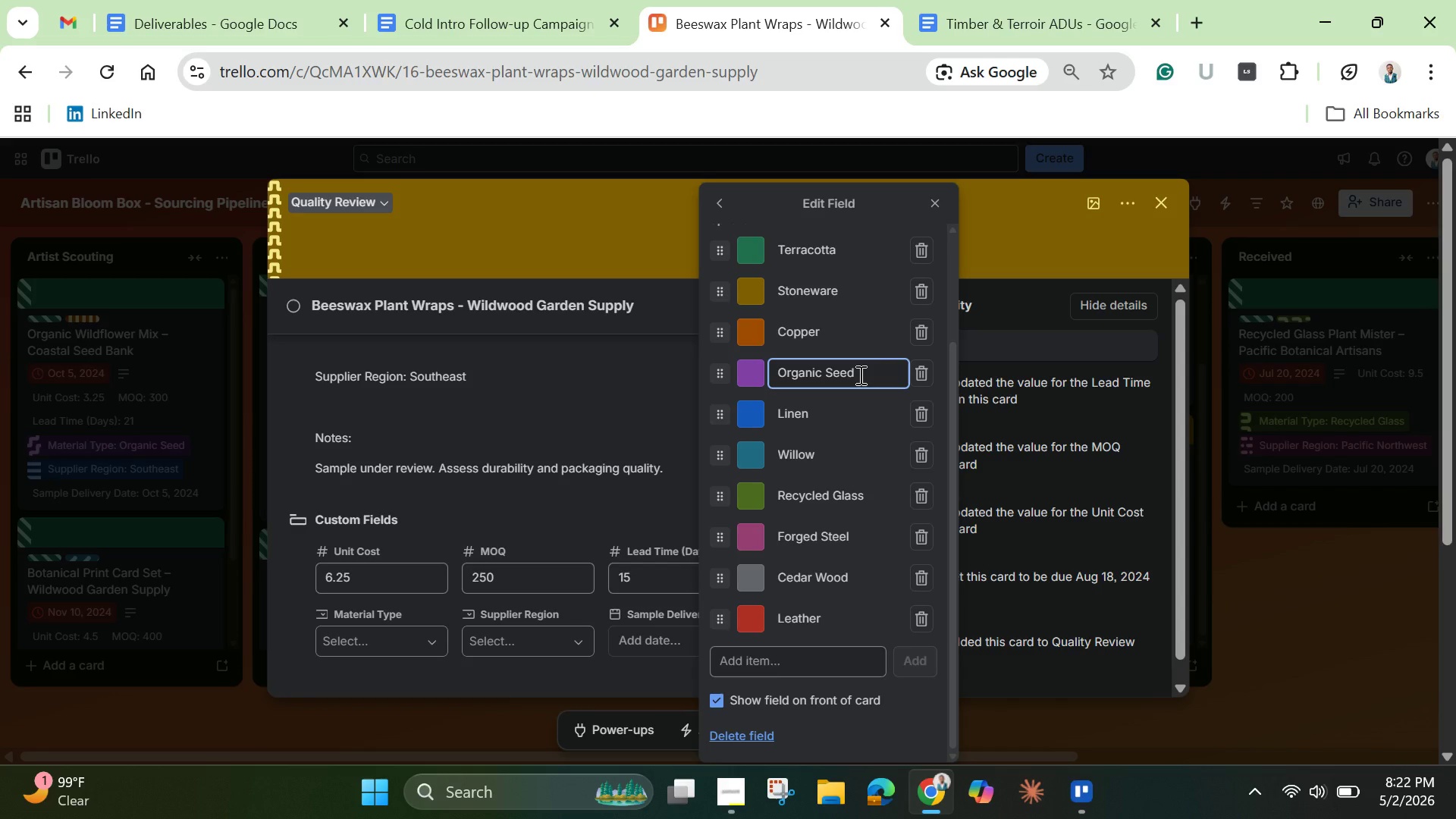 
key(Backspace)
key(Backspace)
key(Backspace)
key(Backspace)
type(Cotton)
 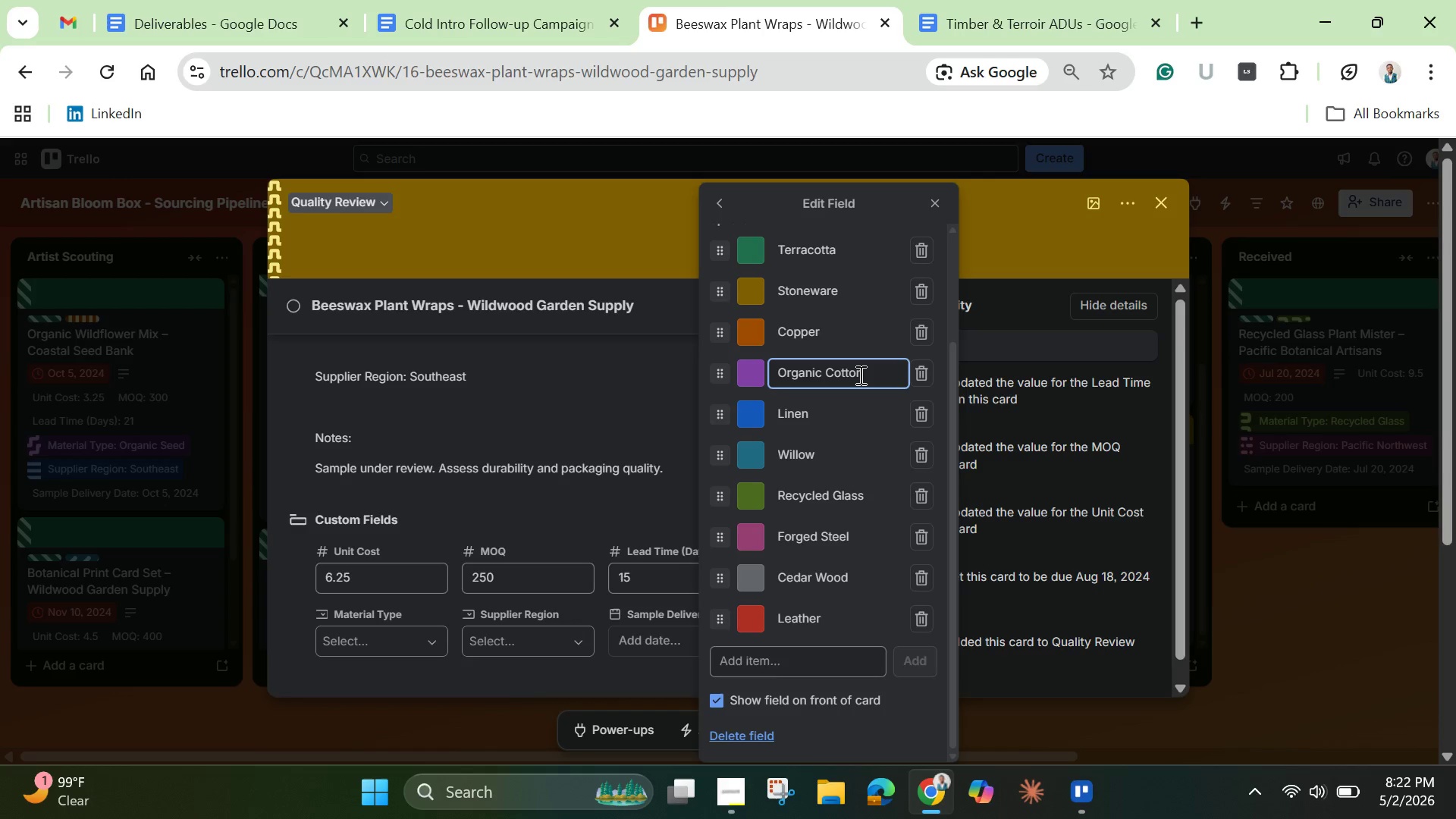 
key(Enter)
 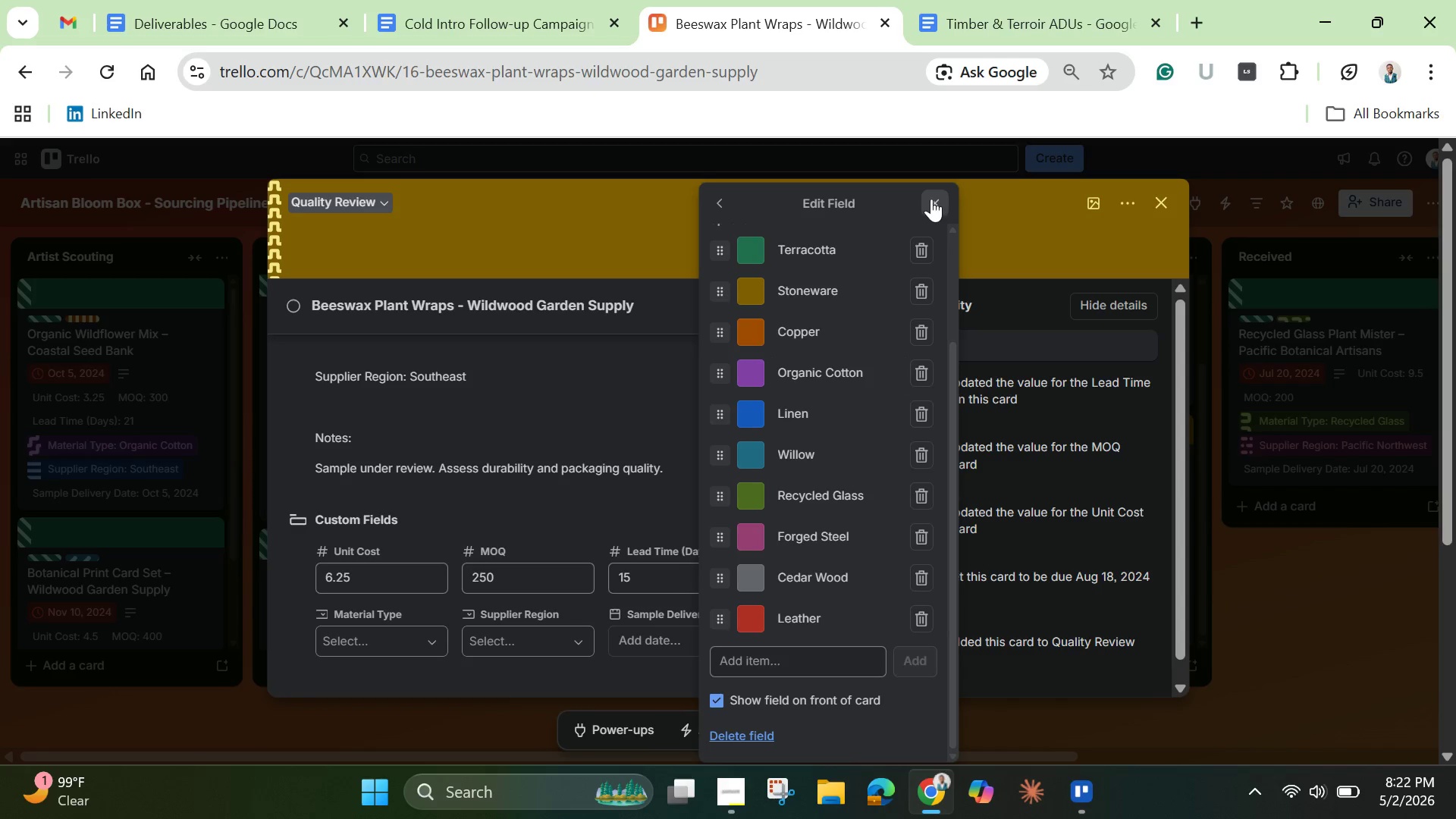 
left_click([406, 642])
 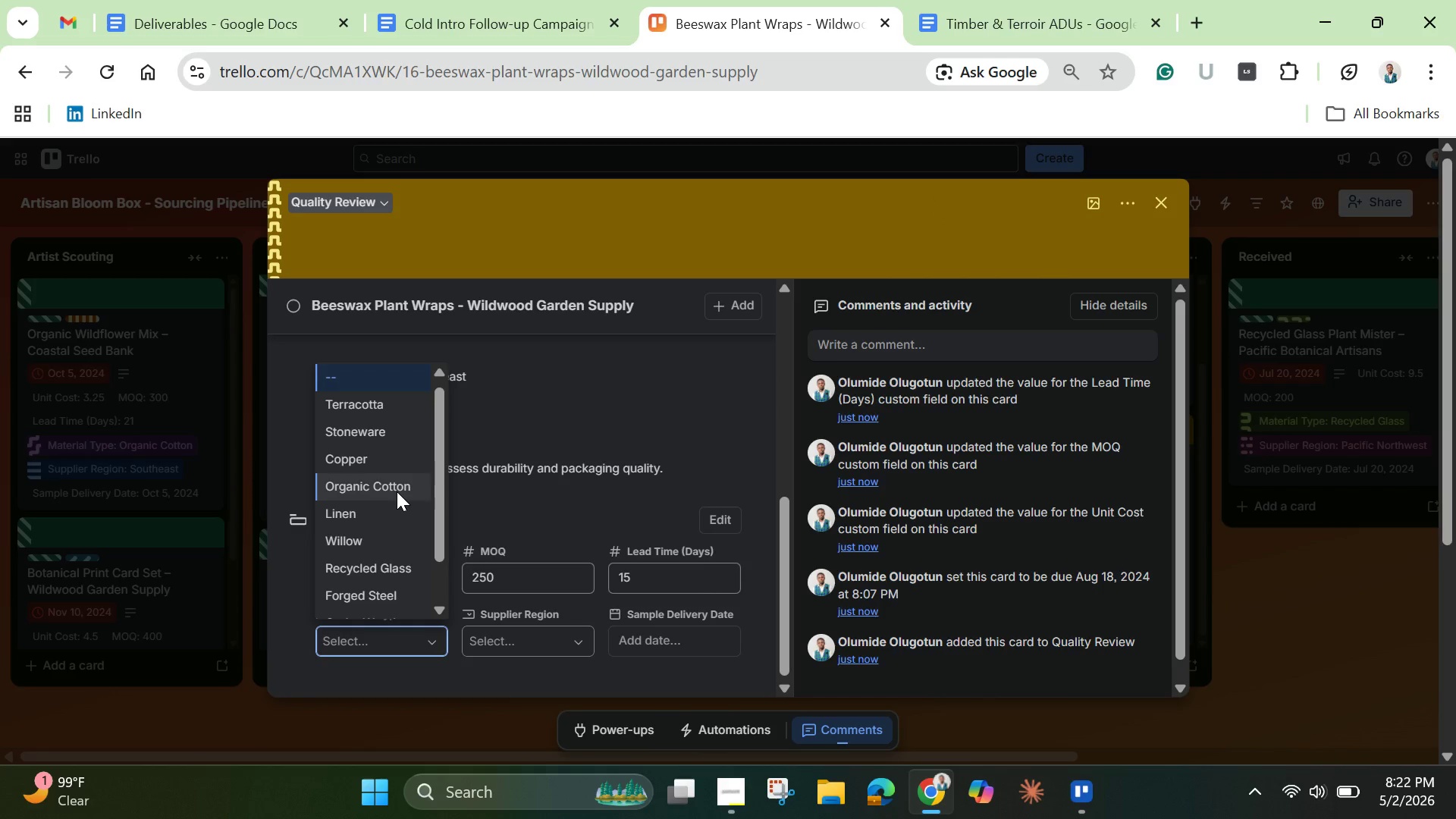 
left_click([397, 491])
 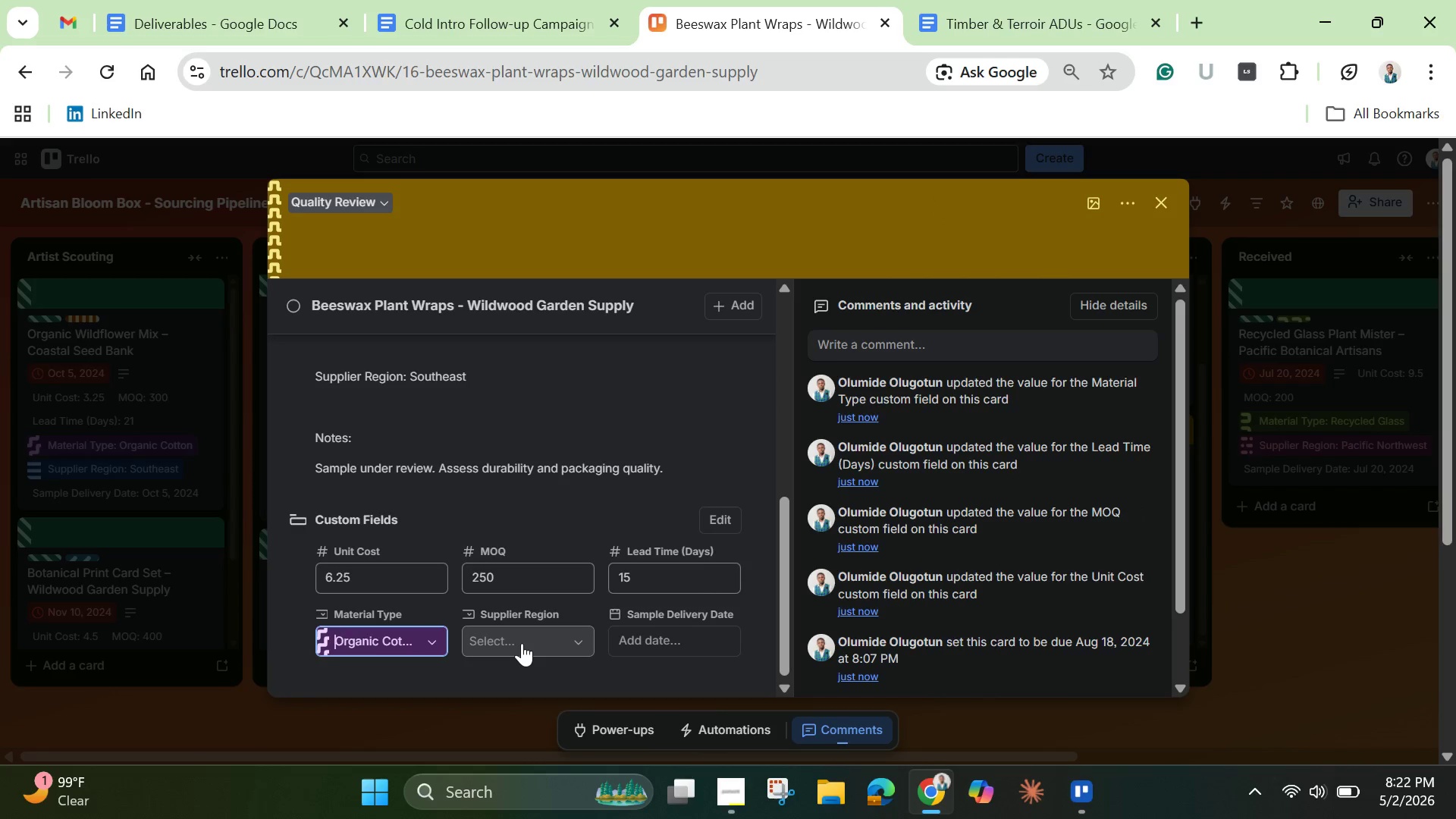 
left_click([522, 643])
 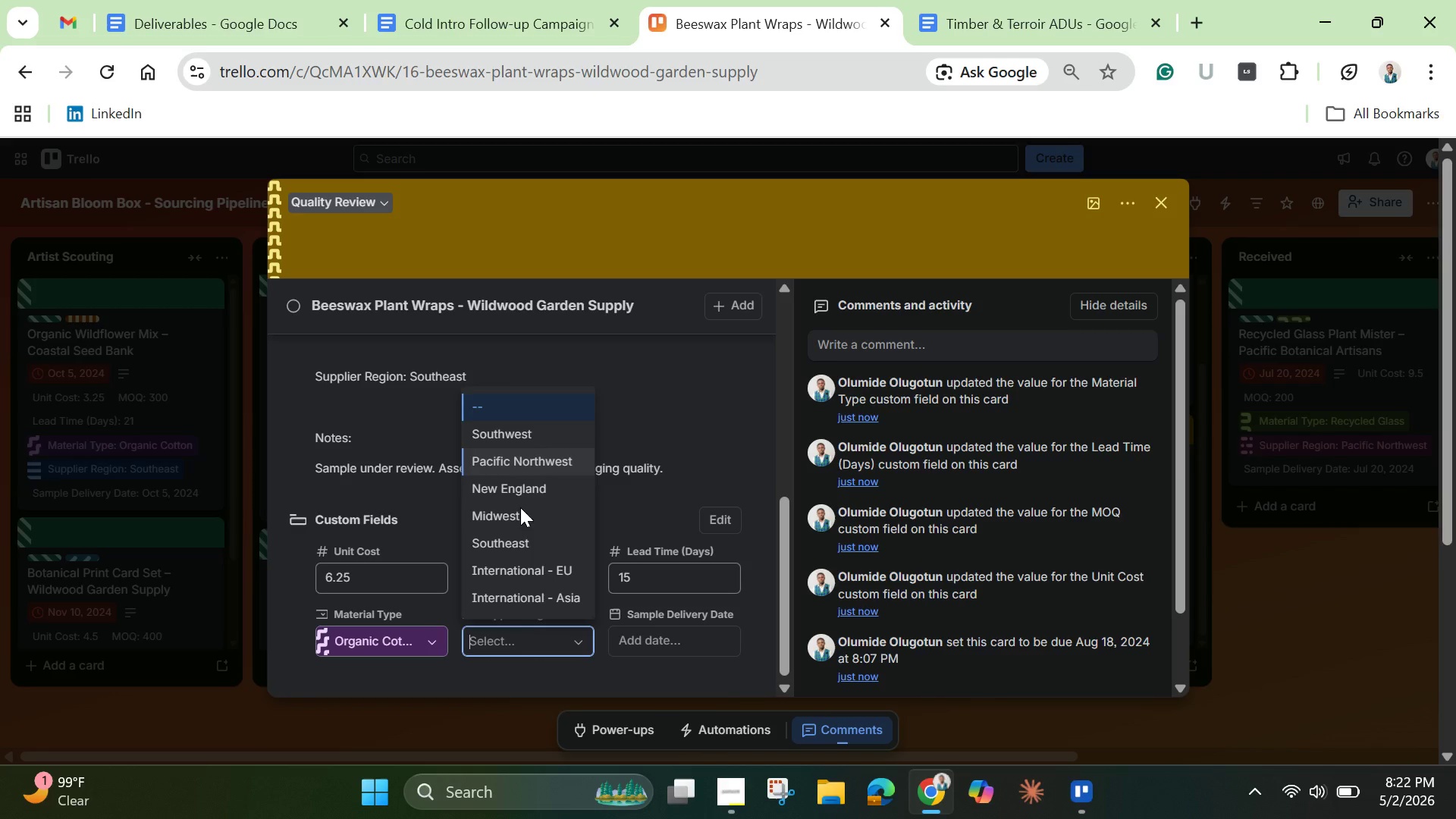 
left_click([509, 547])
 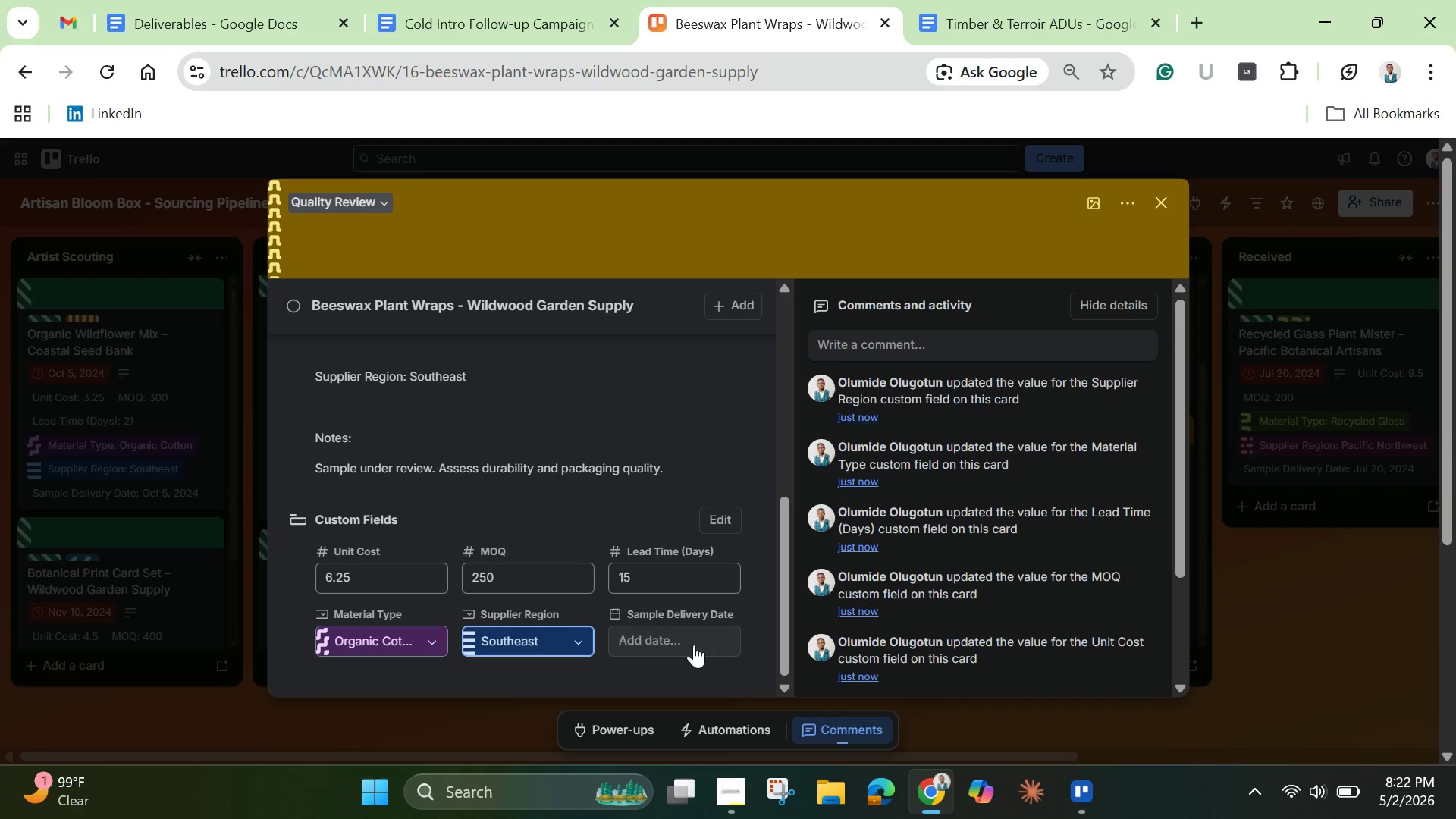 
left_click([692, 642])
 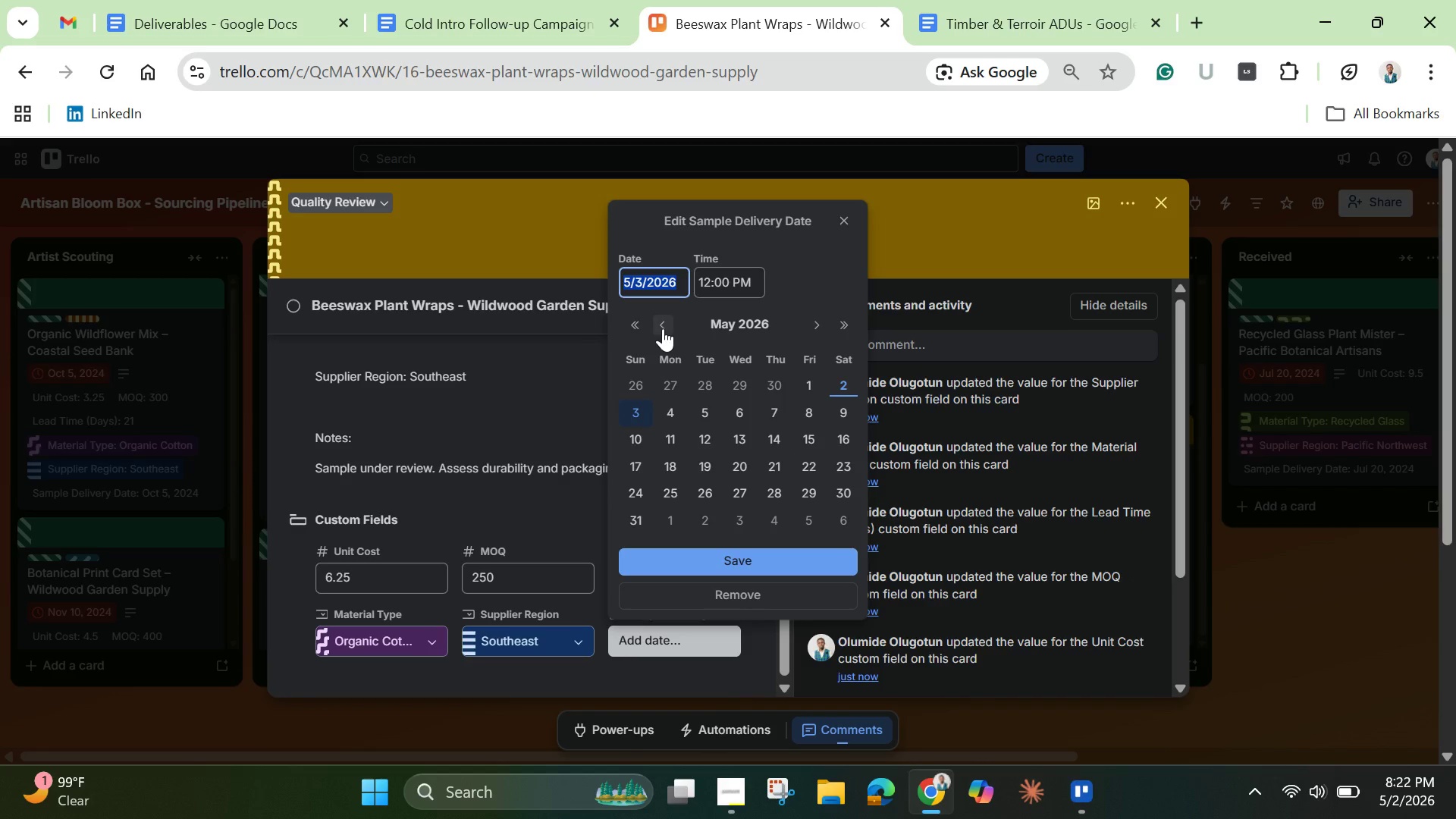 
left_click([640, 328])
 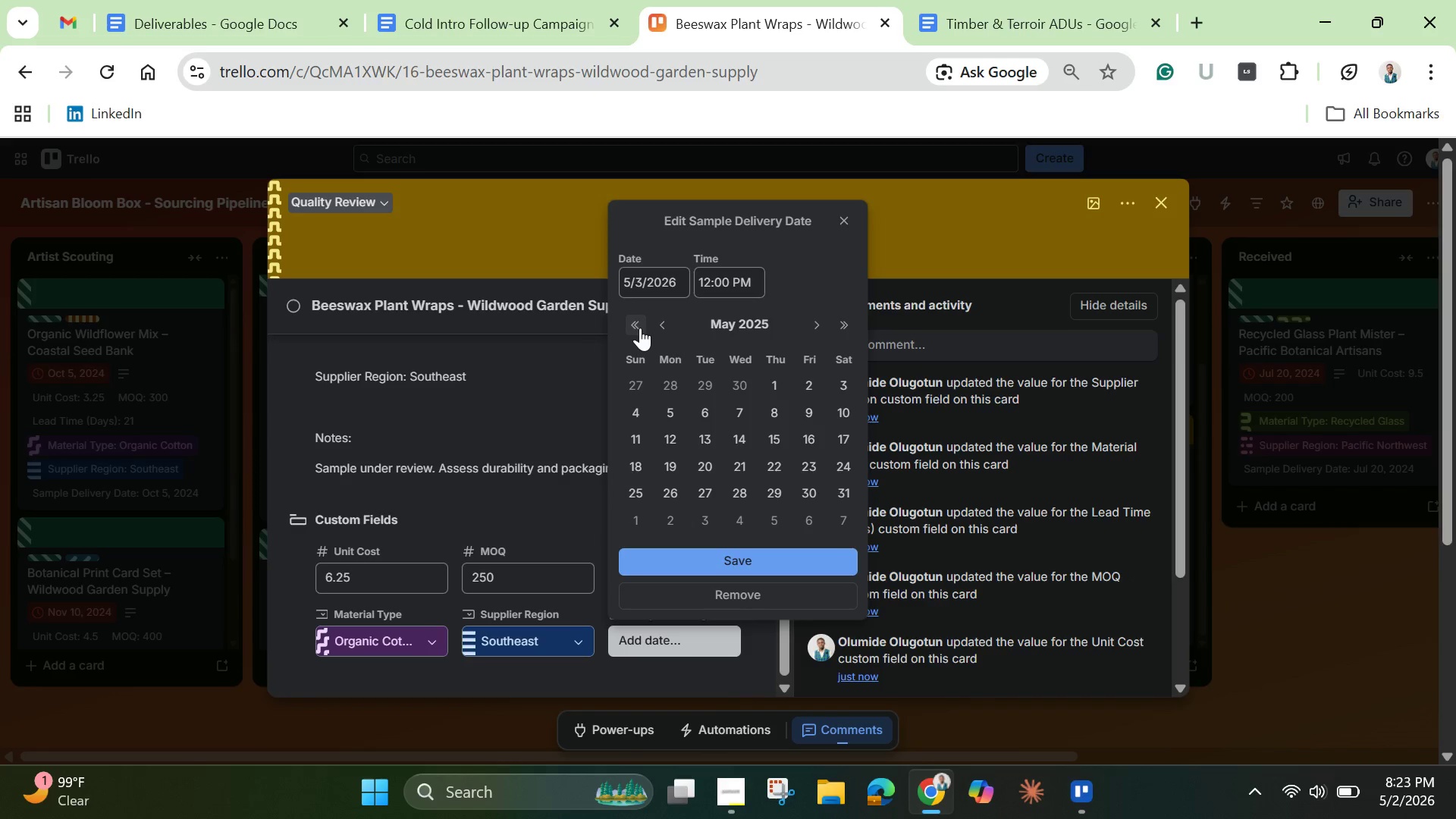 
left_click([640, 328])
 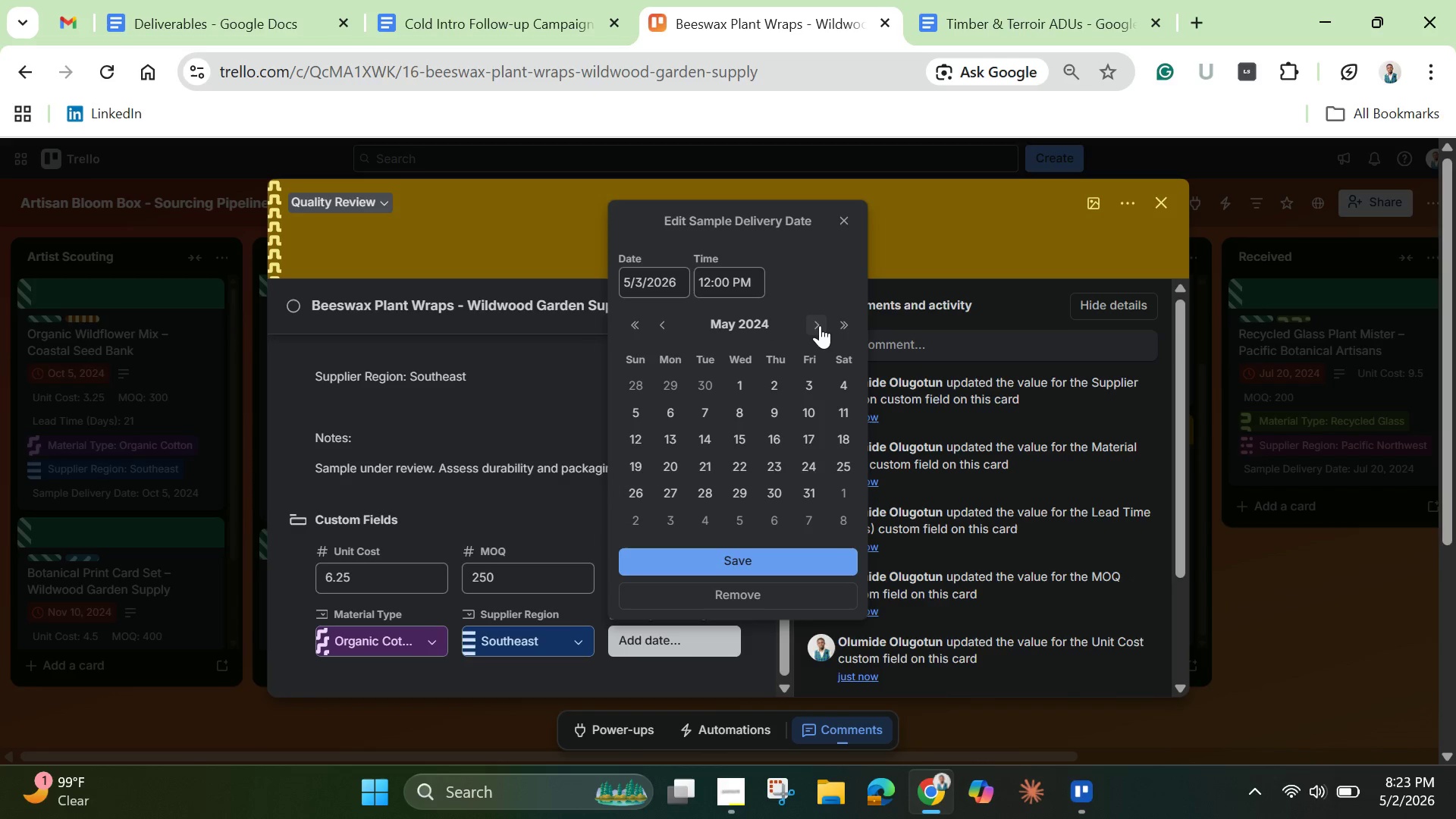 
left_click([815, 327])
 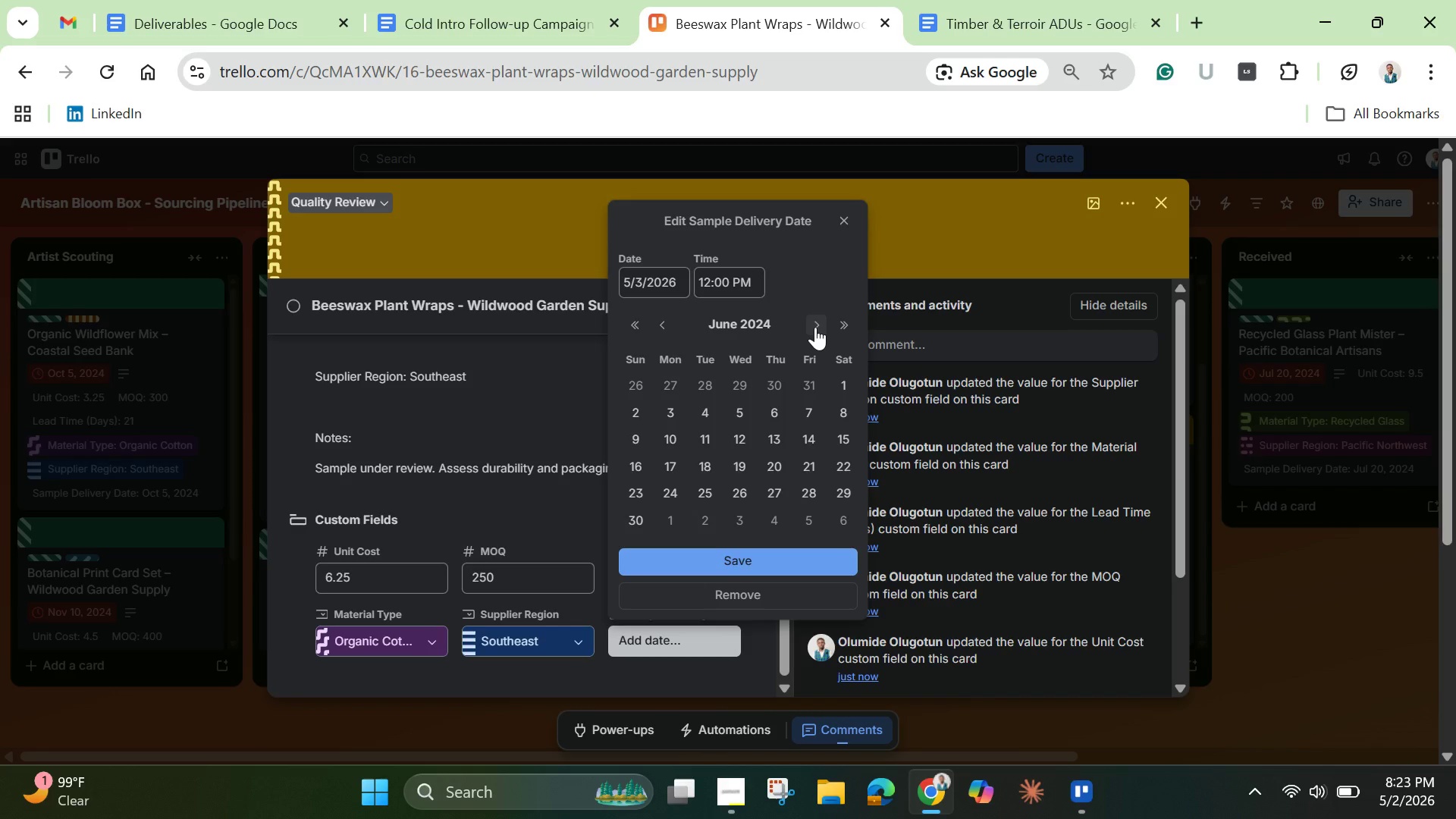 
left_click([815, 327])
 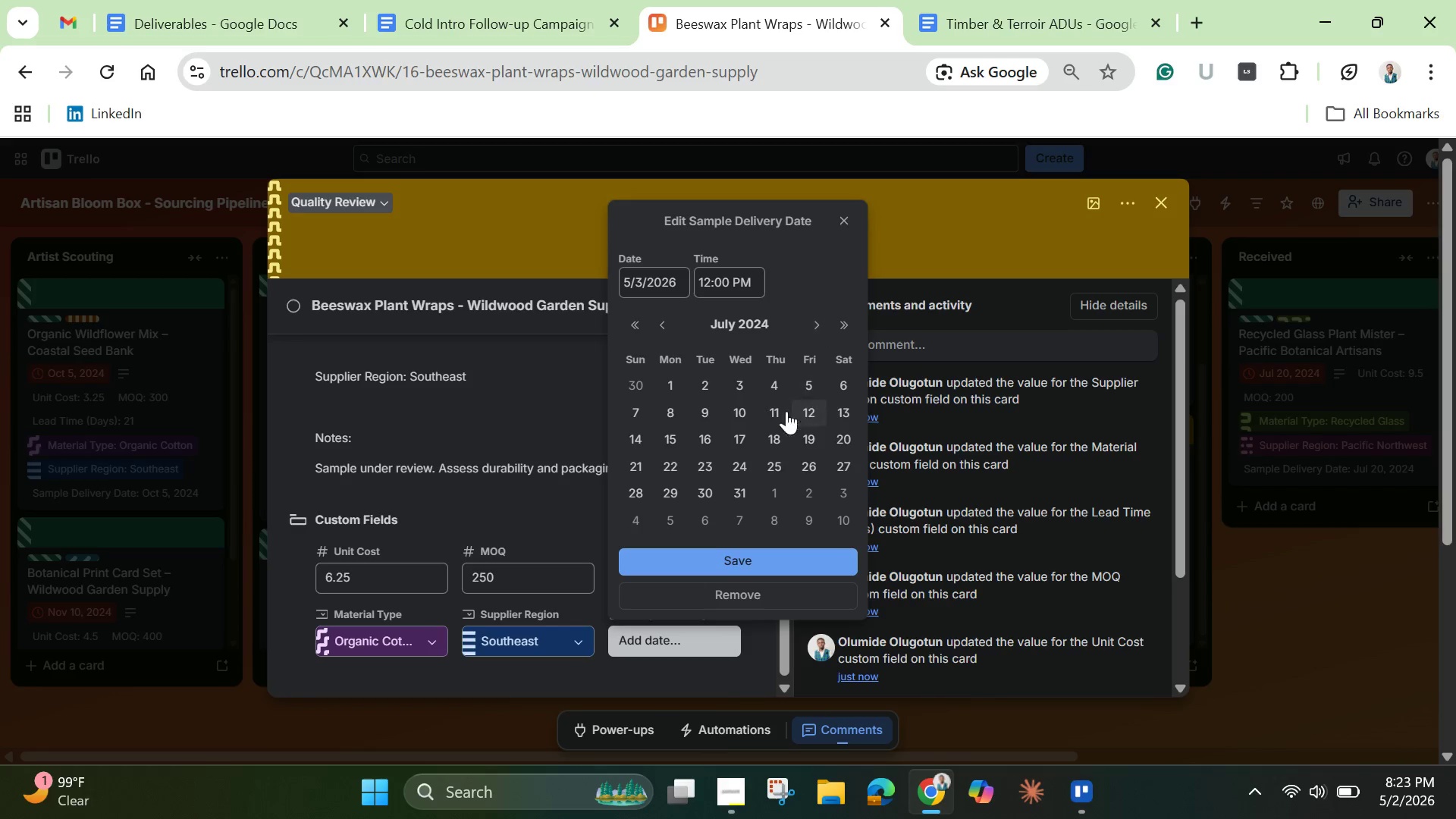 
left_click([773, 447])
 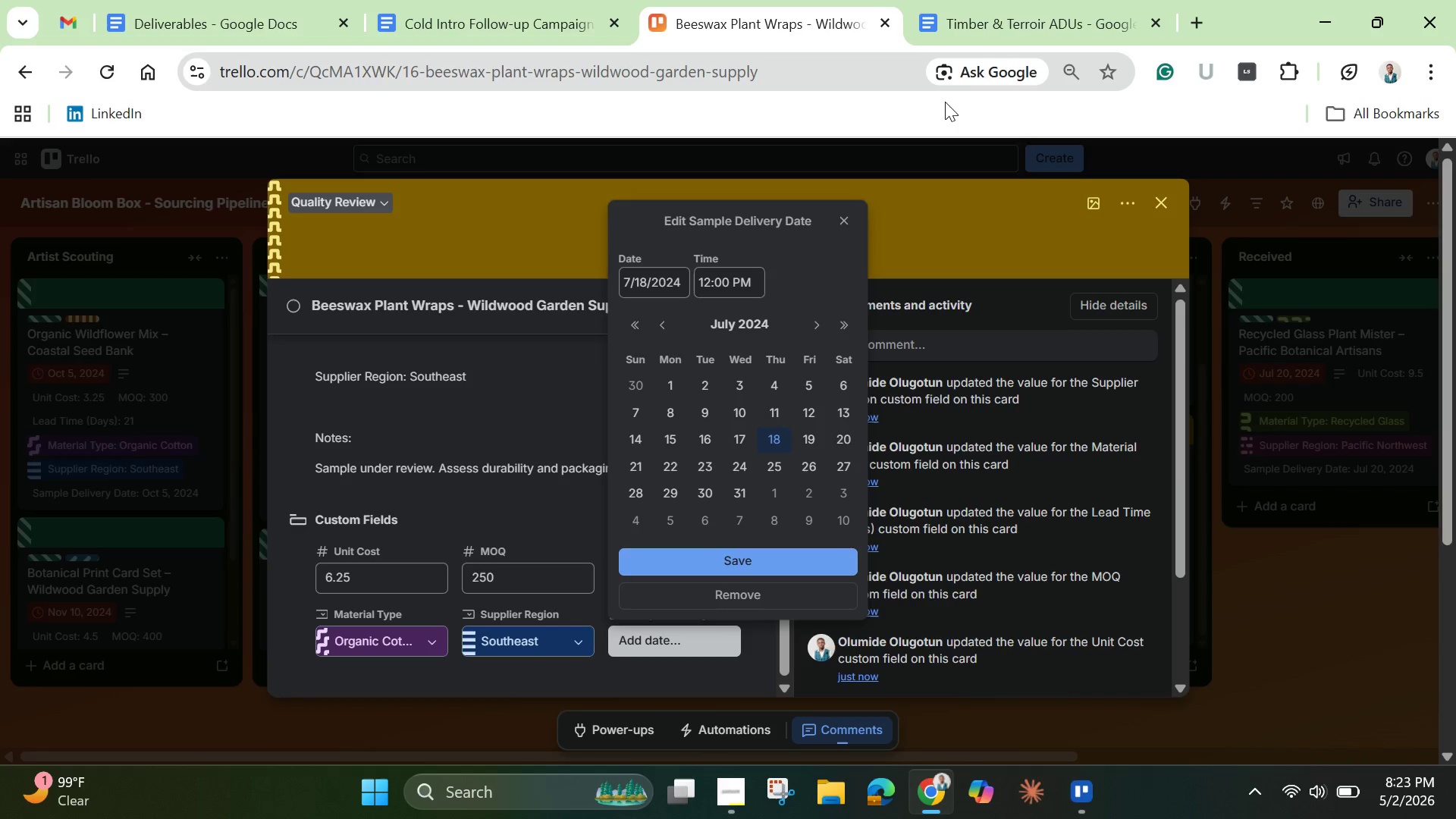 
left_click([821, 320])
 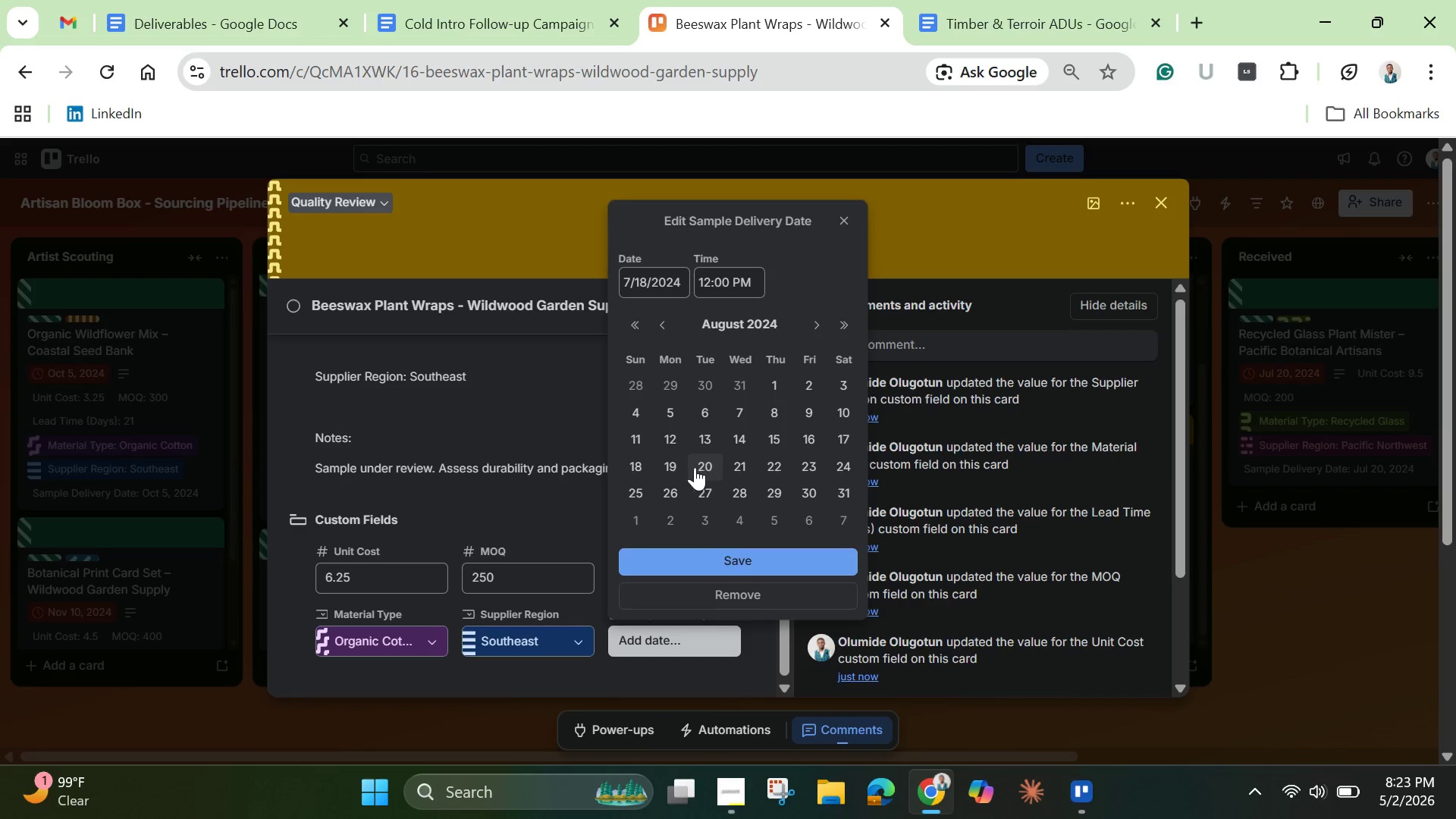 
left_click([631, 460])
 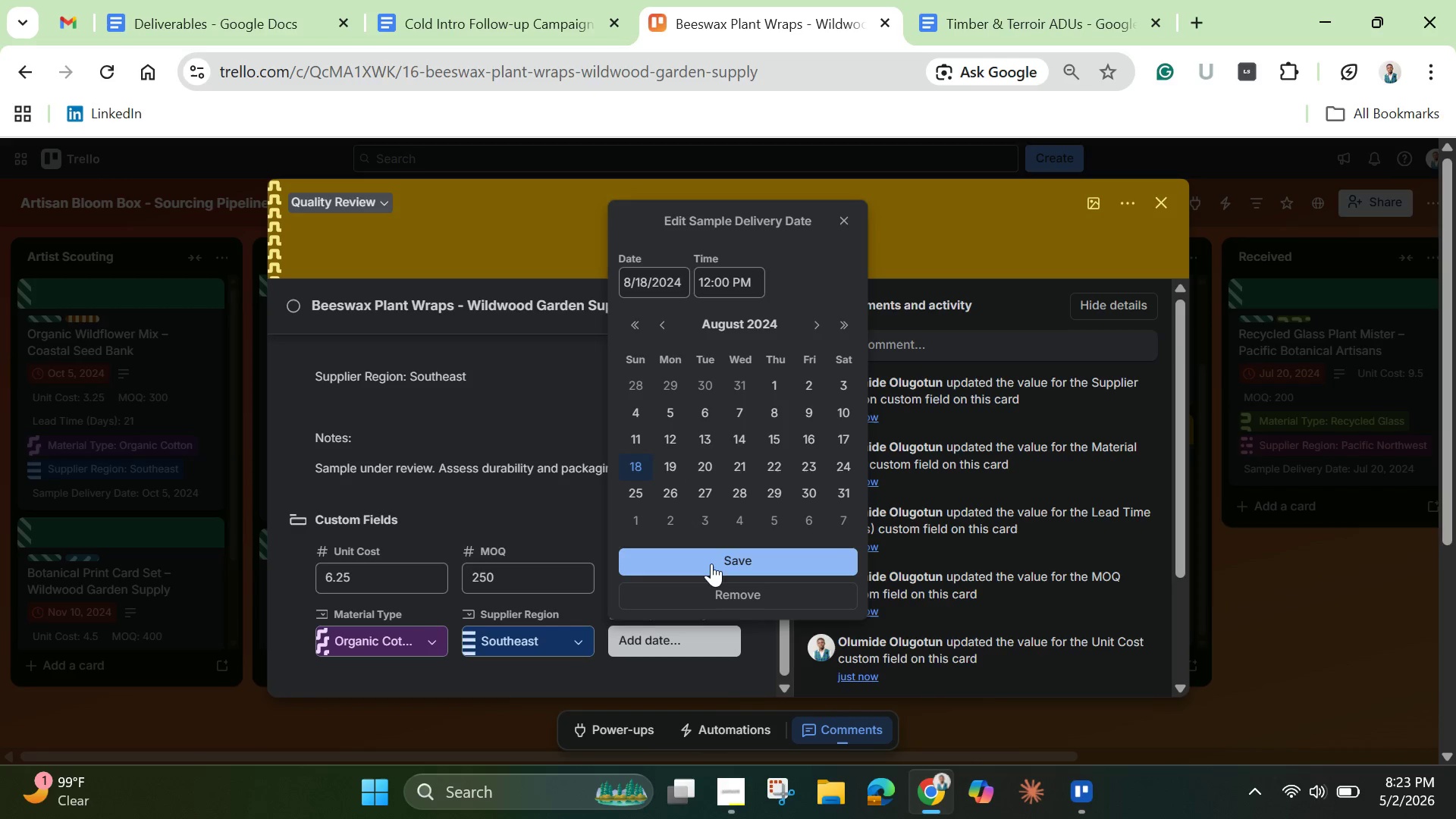 
left_click([711, 563])
 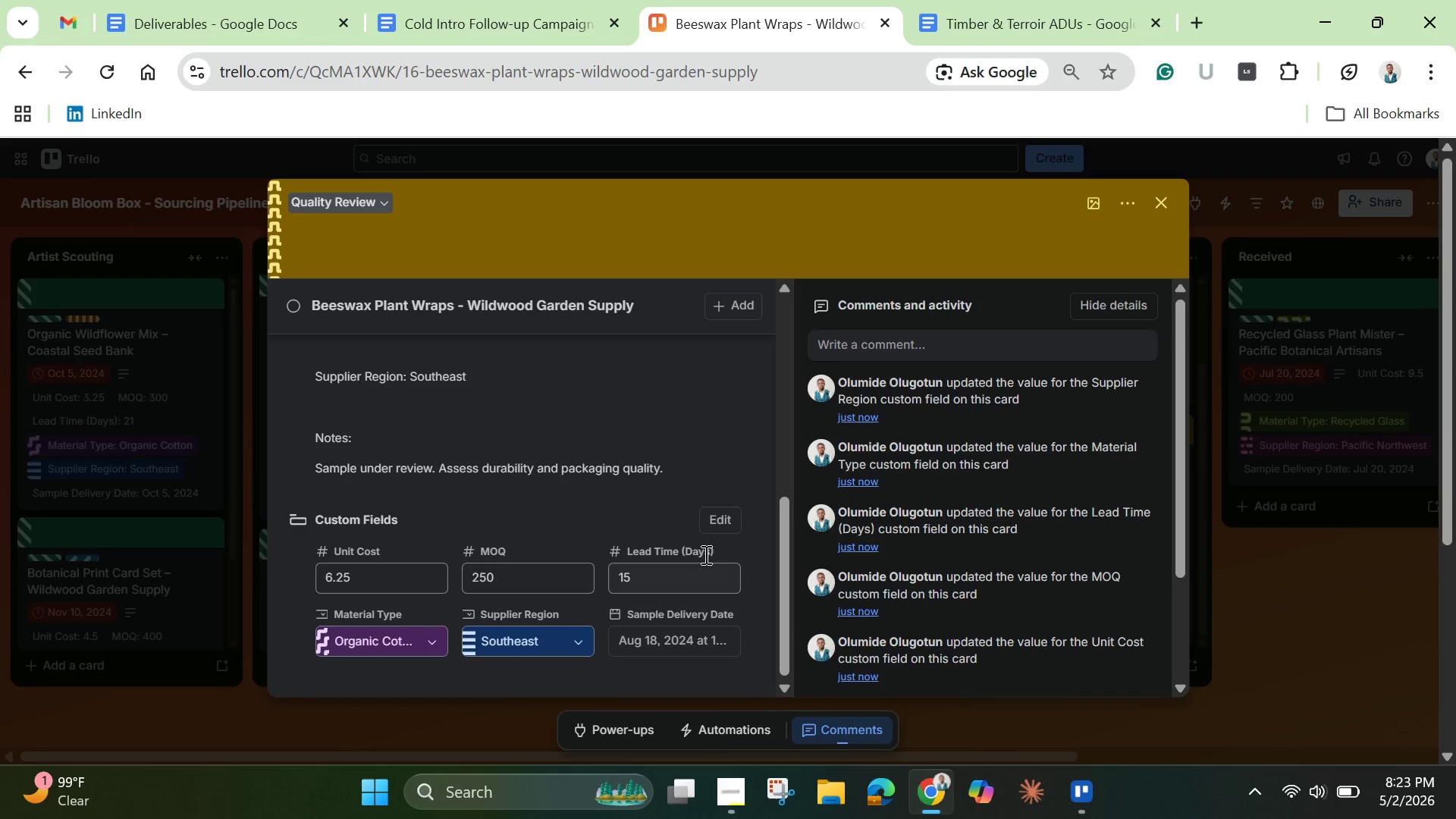 
scroll: coordinate [694, 548], scroll_direction: up, amount: 2.0
 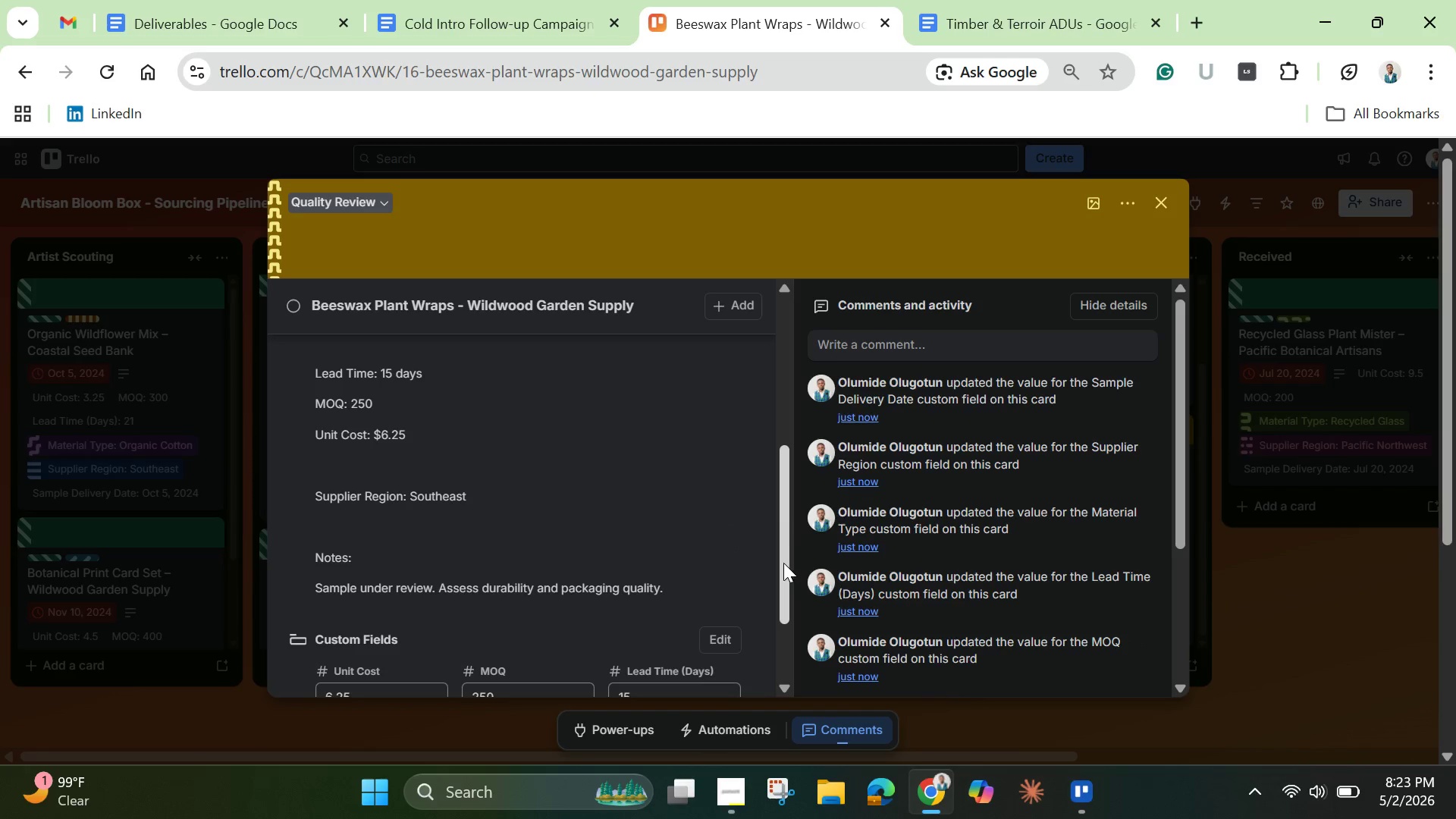 
left_click_drag(start_coordinate=[784, 563], to_coordinate=[763, 364])
 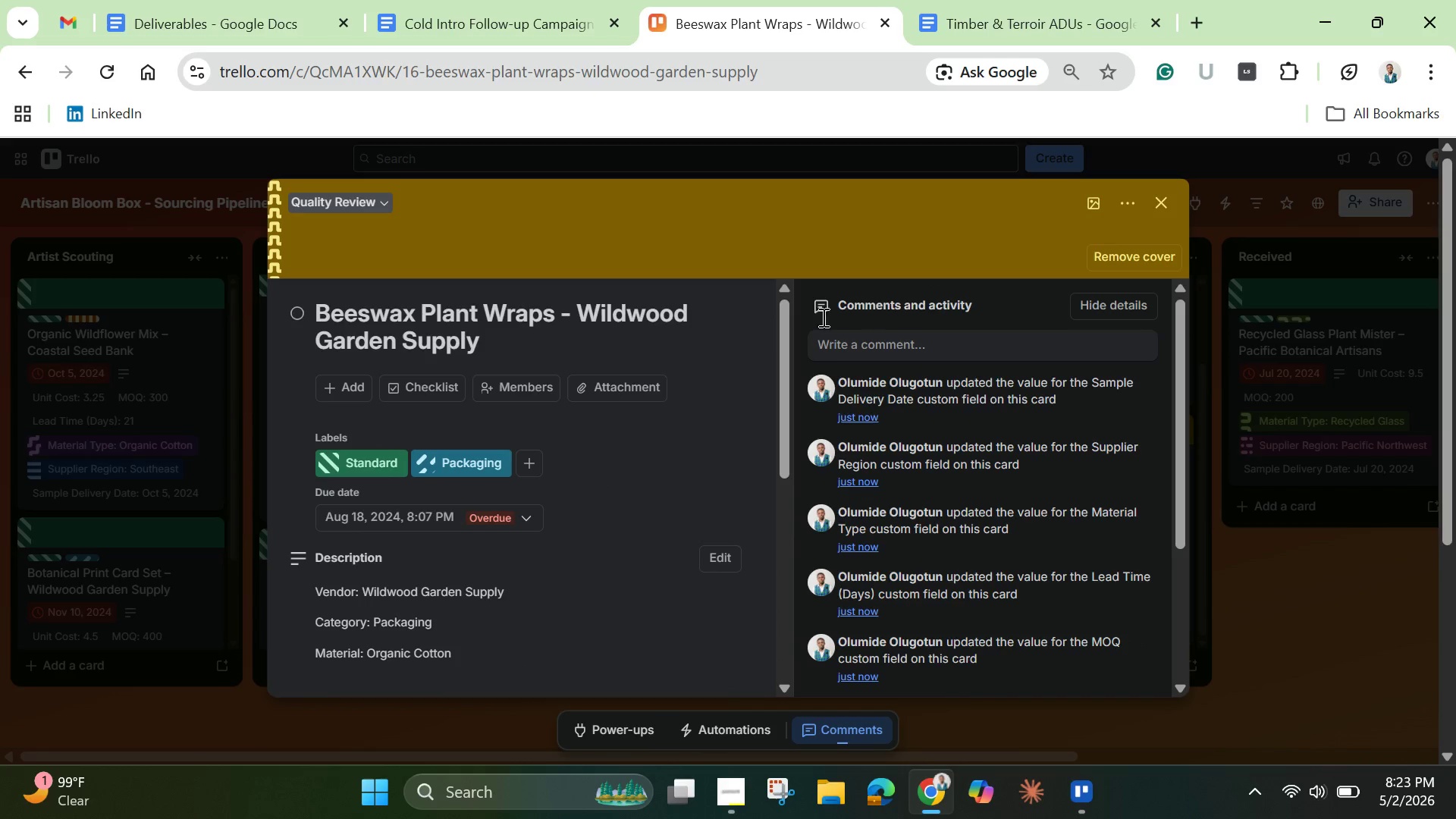 
left_click([739, 351])
 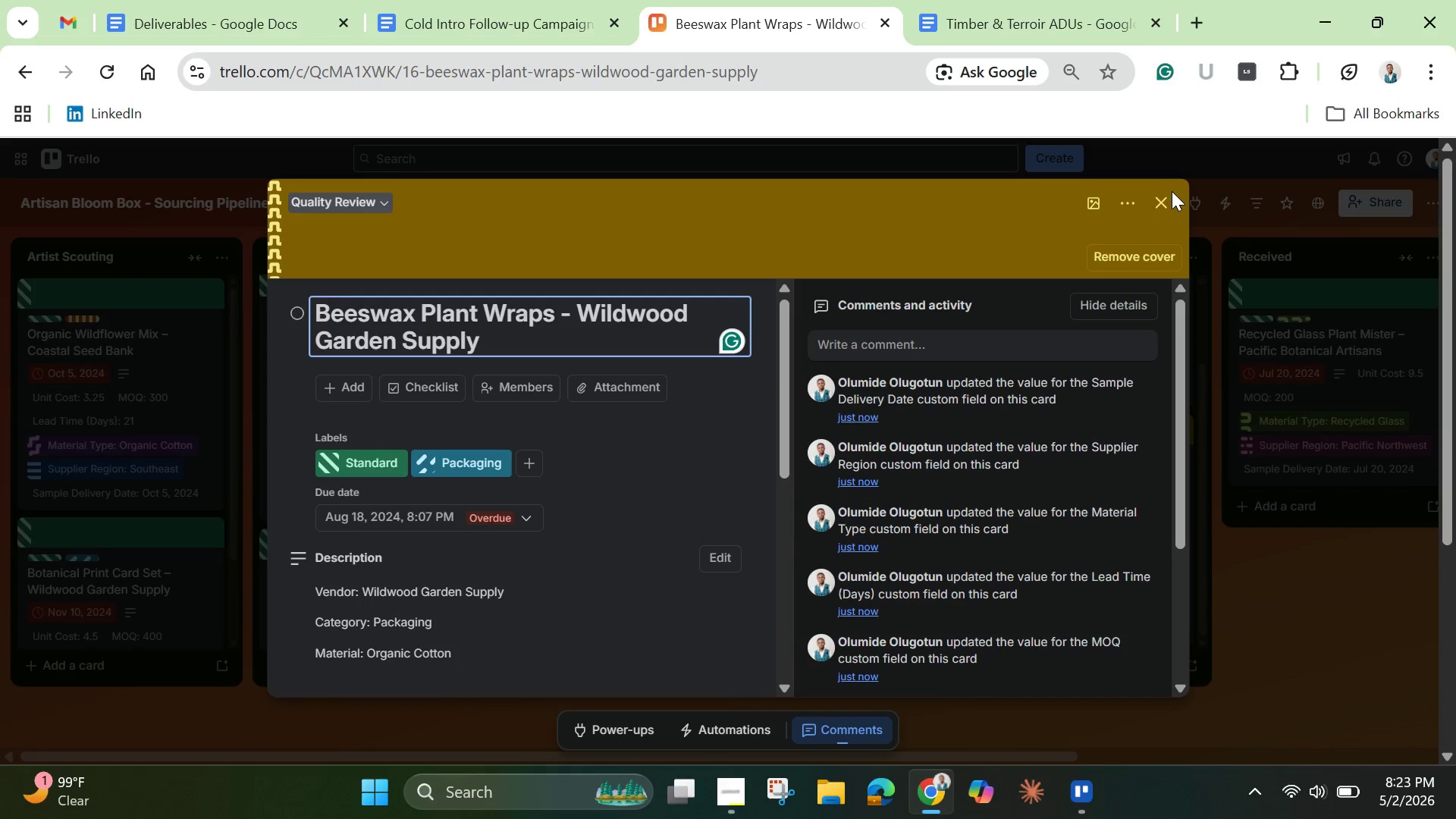 
left_click([1159, 198])
 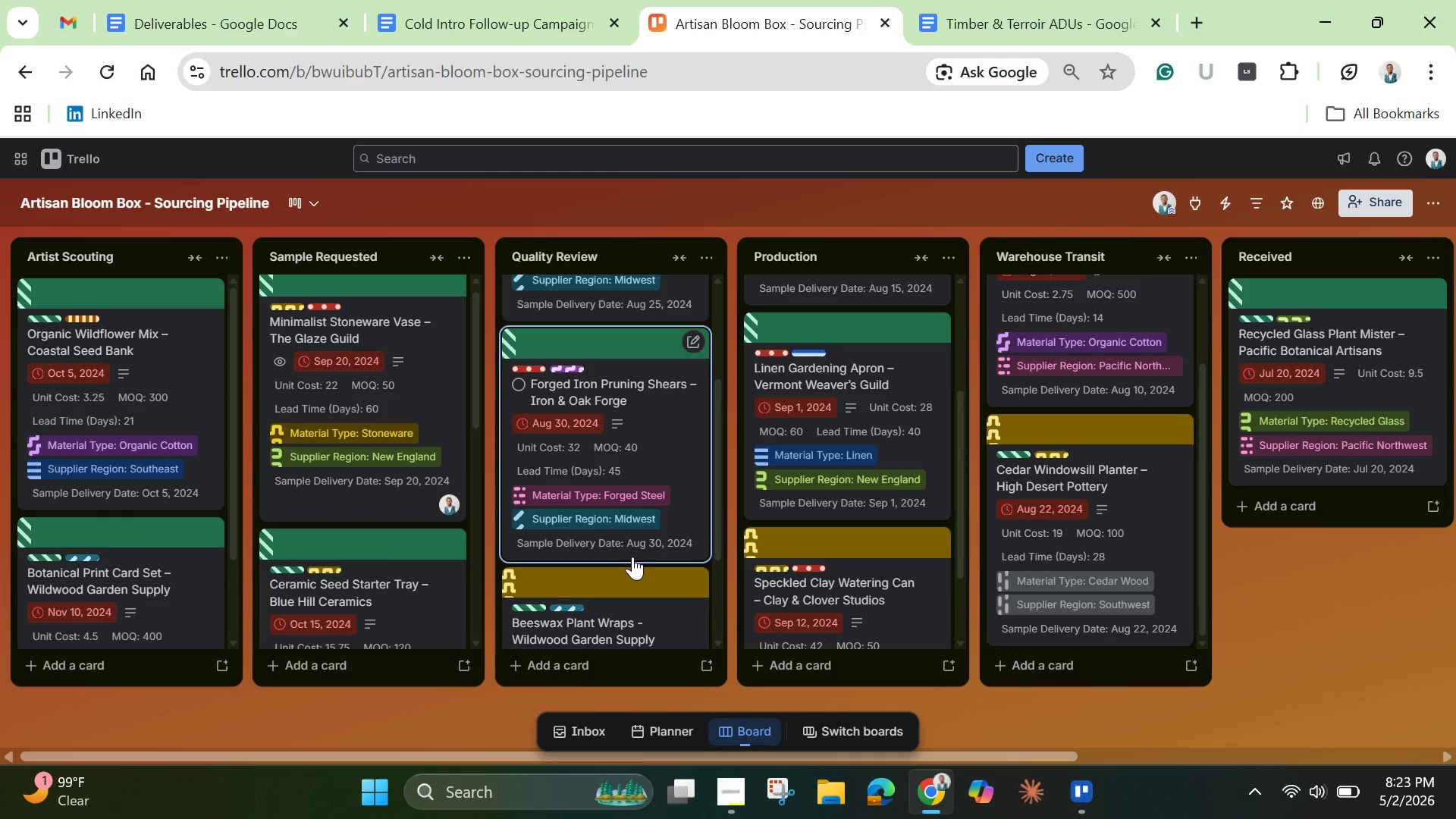 
wait(5.55)
 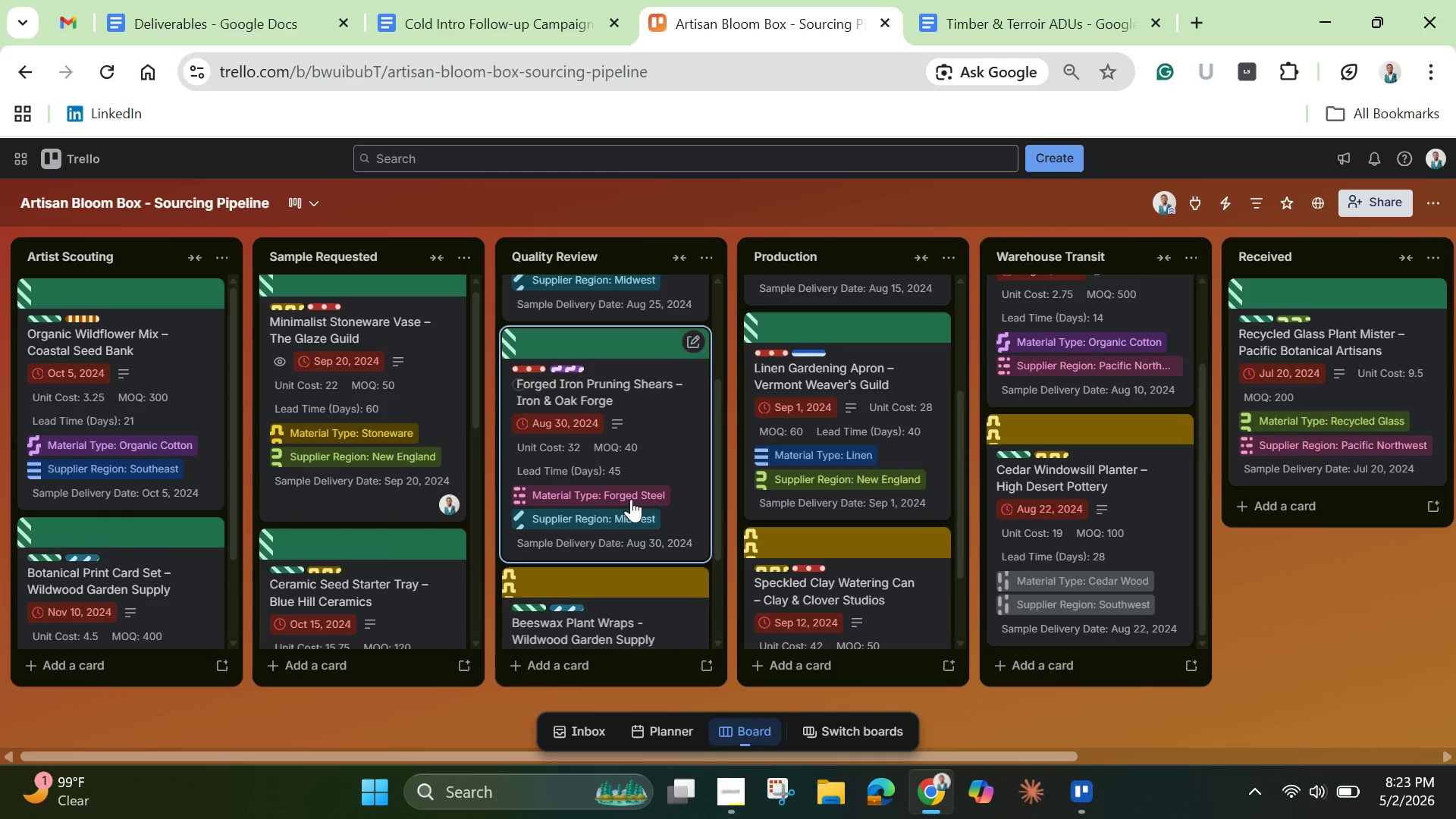 
scroll: coordinate [634, 560], scroll_direction: down, amount: 2.0
 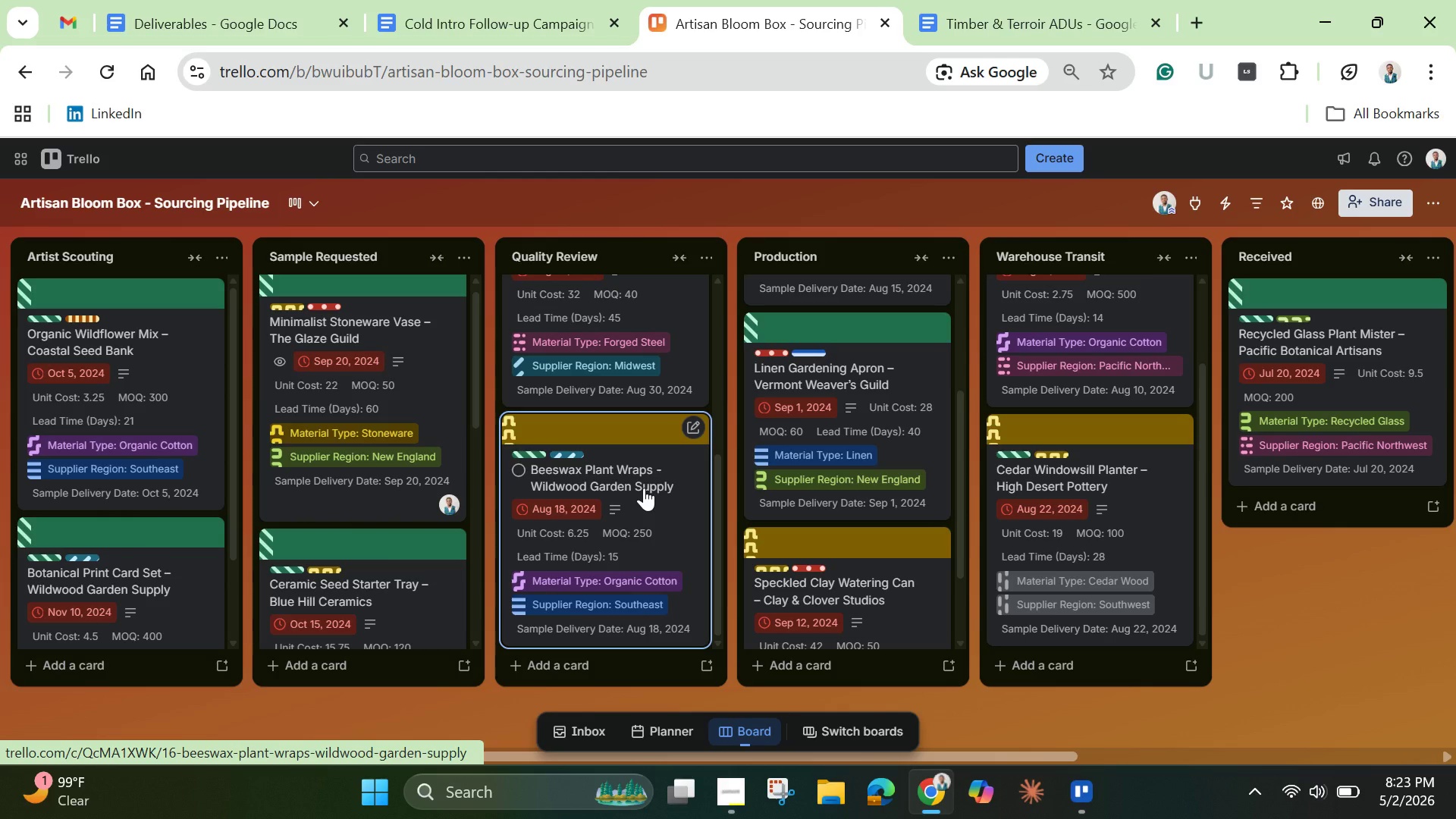 
left_click([644, 488])
 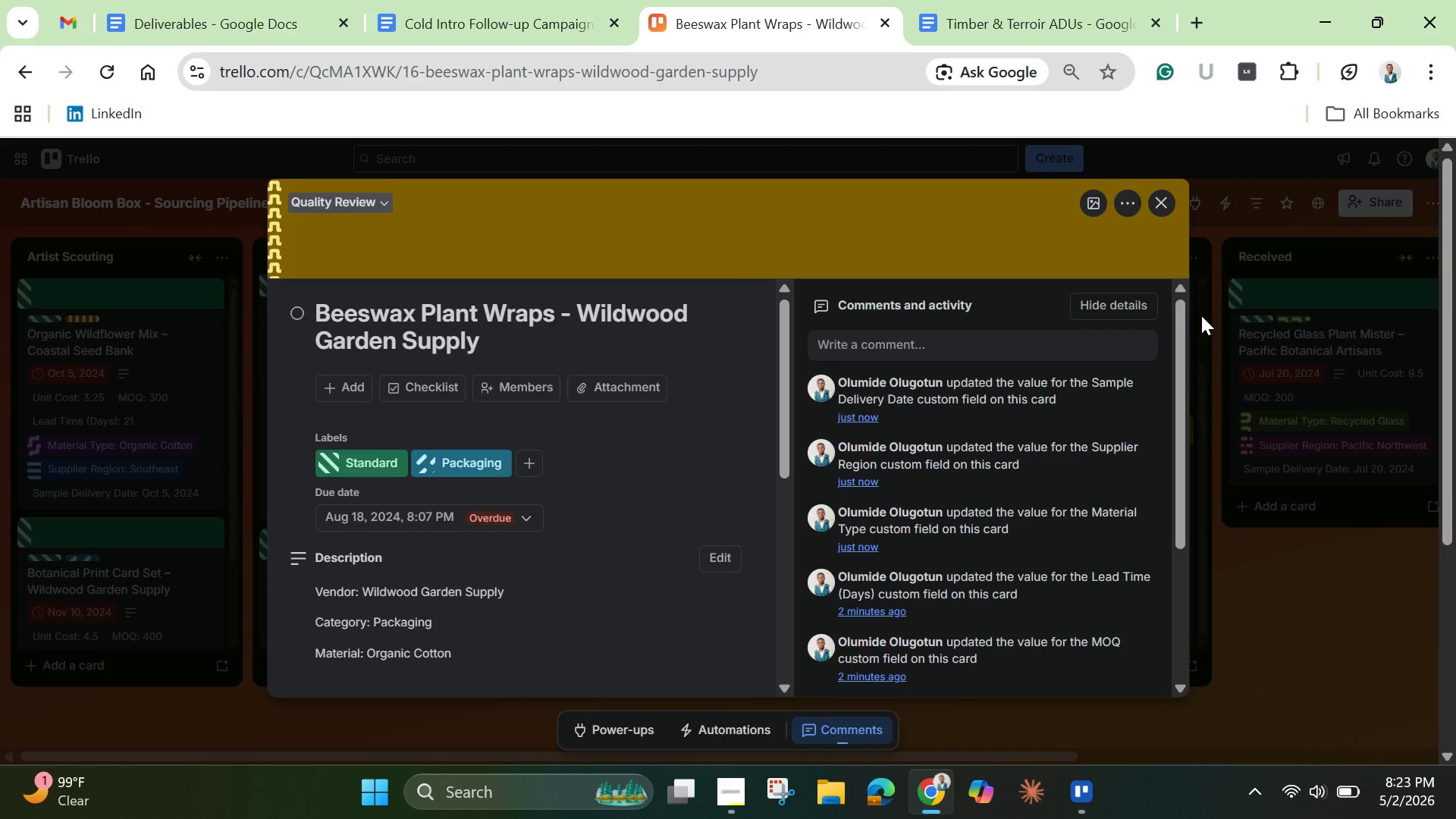 
left_click([1169, 202])
 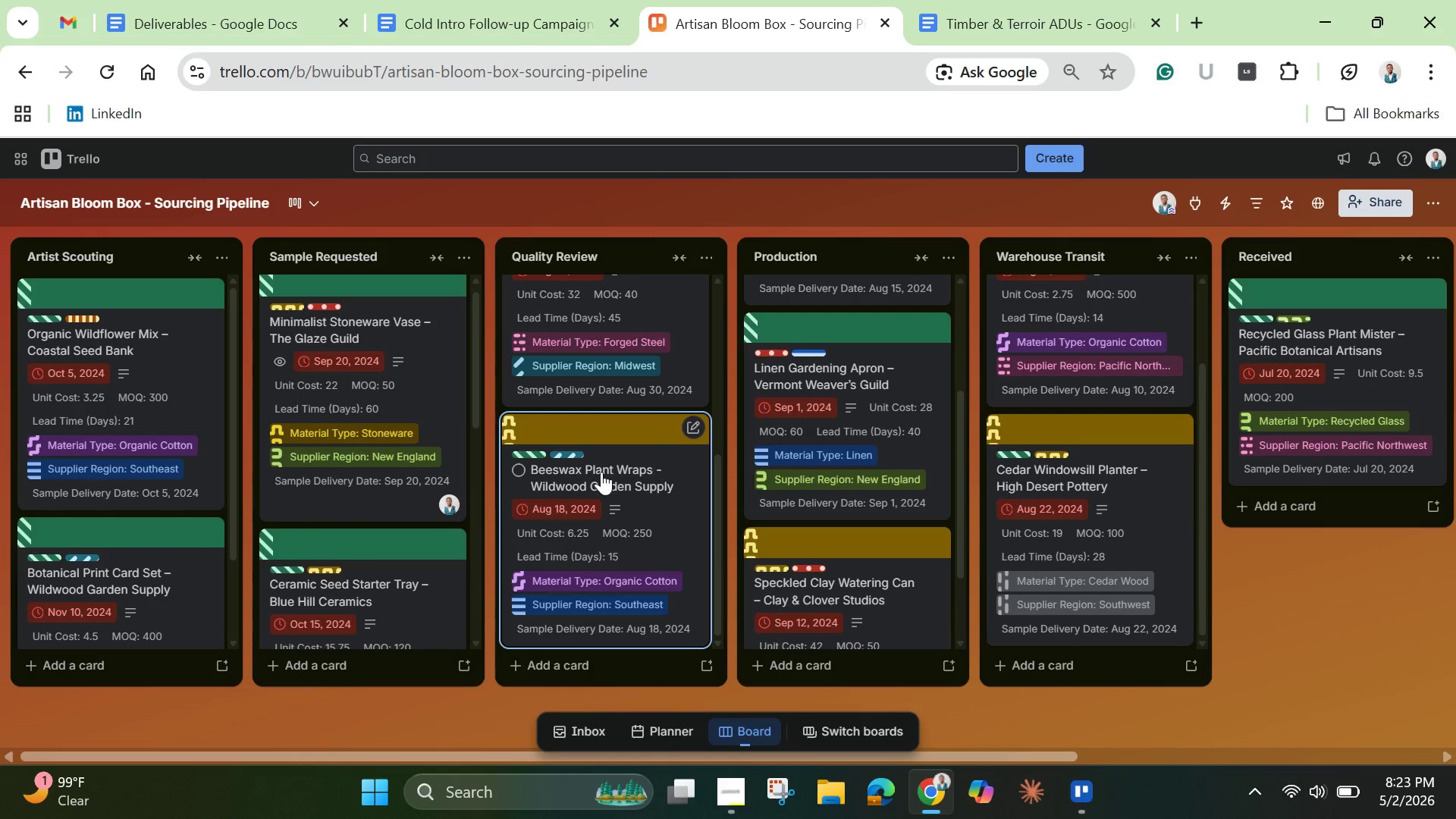 
wait(6.5)
 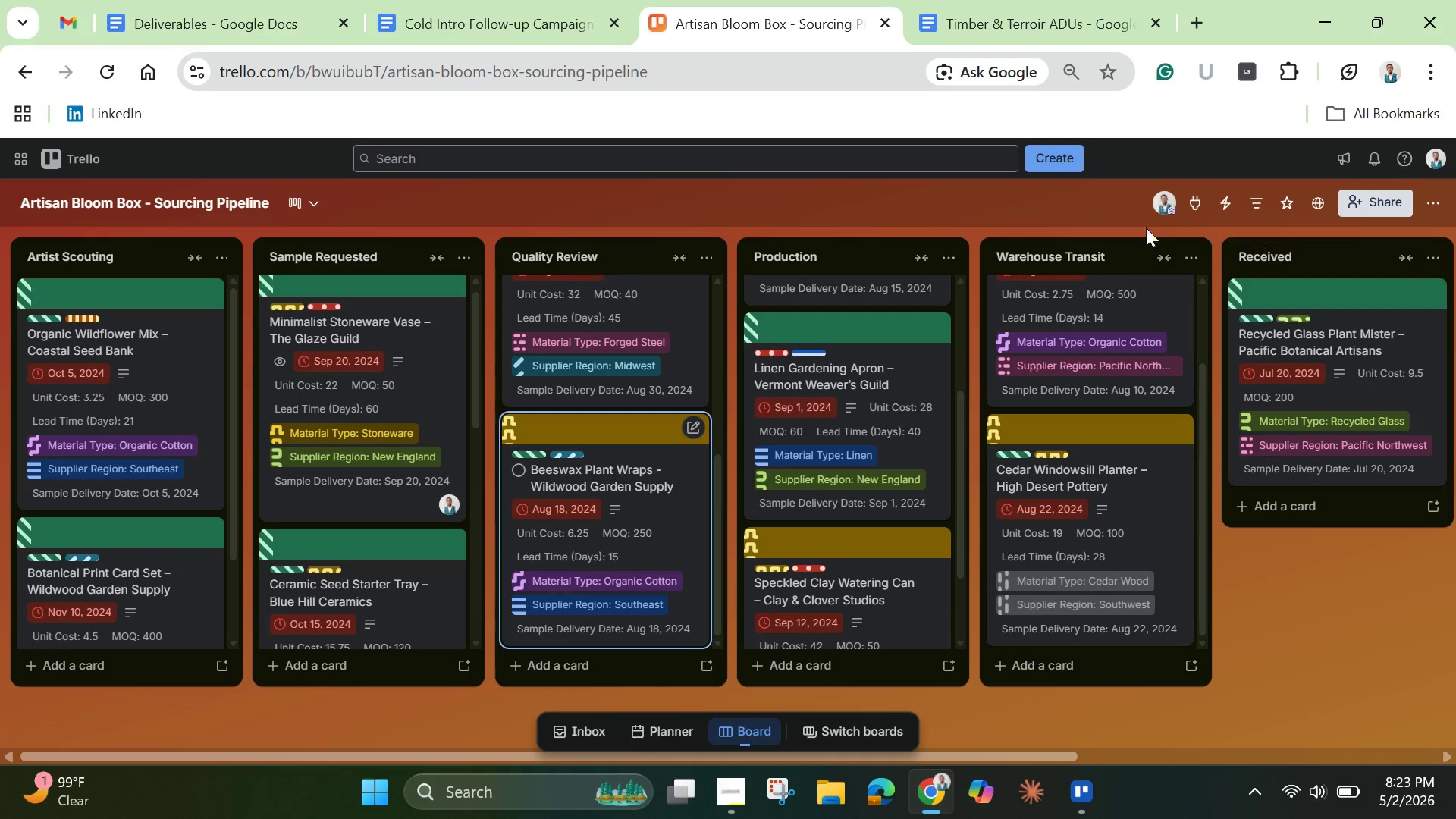 
left_click([156, 673])
 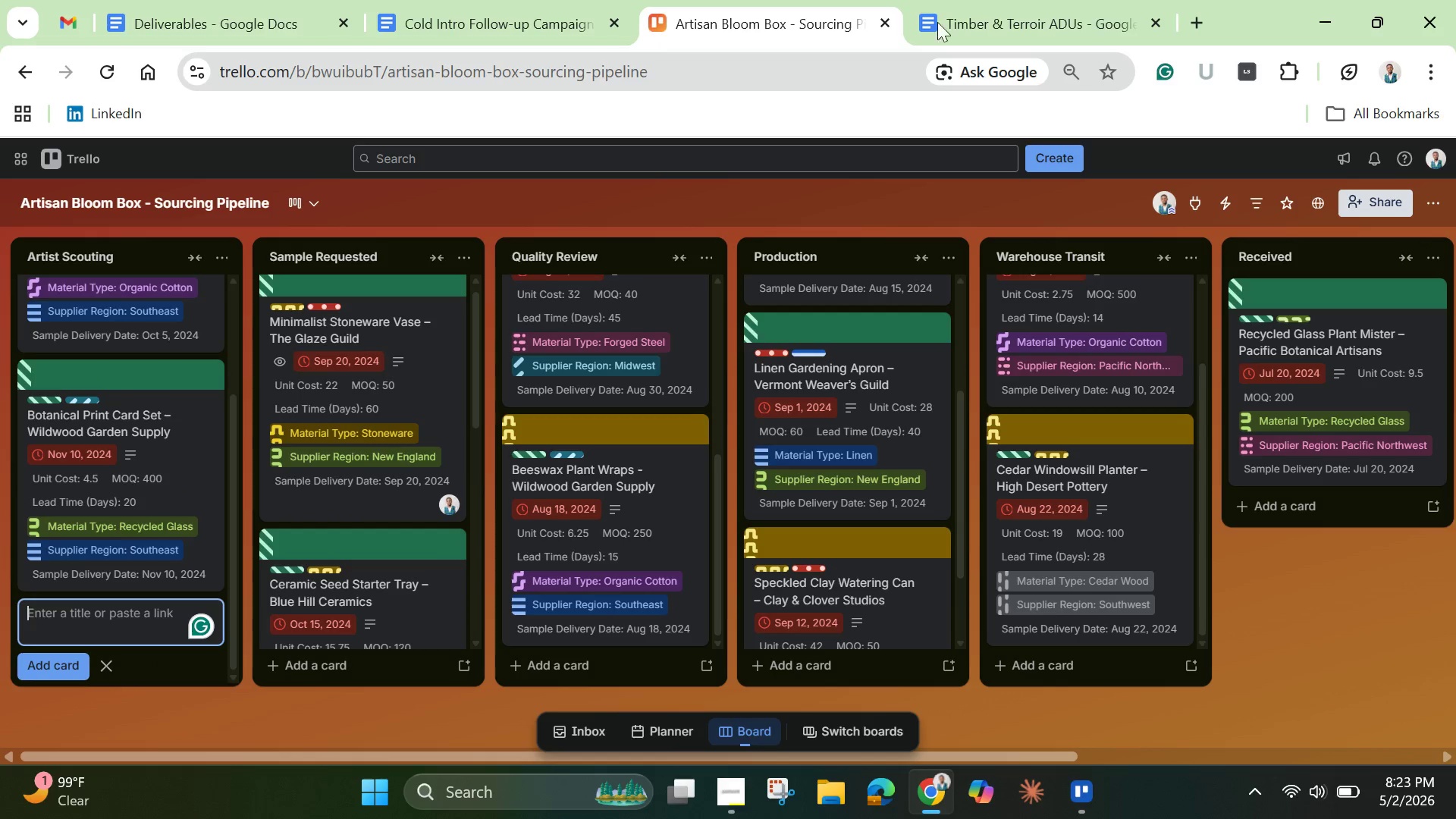 
left_click([974, 13])
 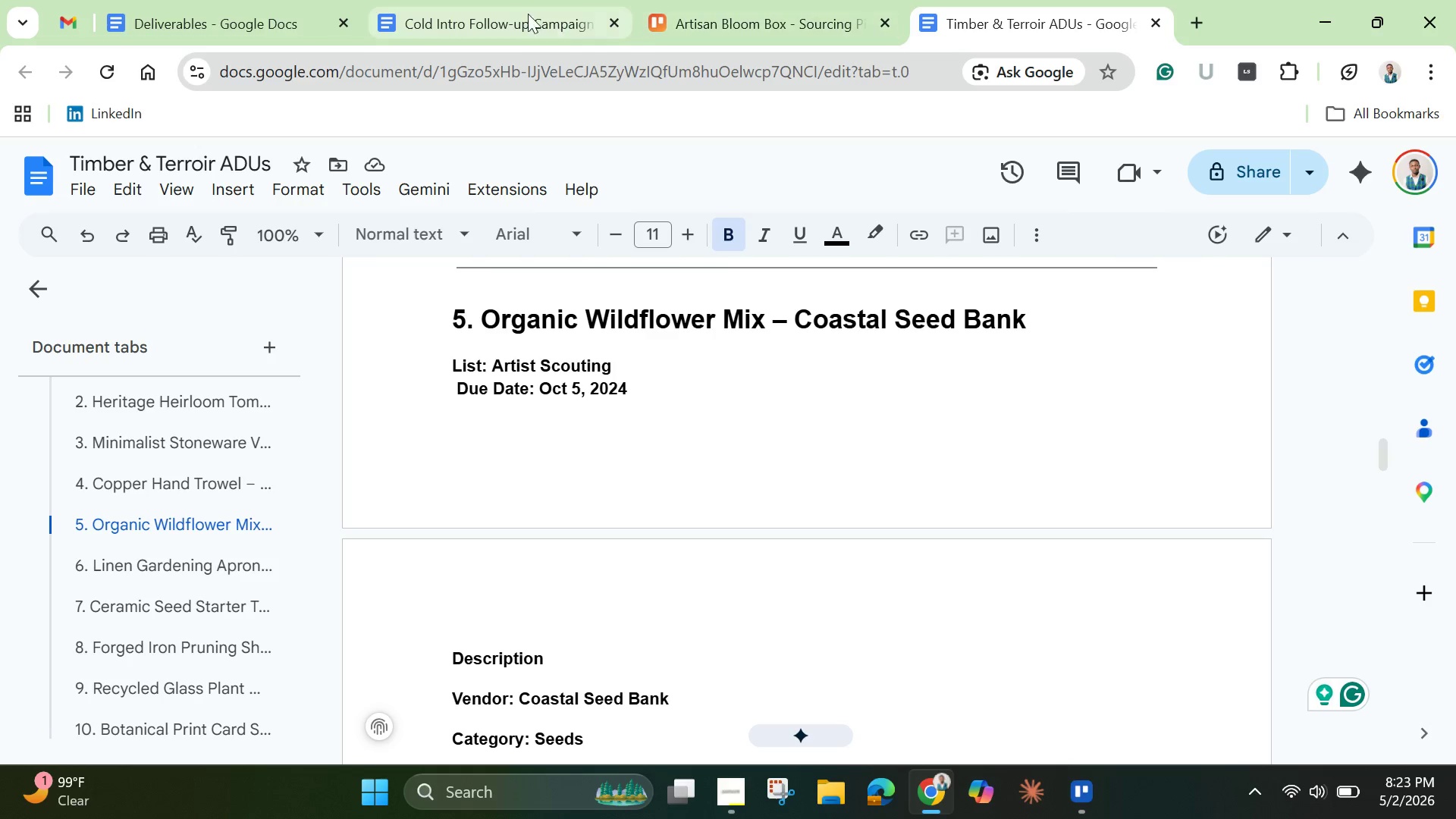 
left_click([523, 12])
 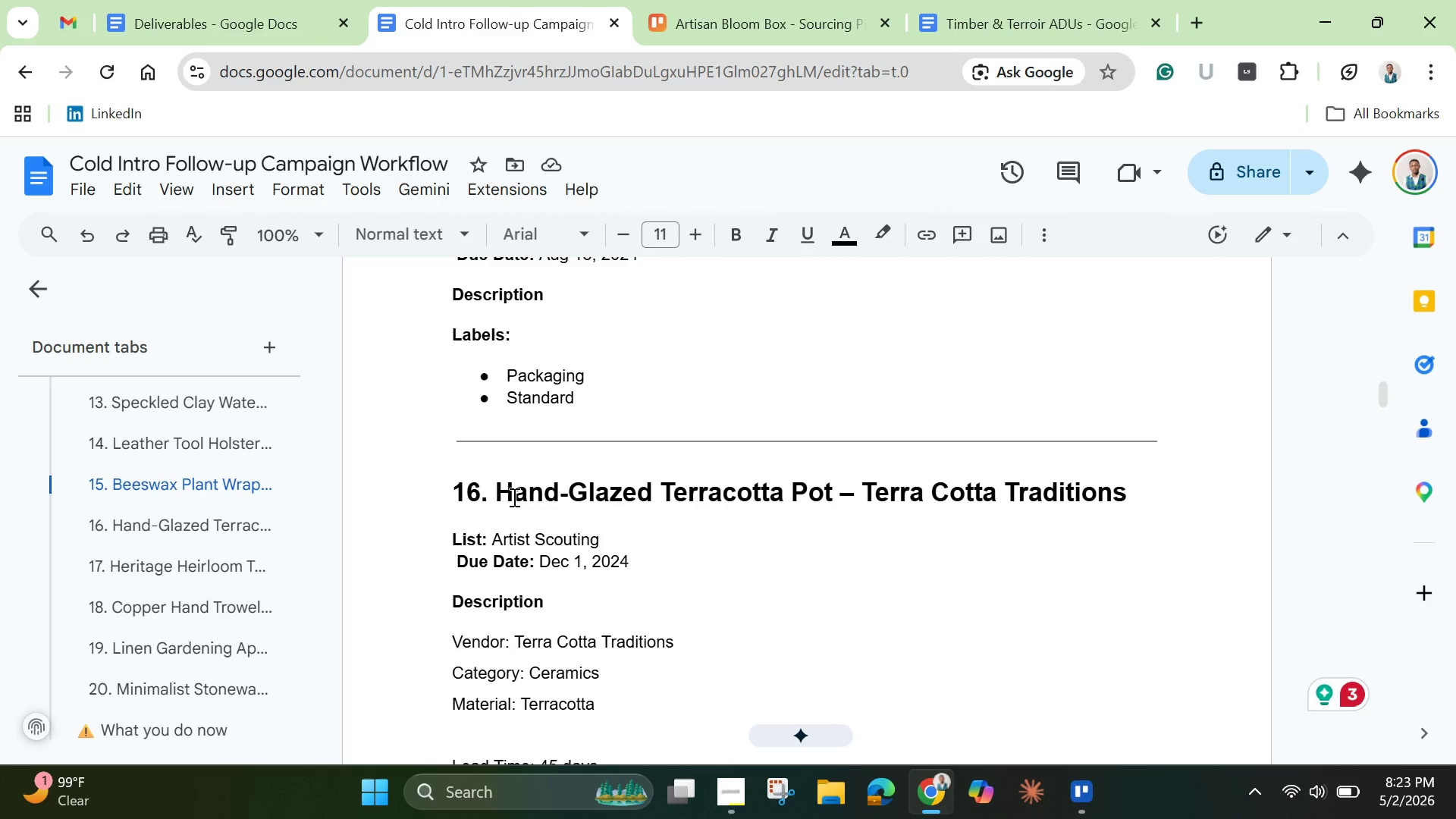 
wait(7.58)
 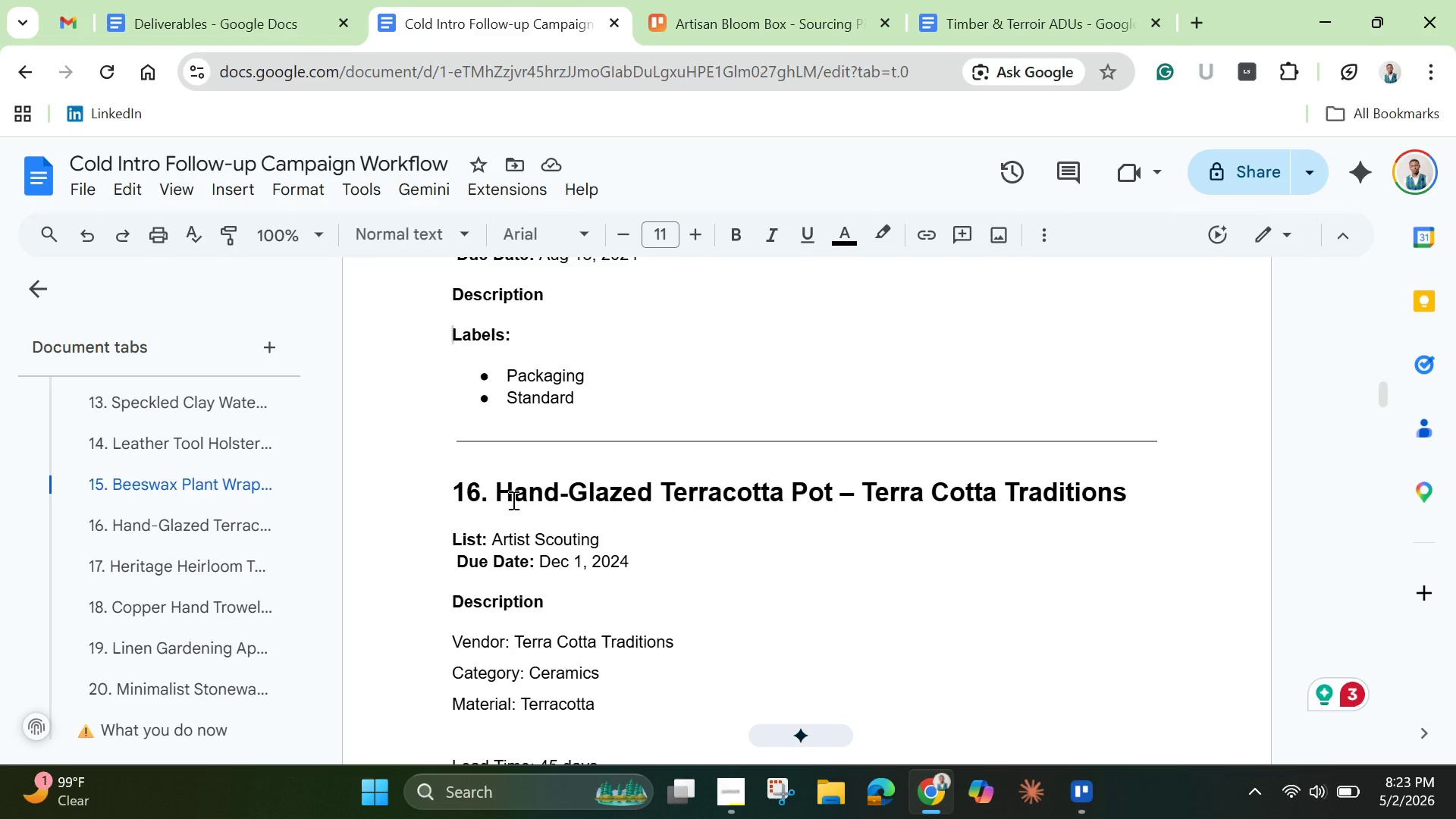 
left_click_drag(start_coordinate=[499, 493], to_coordinate=[1142, 486])
 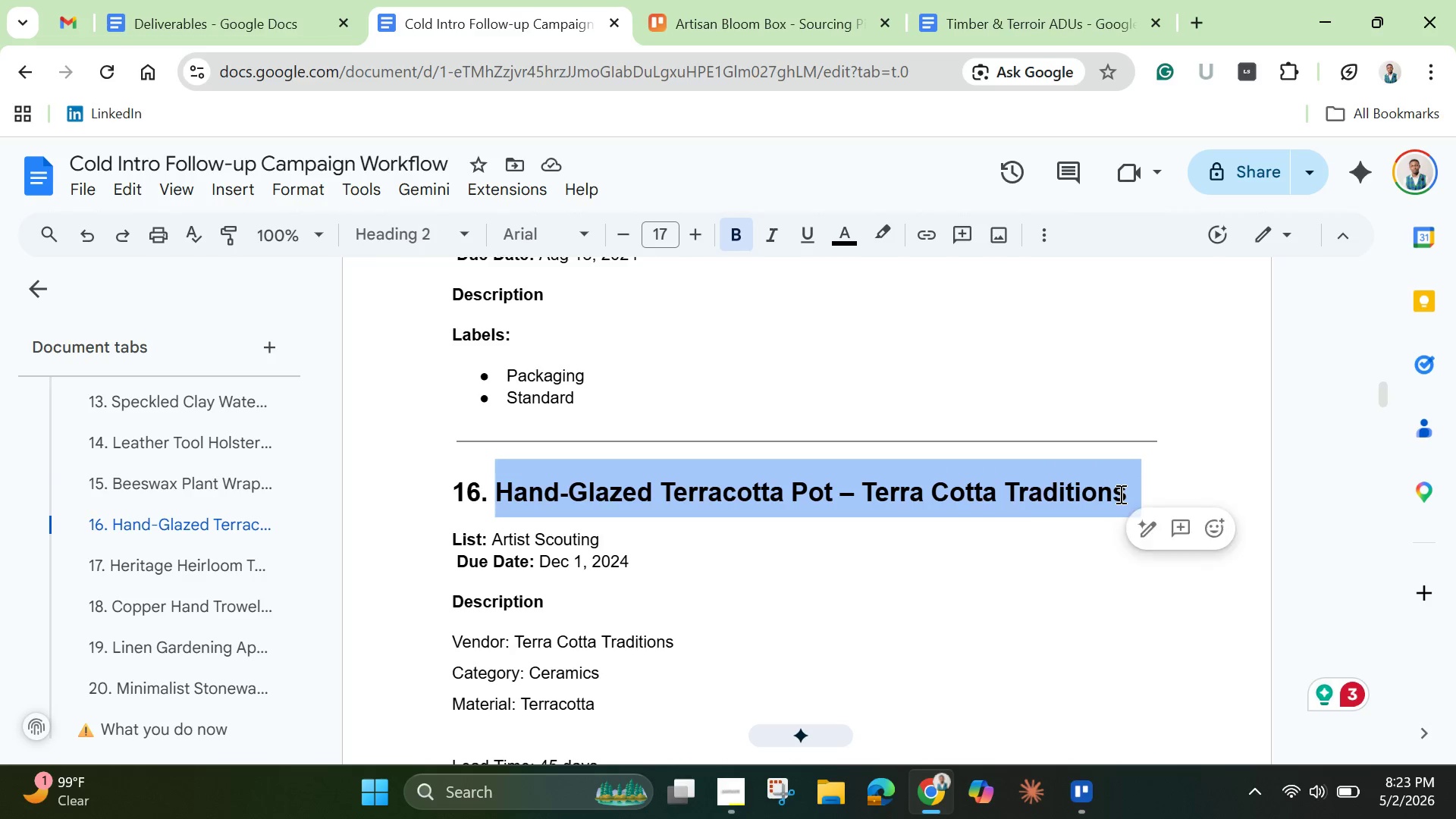 
key(Control+C)
 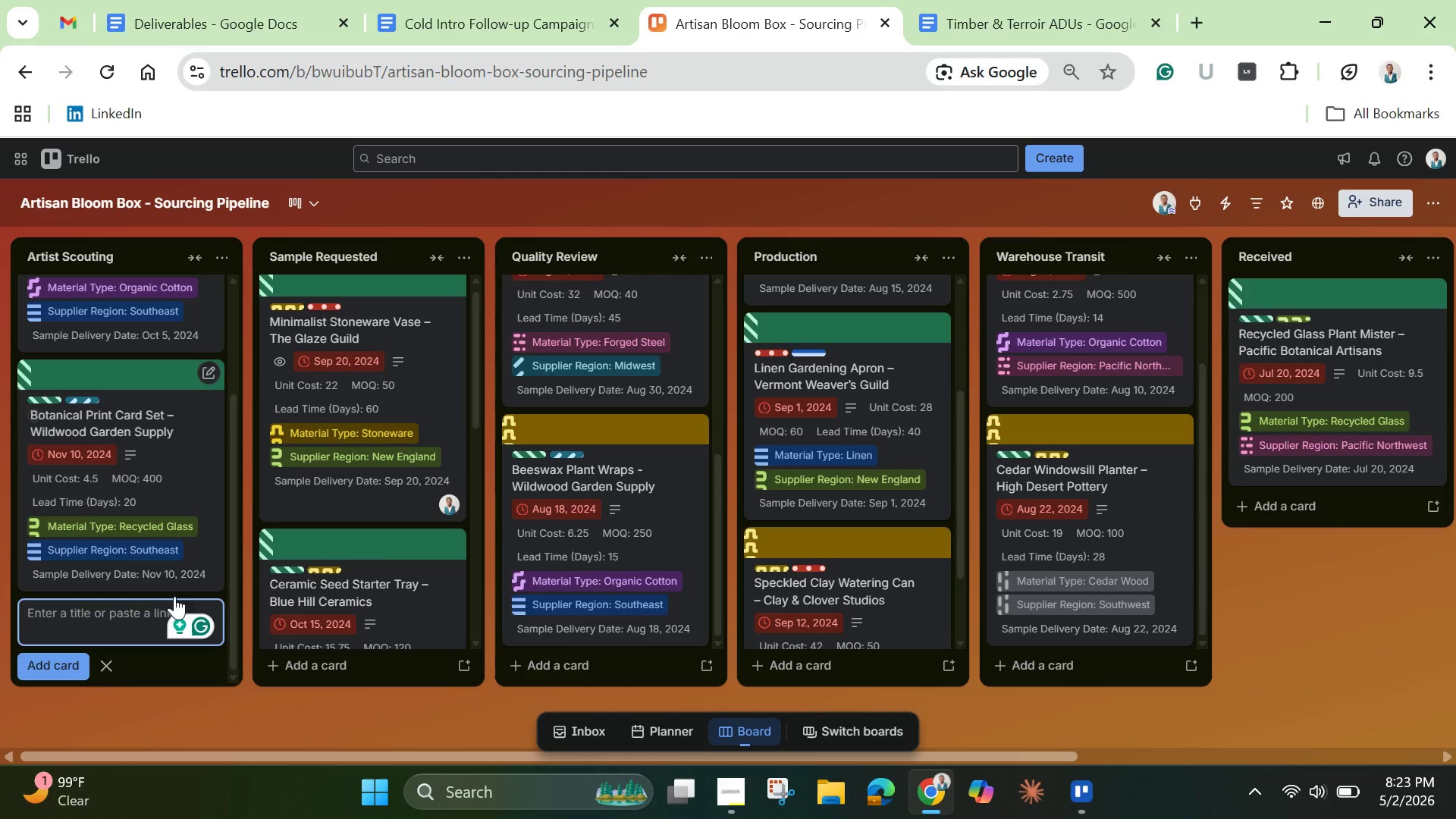 
key(Control+V)
 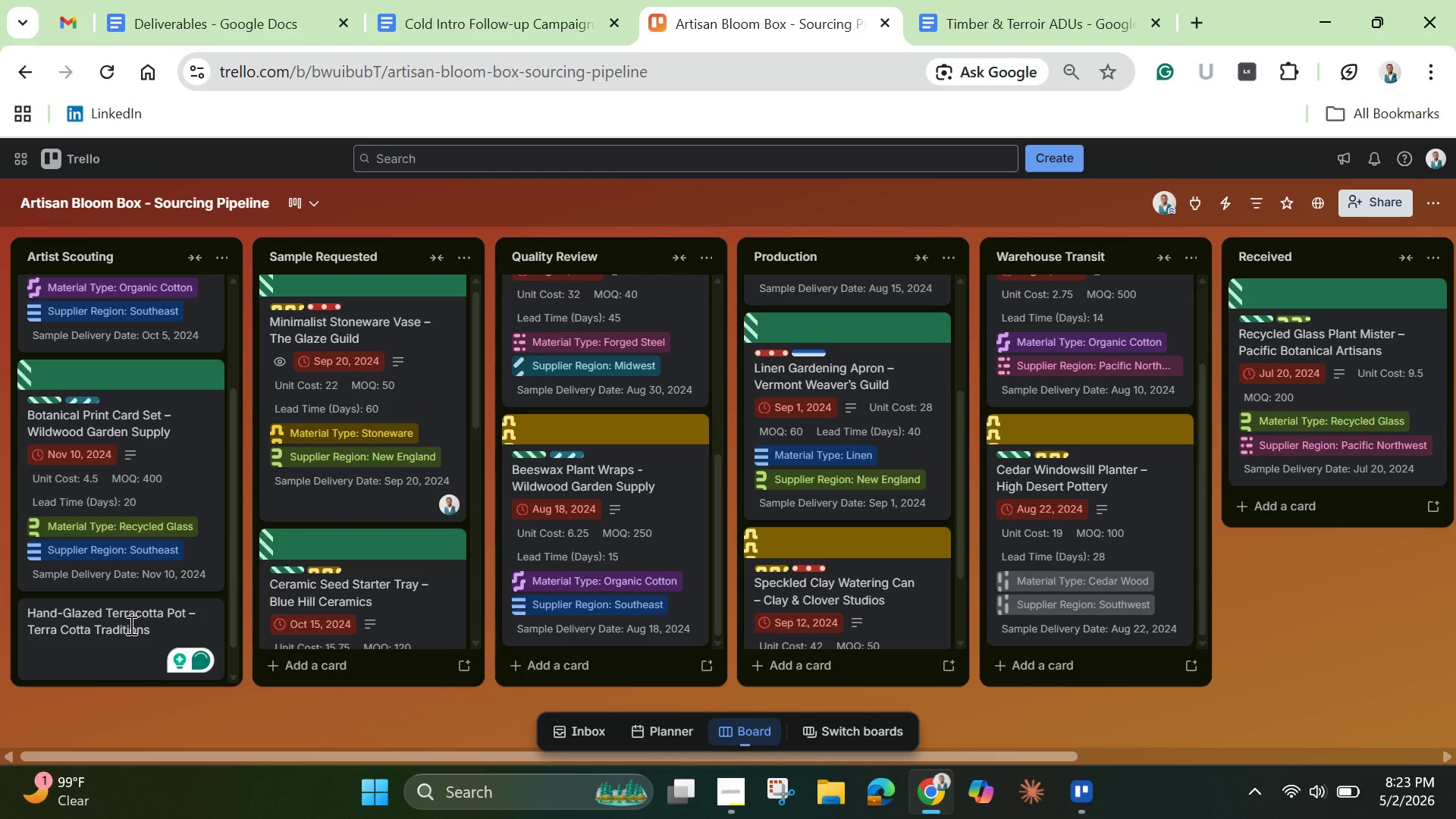 
key(Enter)
 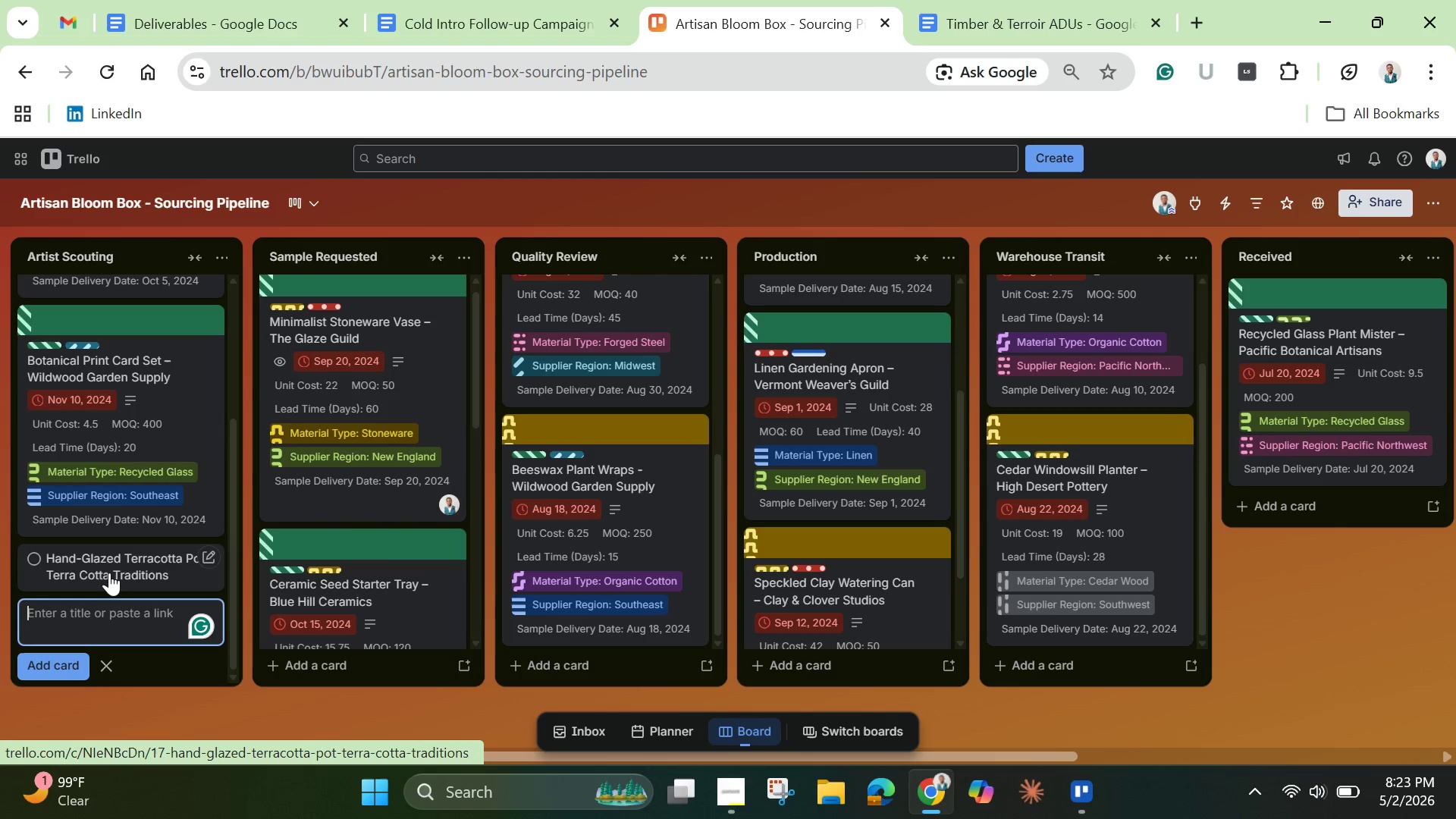 
left_click([111, 571])
 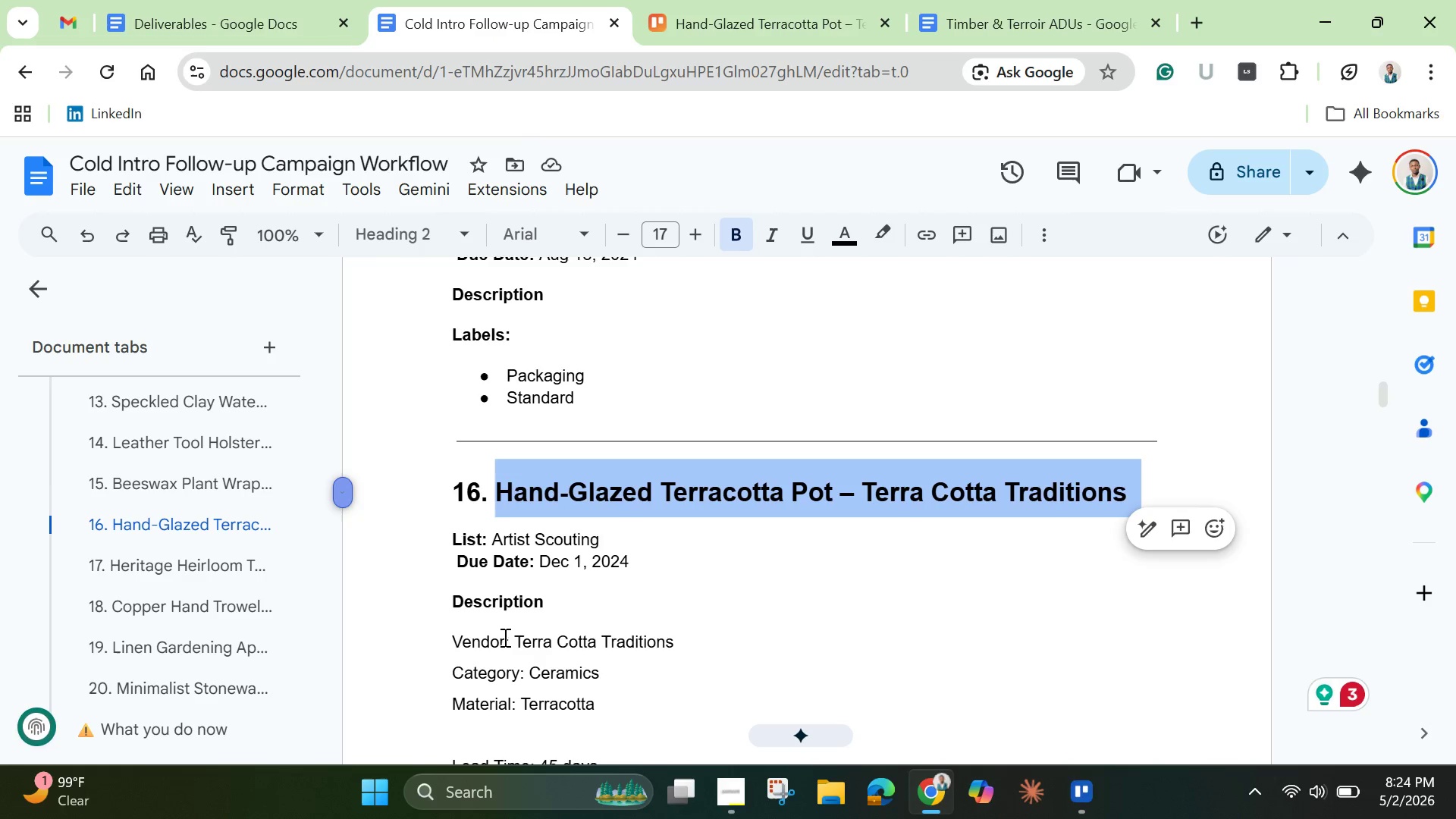 
wait(5.64)
 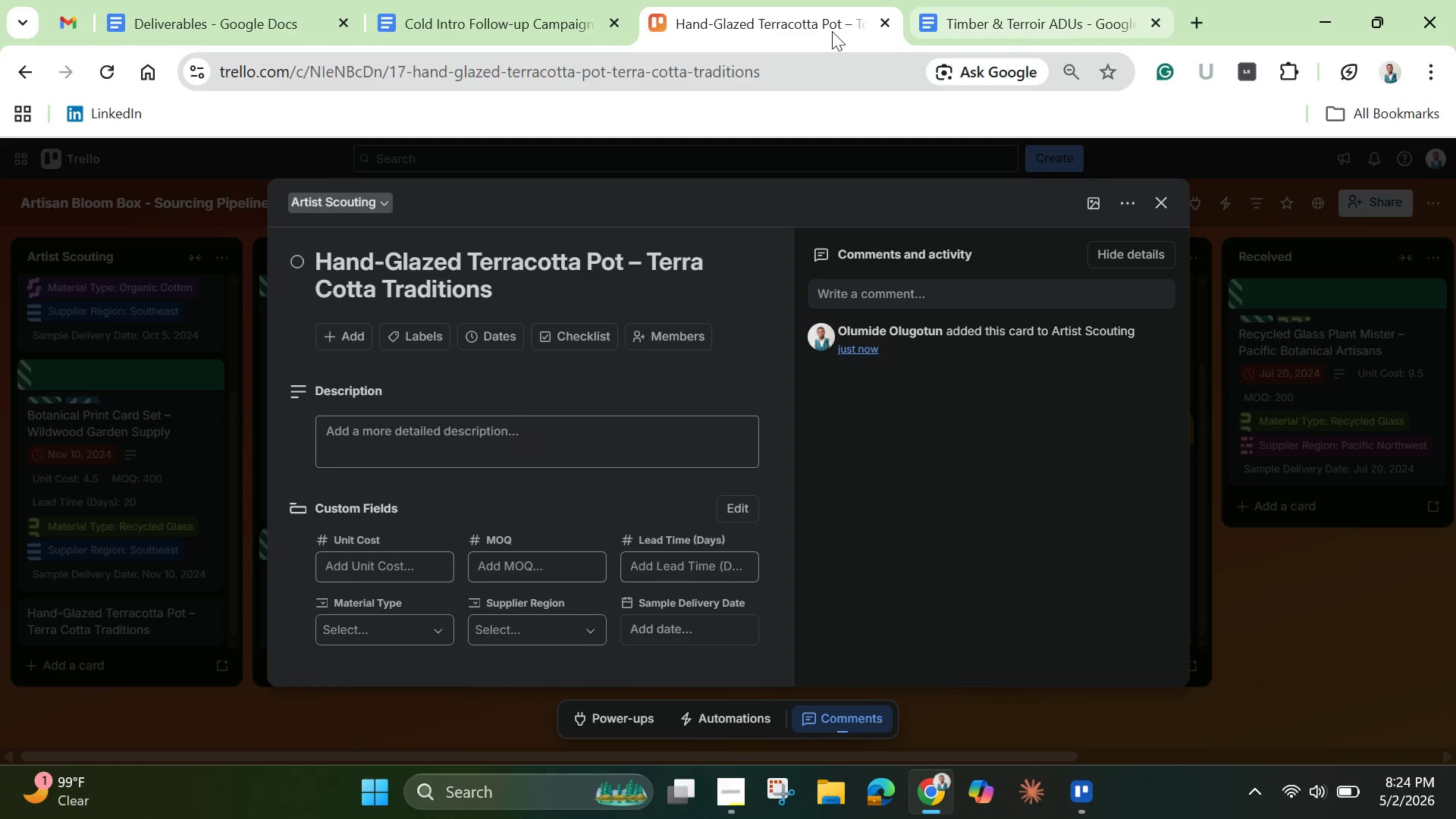 
left_click_drag(start_coordinate=[450, 640], to_coordinate=[724, 527])
 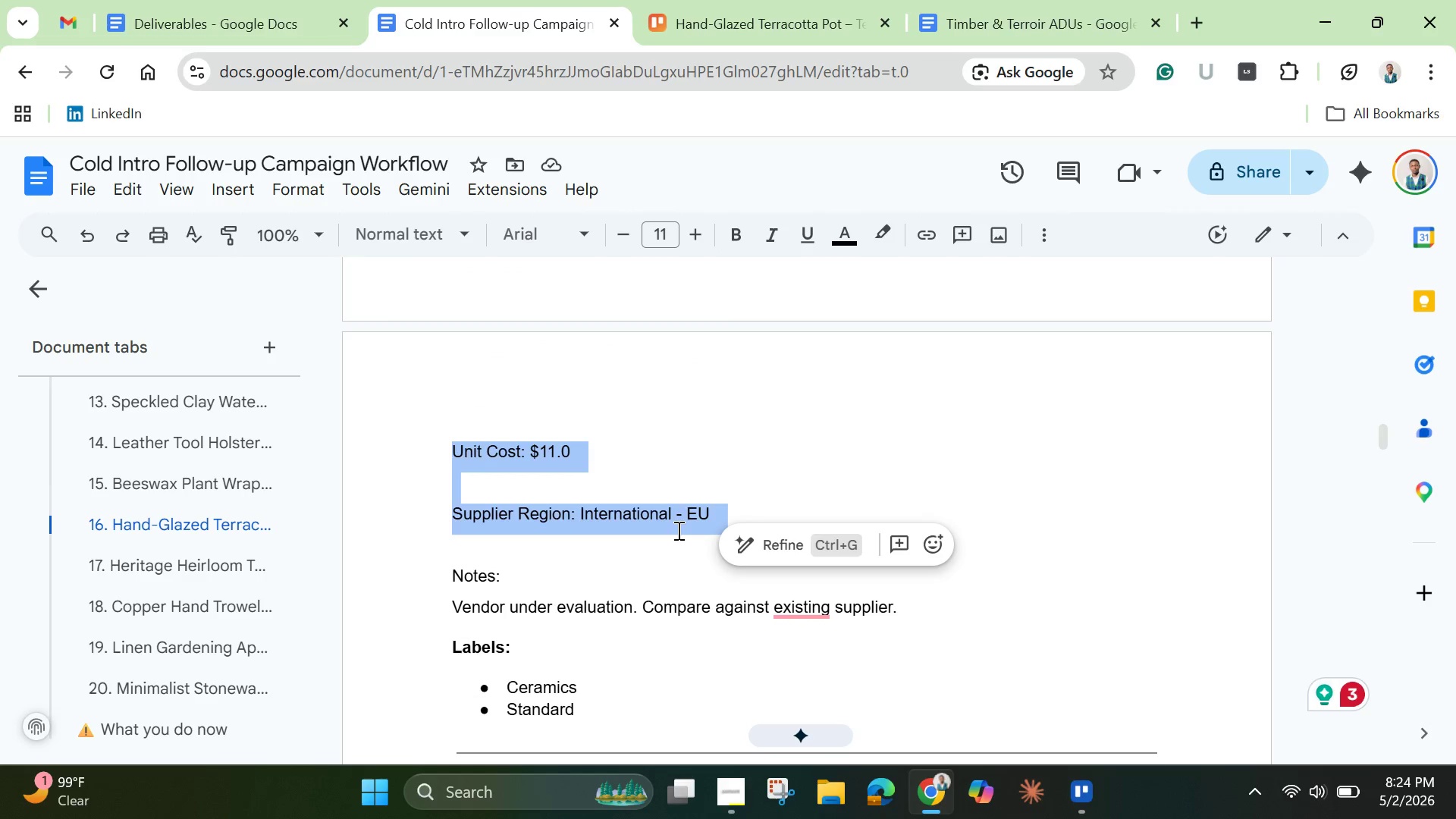 
right_click([677, 529])
 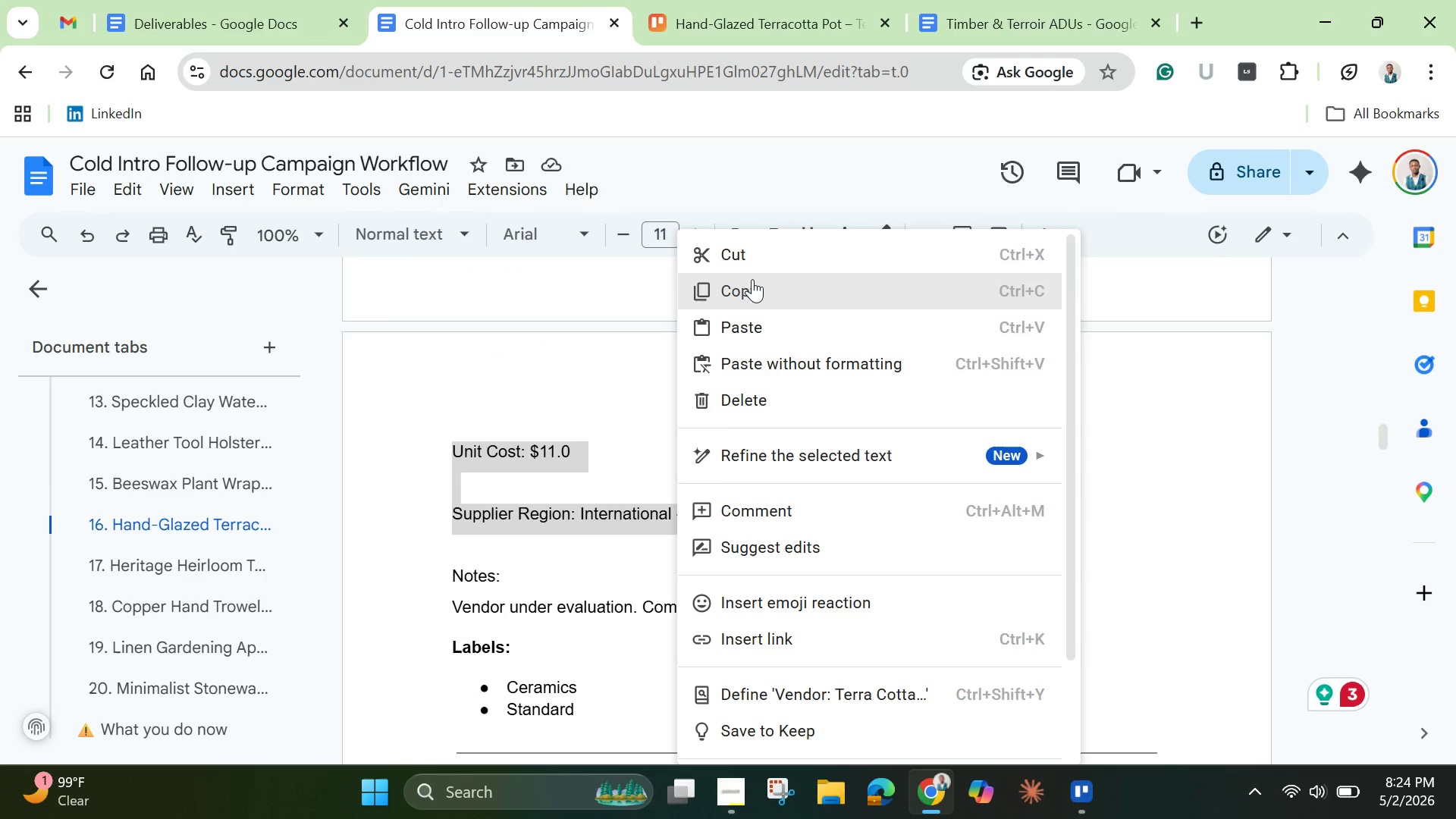 
left_click([752, 255])
 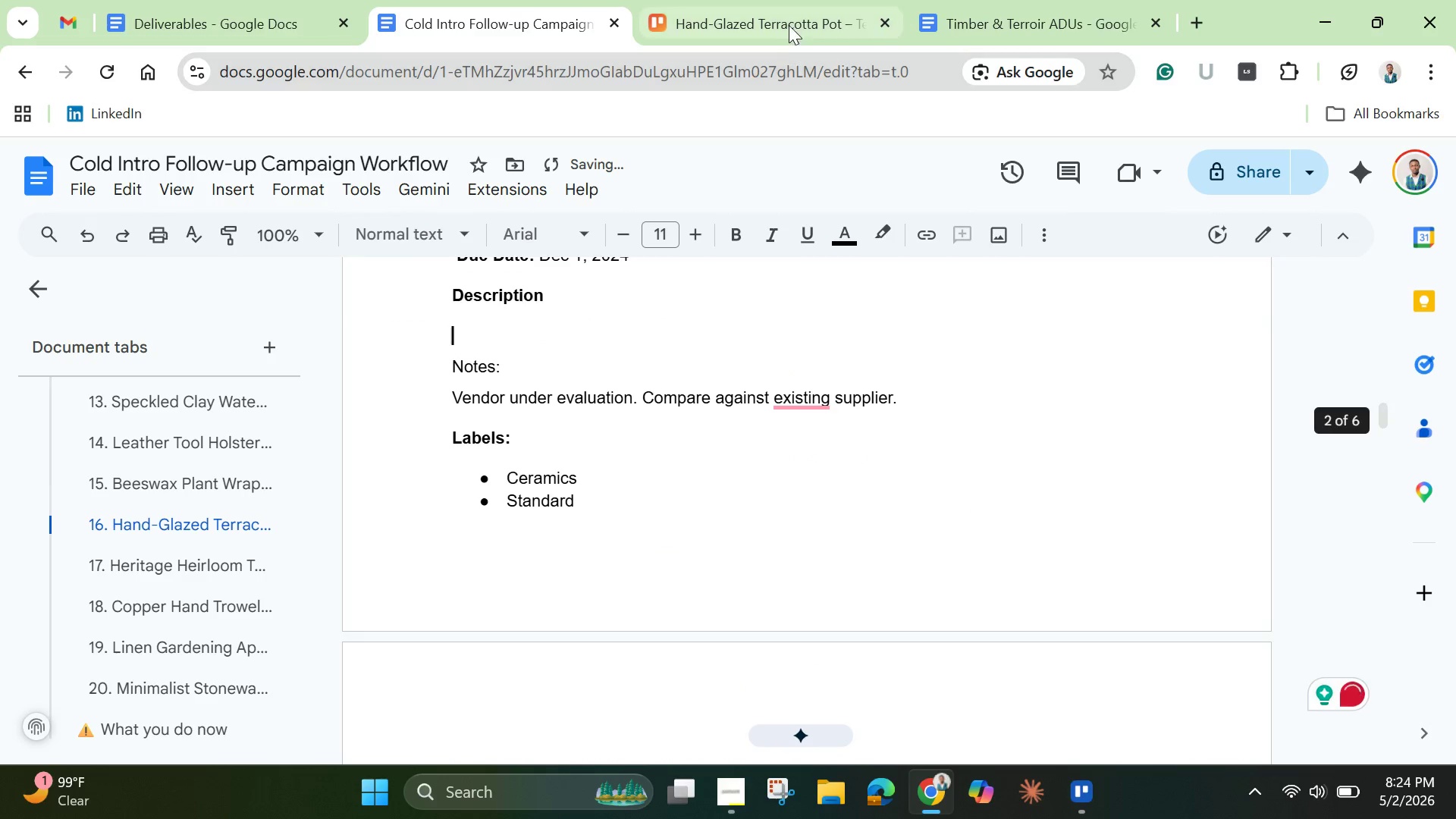 
left_click_drag(start_coordinate=[786, 22], to_coordinate=[565, 24])
 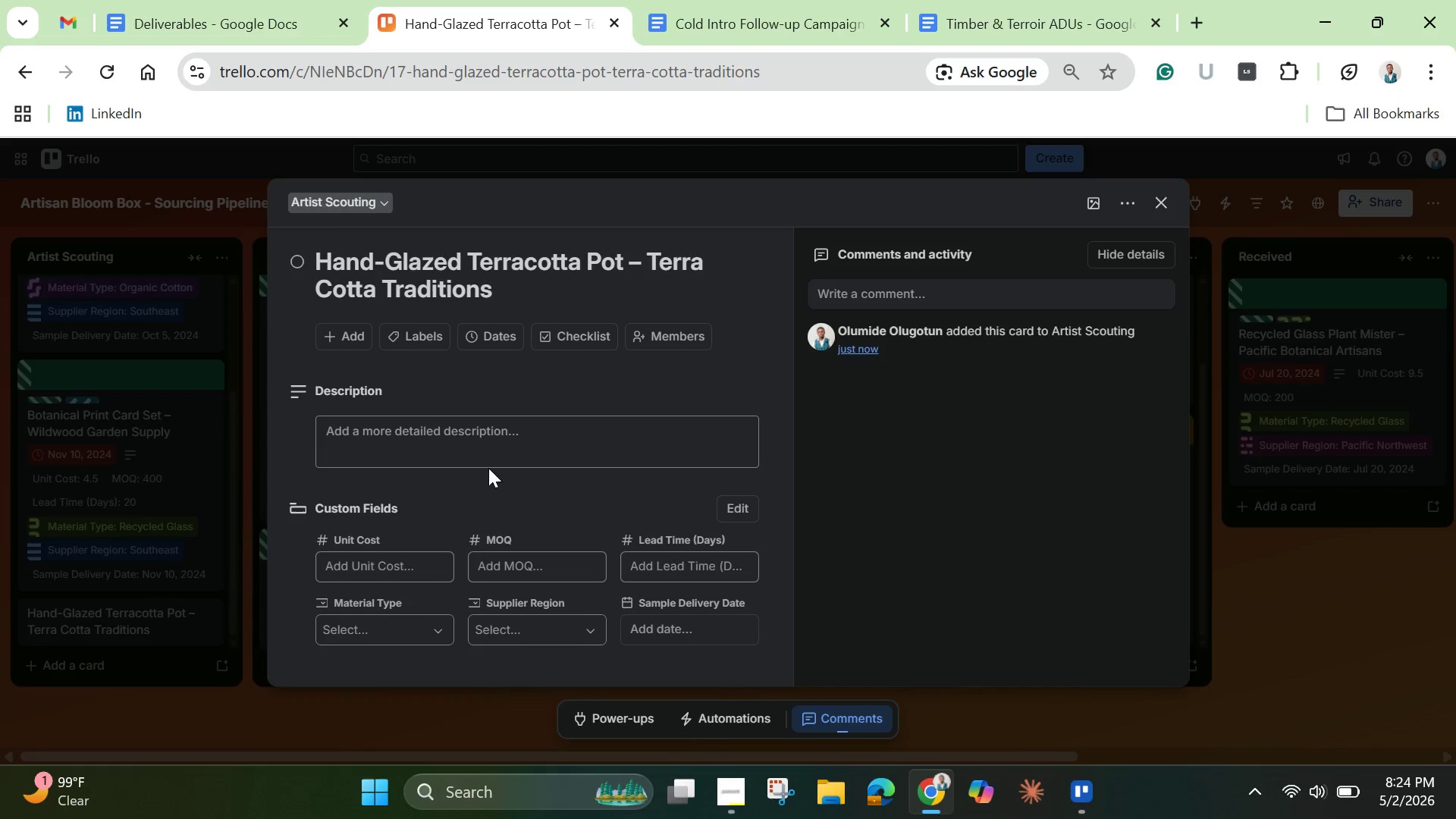 
left_click([487, 457])
 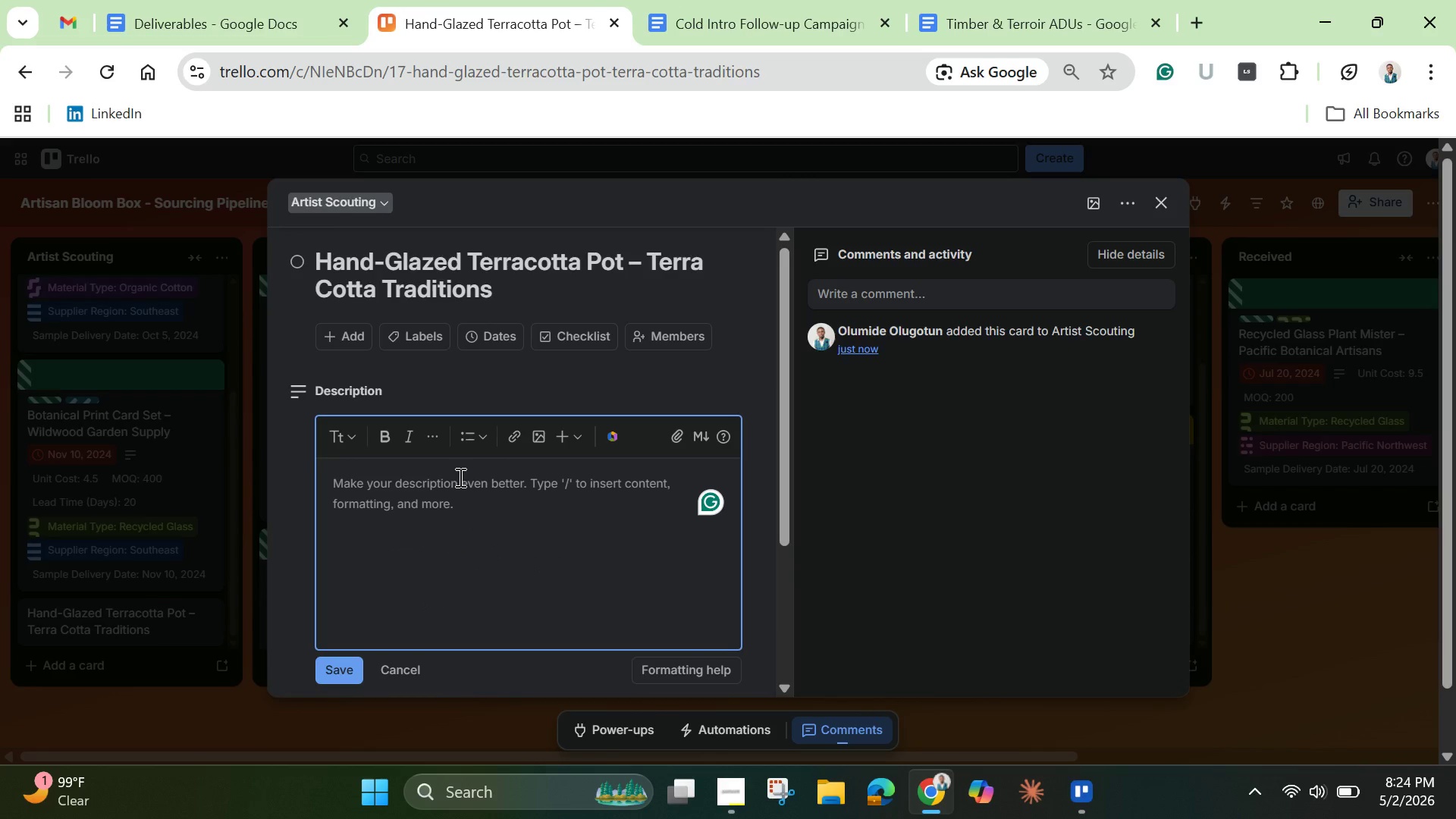 
key(Control+V)
 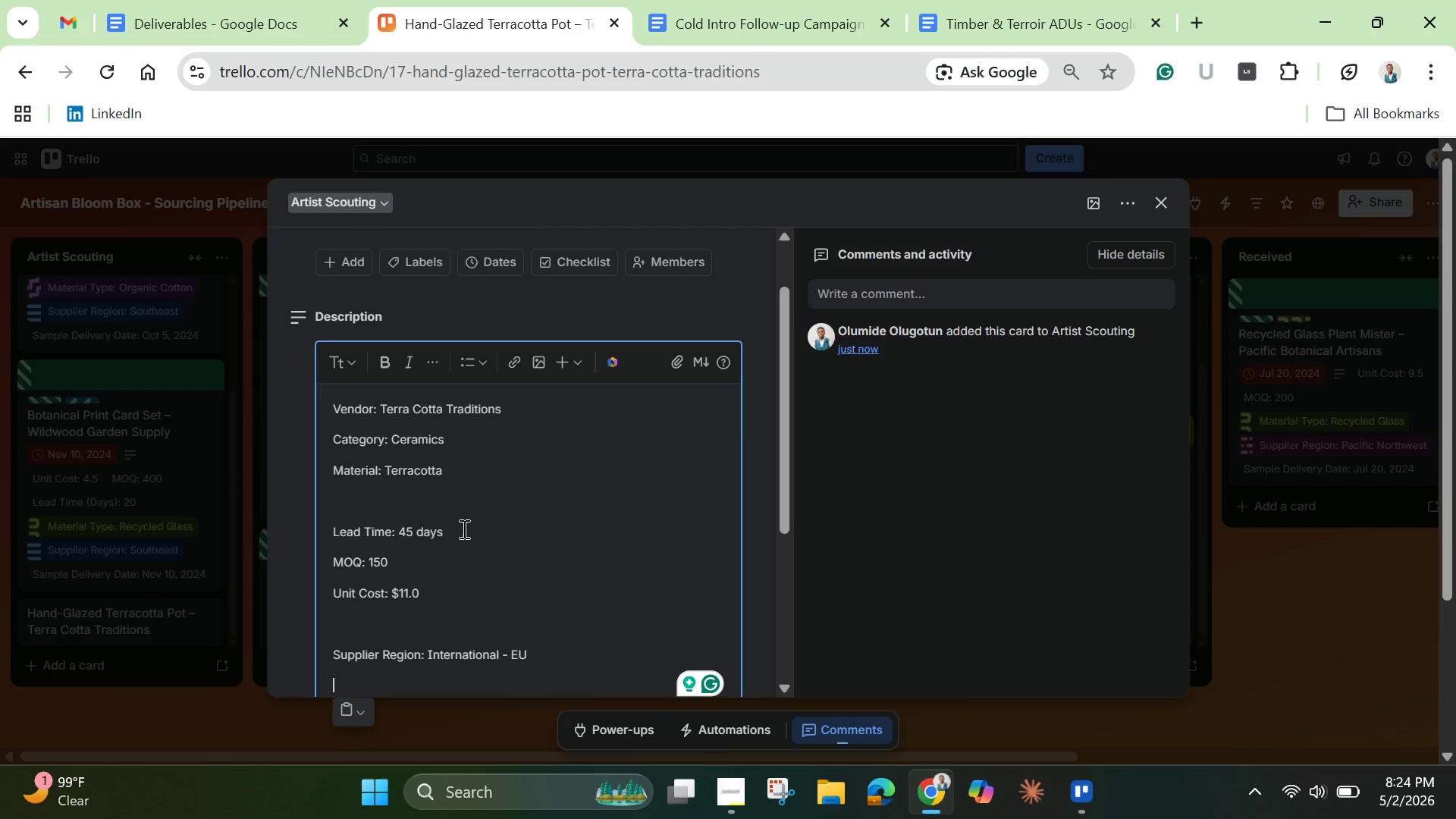 
scroll: coordinate [464, 544], scroll_direction: down, amount: 6.0
 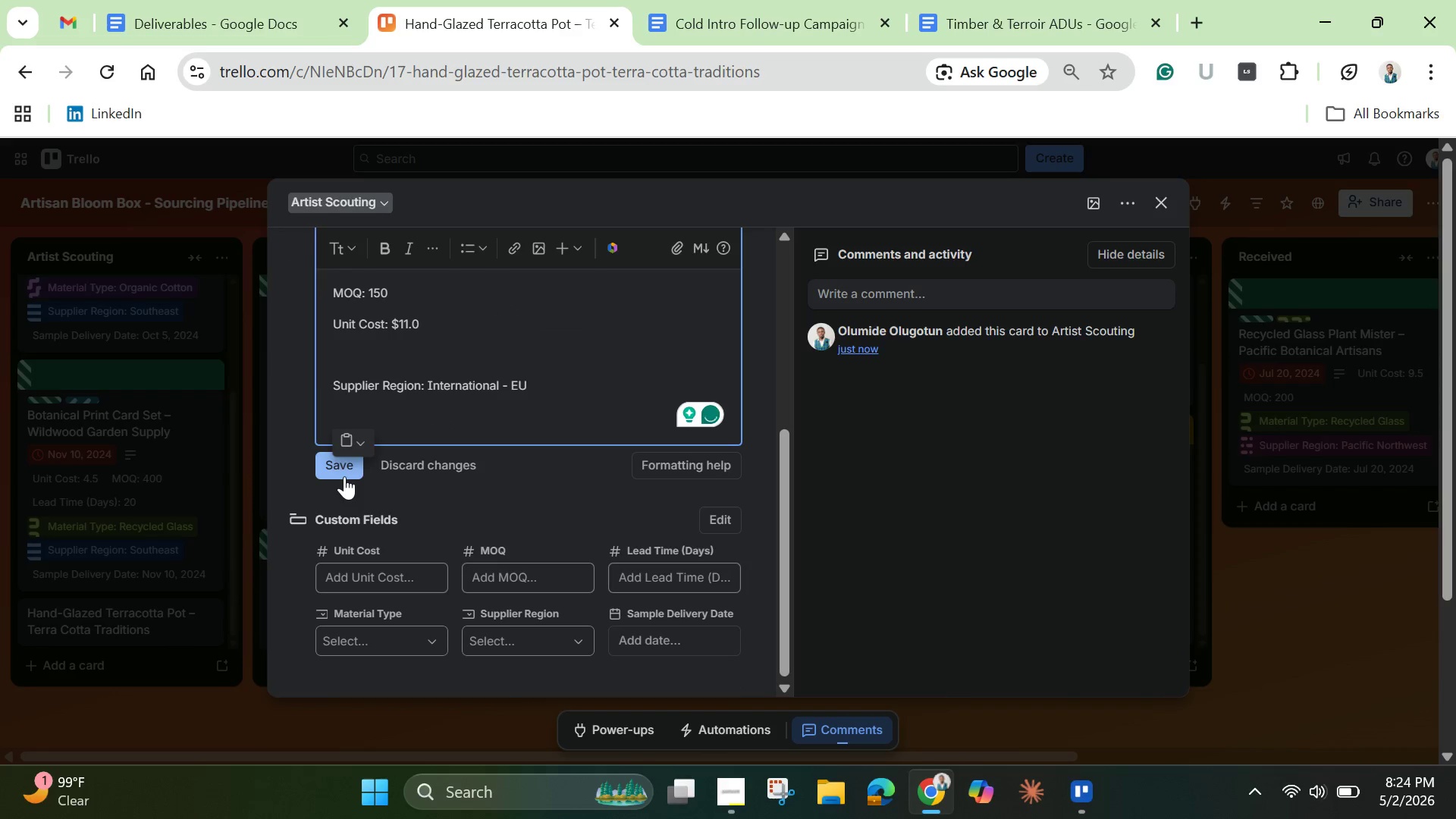 
left_click([343, 475])
 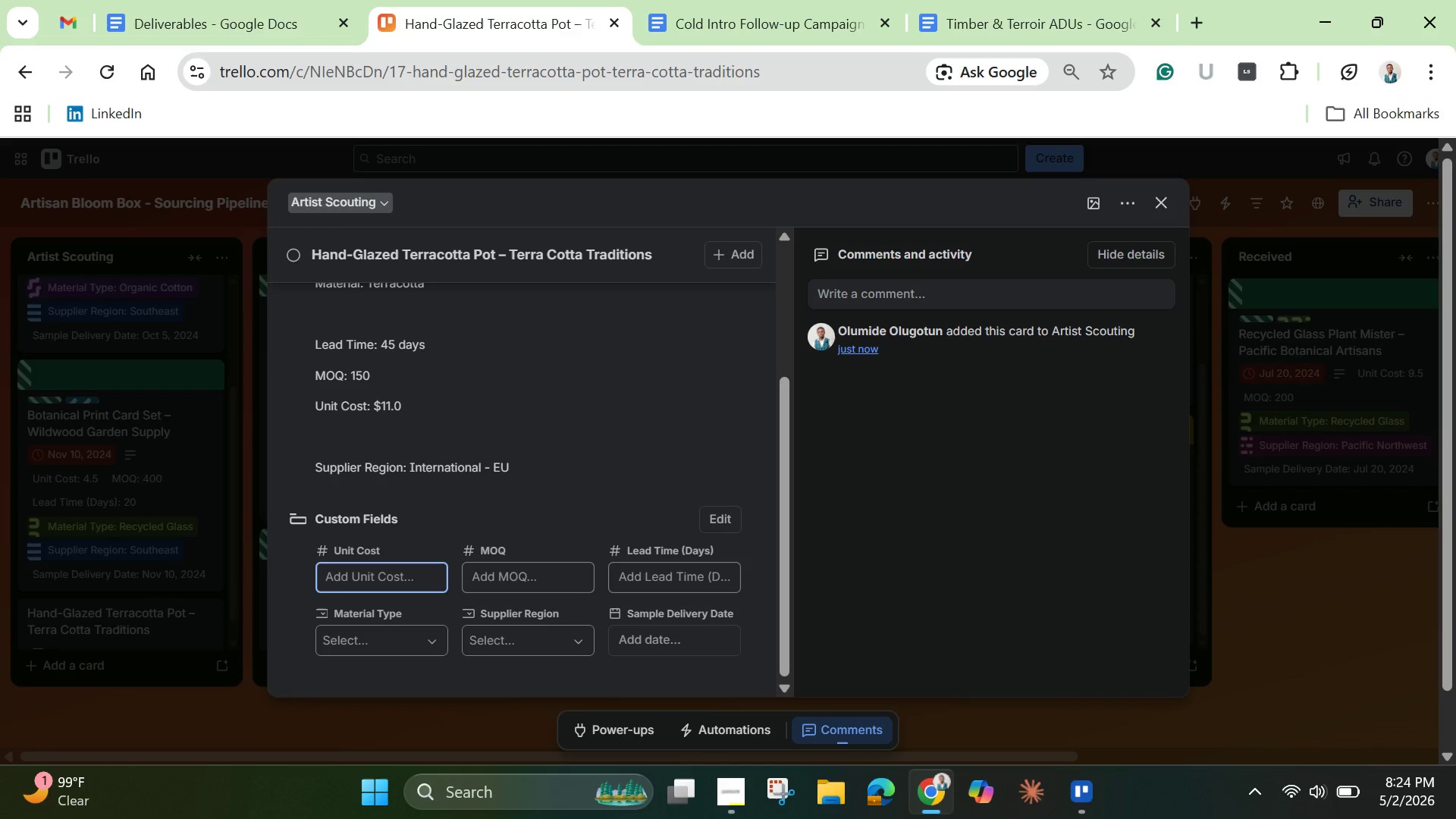 
wait(14.86)
 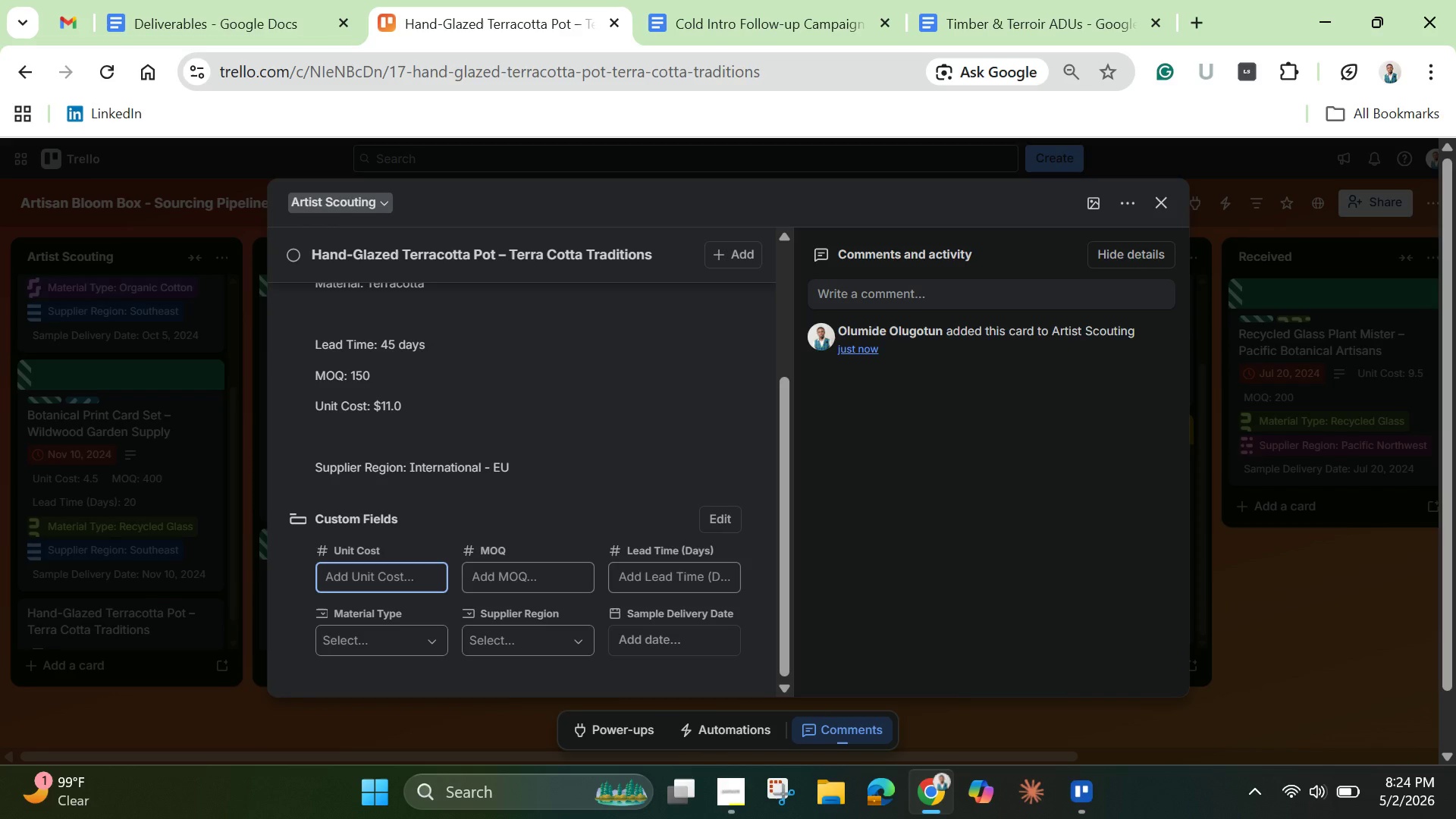 
type(11.0)
 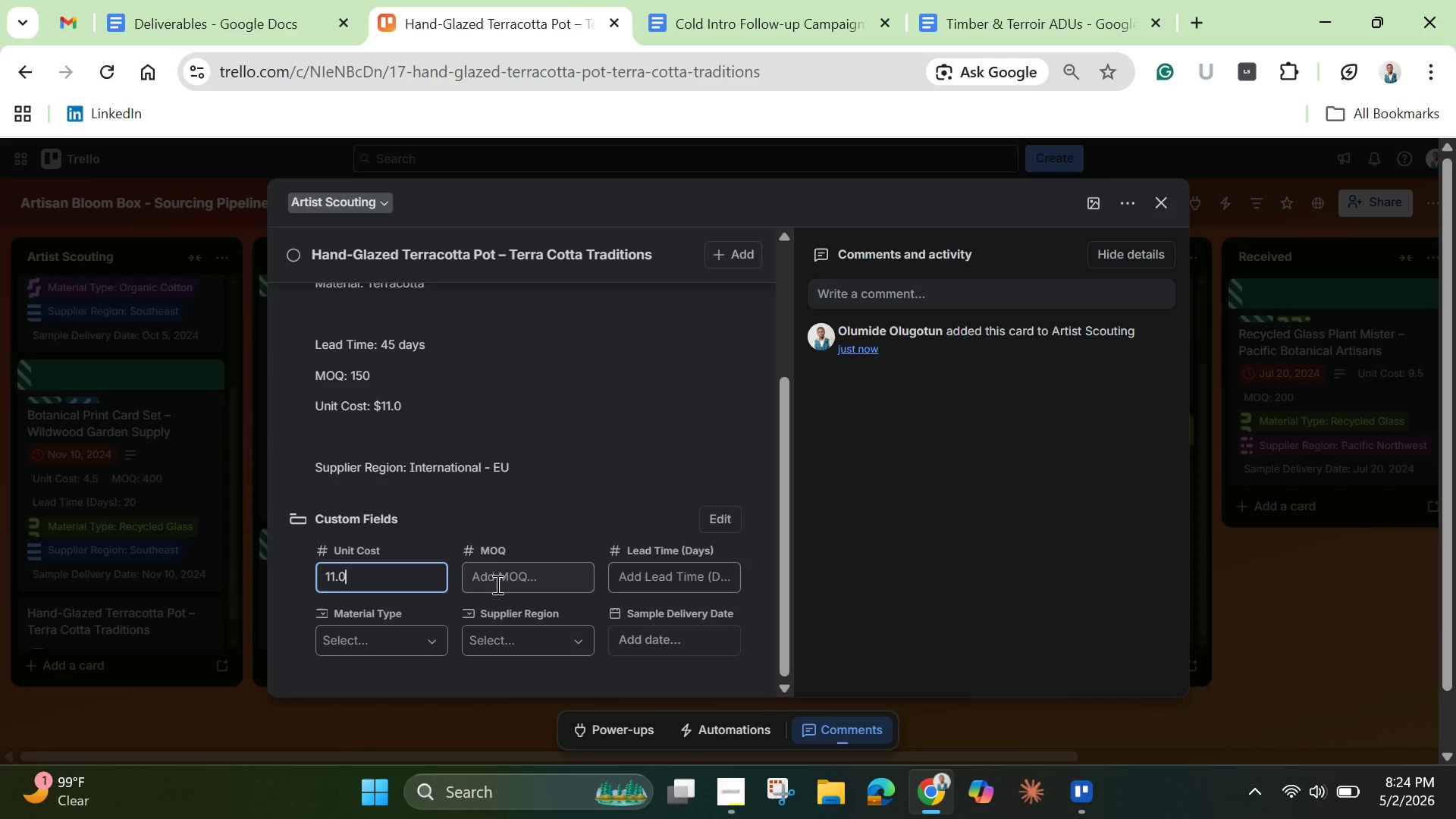 
left_click([504, 576])
 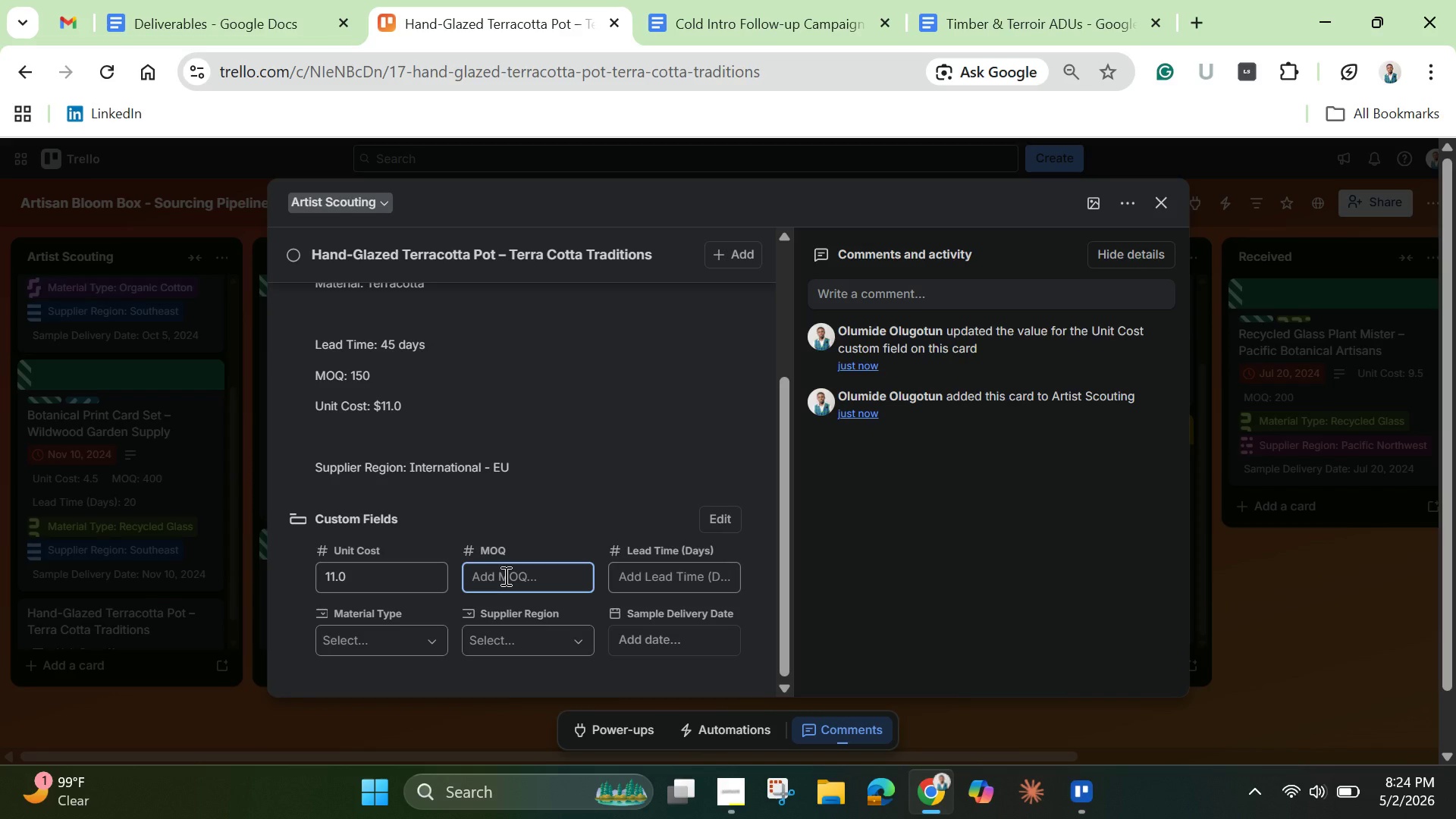 
type(150)
 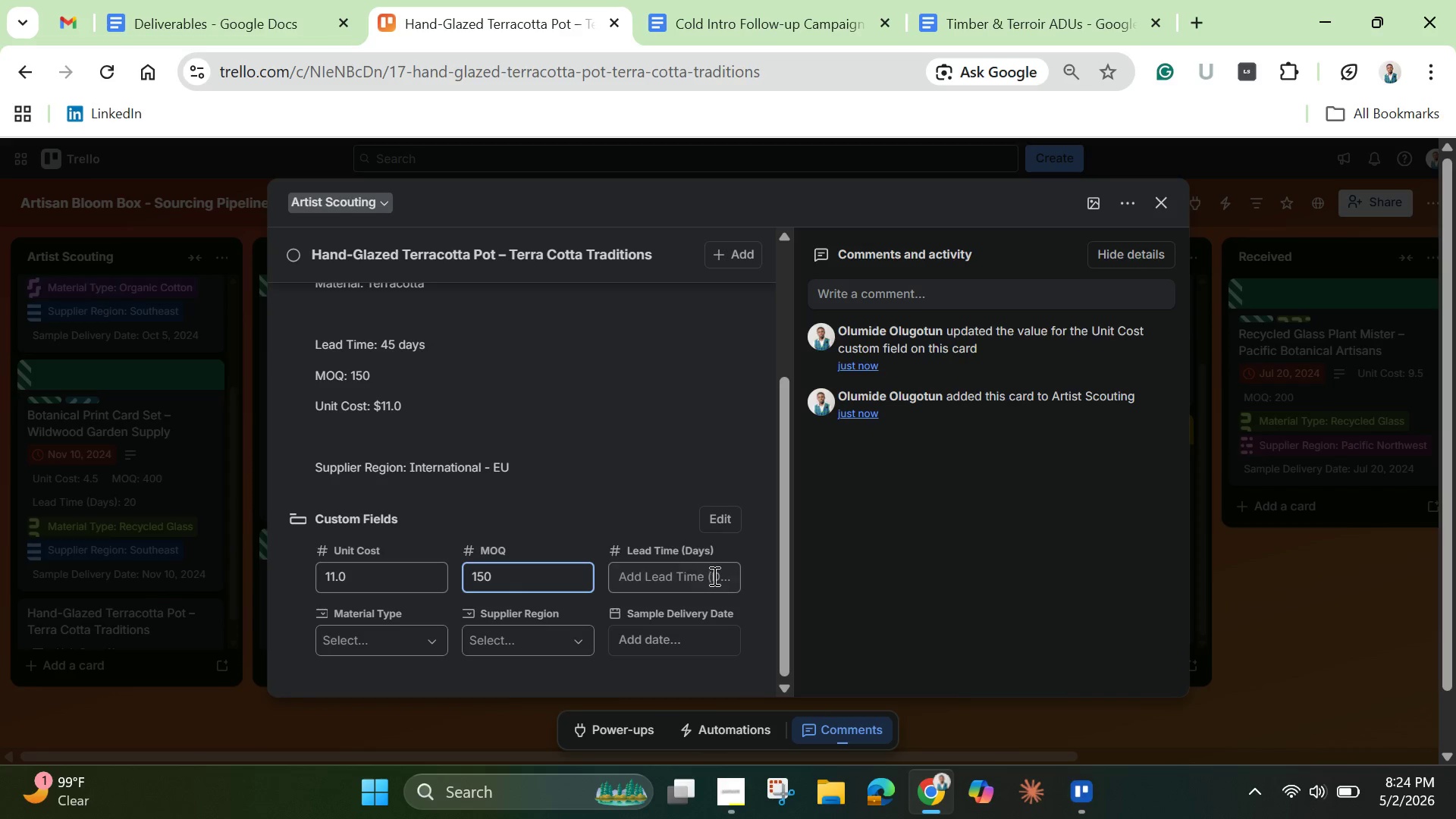 
left_click([705, 587])
 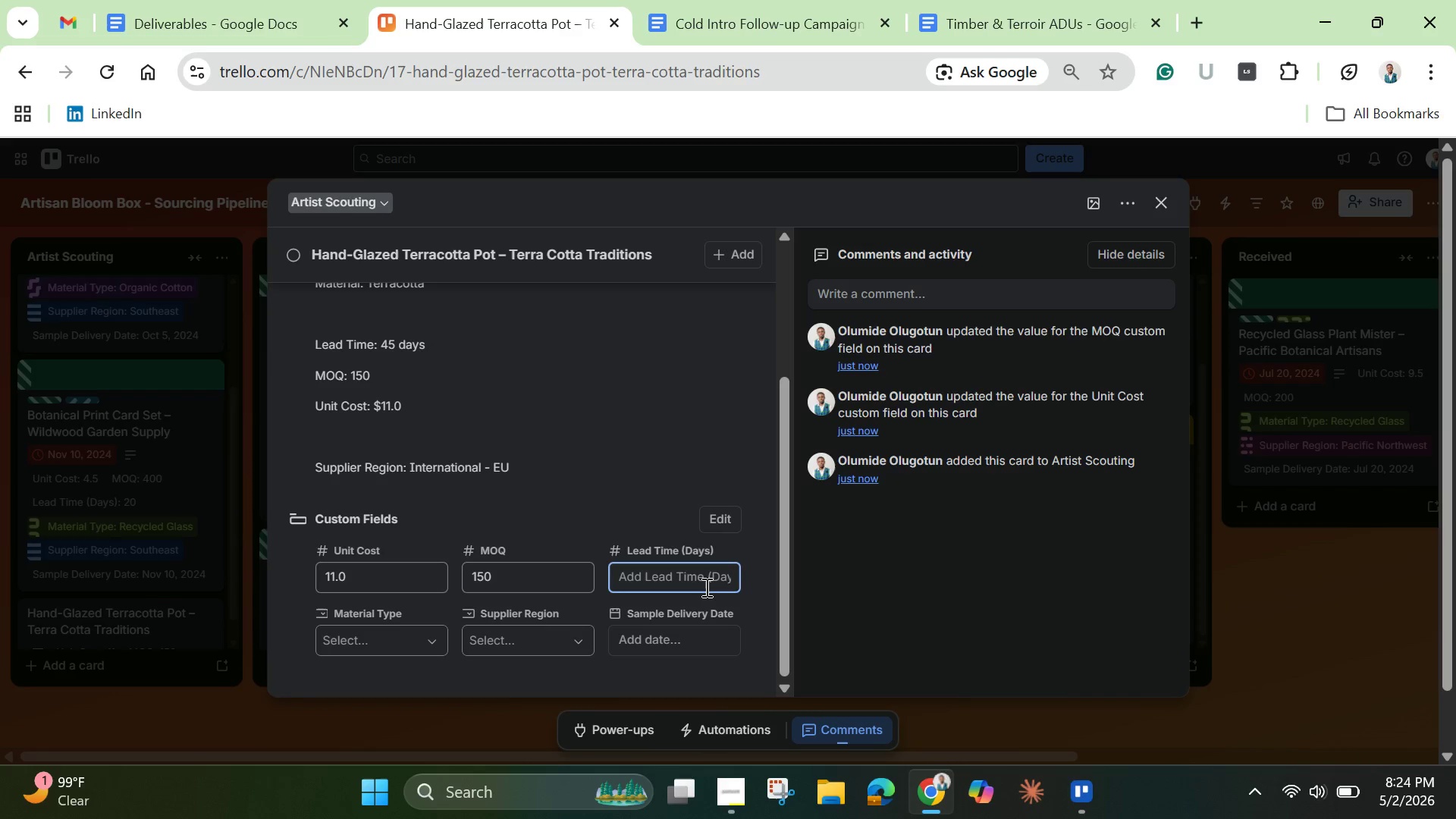 
type(45)
 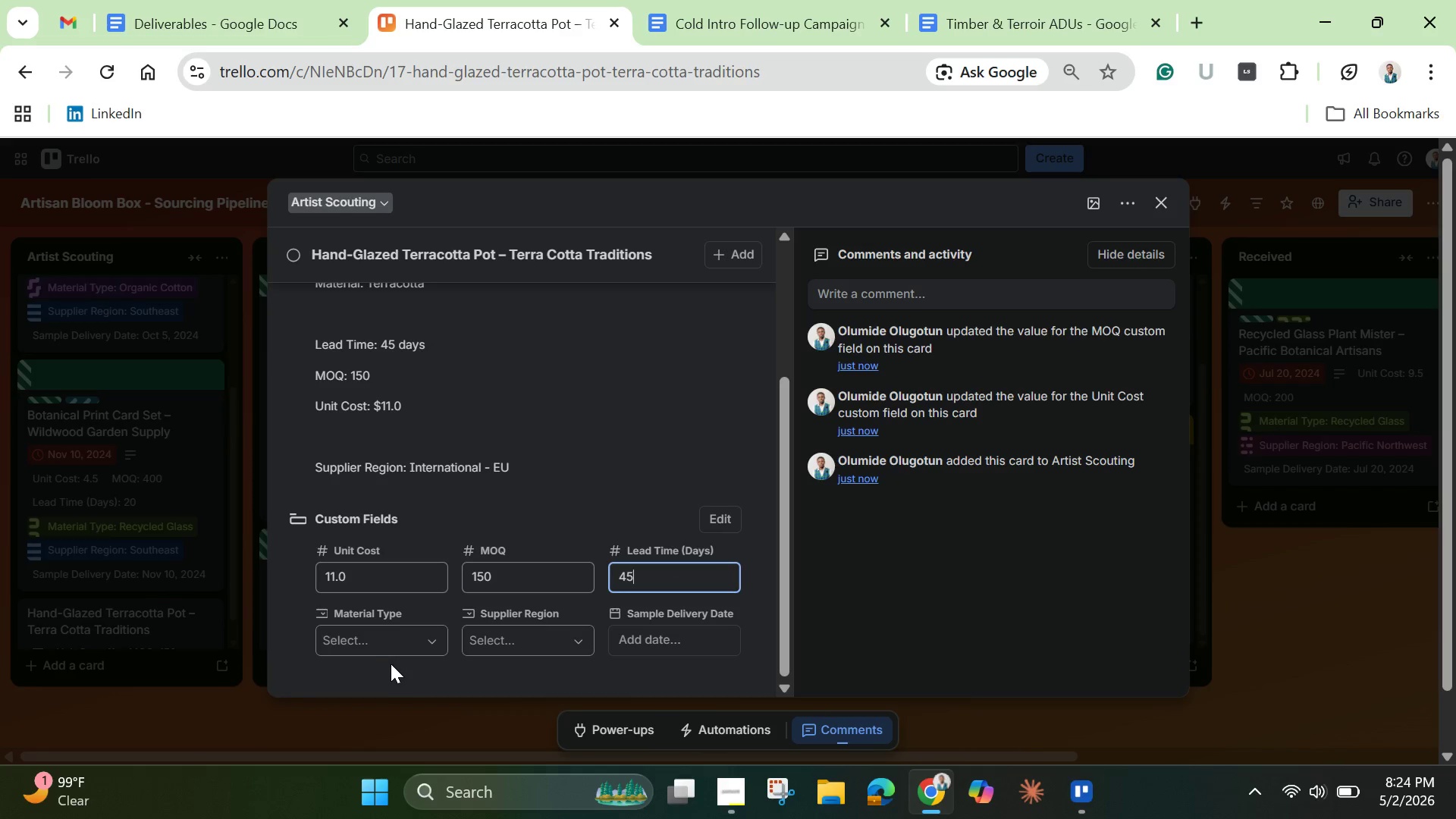 
left_click([363, 638])
 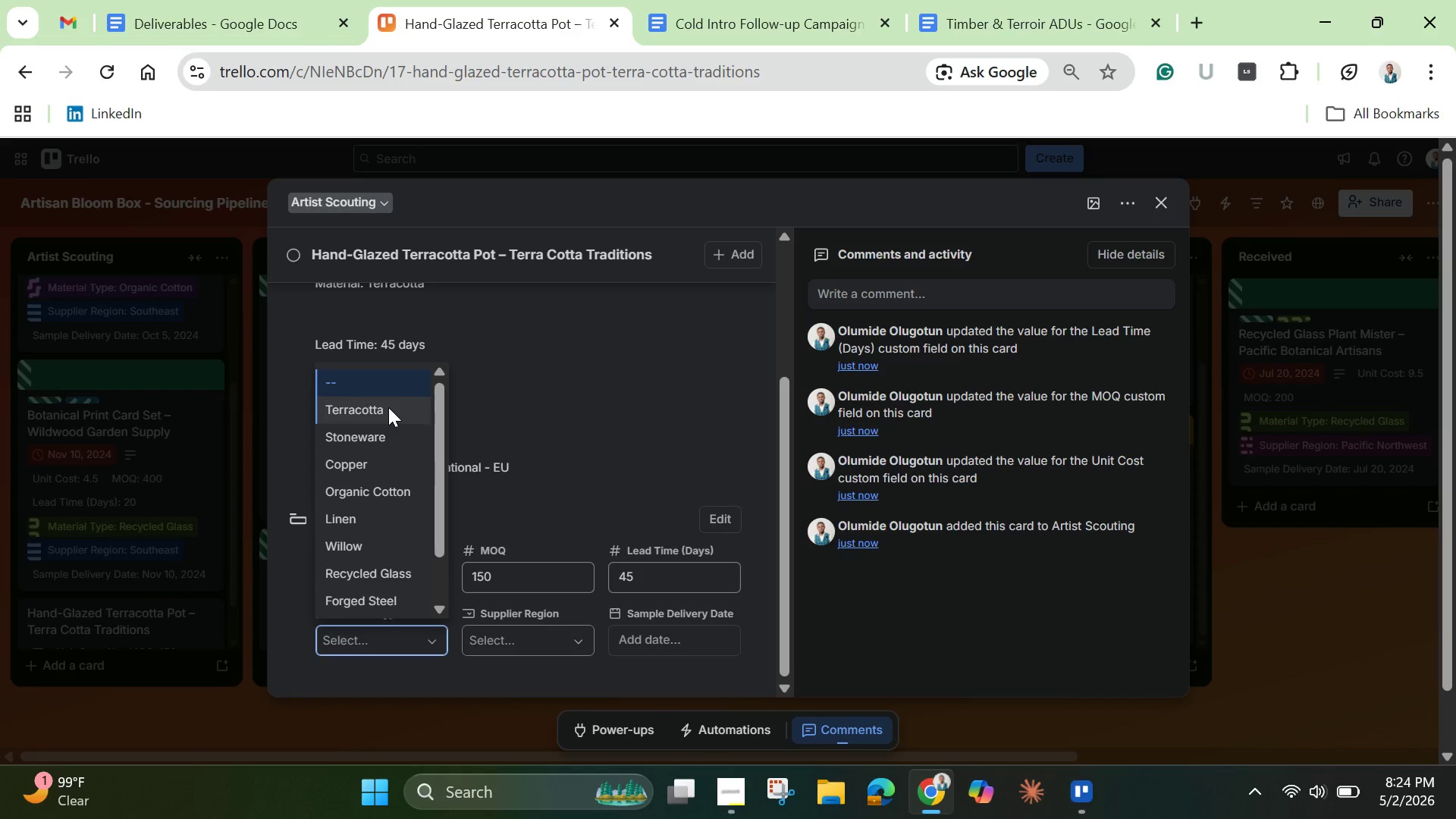 
wait(7.23)
 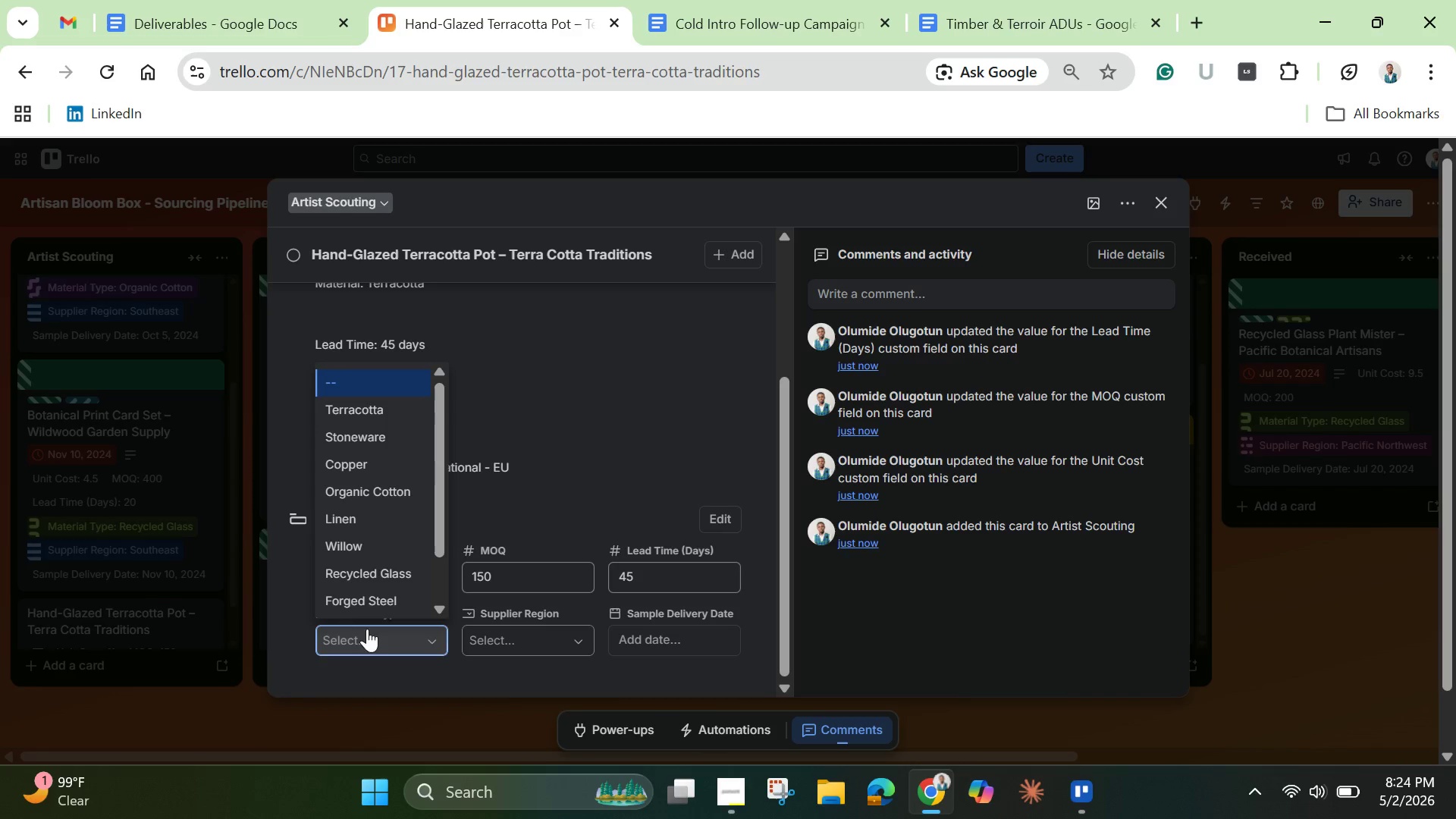 
left_click([388, 407])
 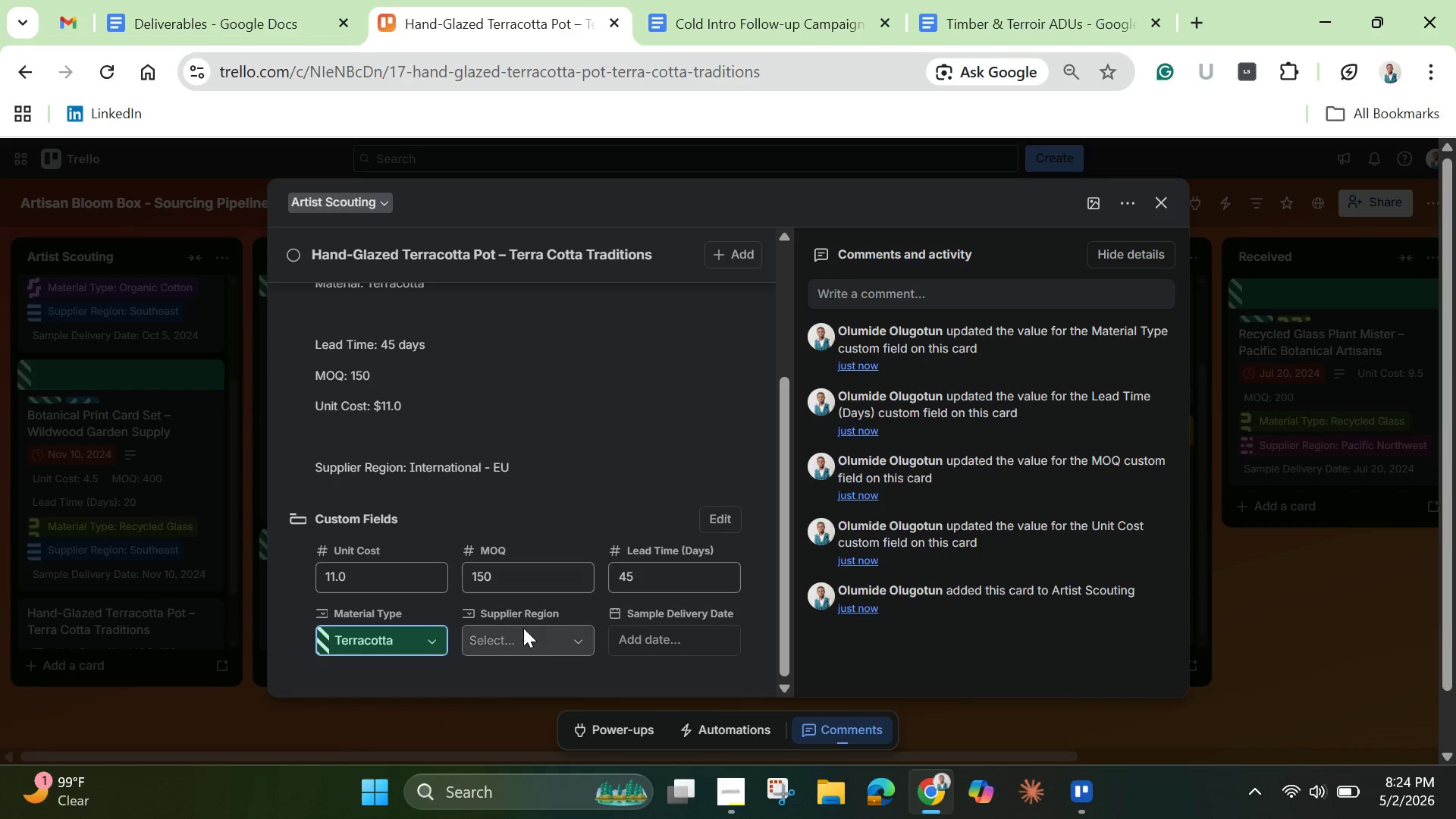 
left_click([544, 632])
 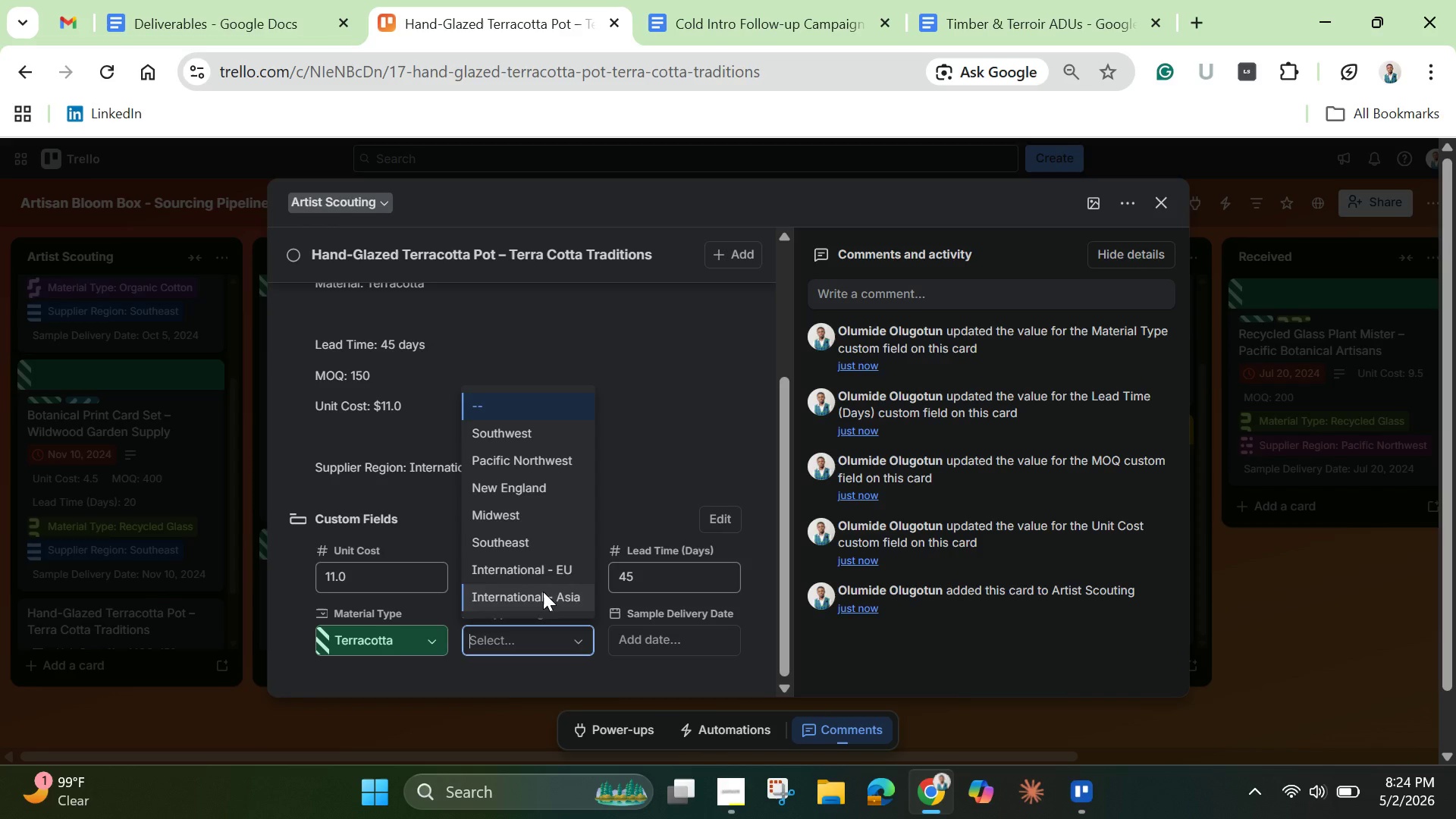 
left_click([542, 562])
 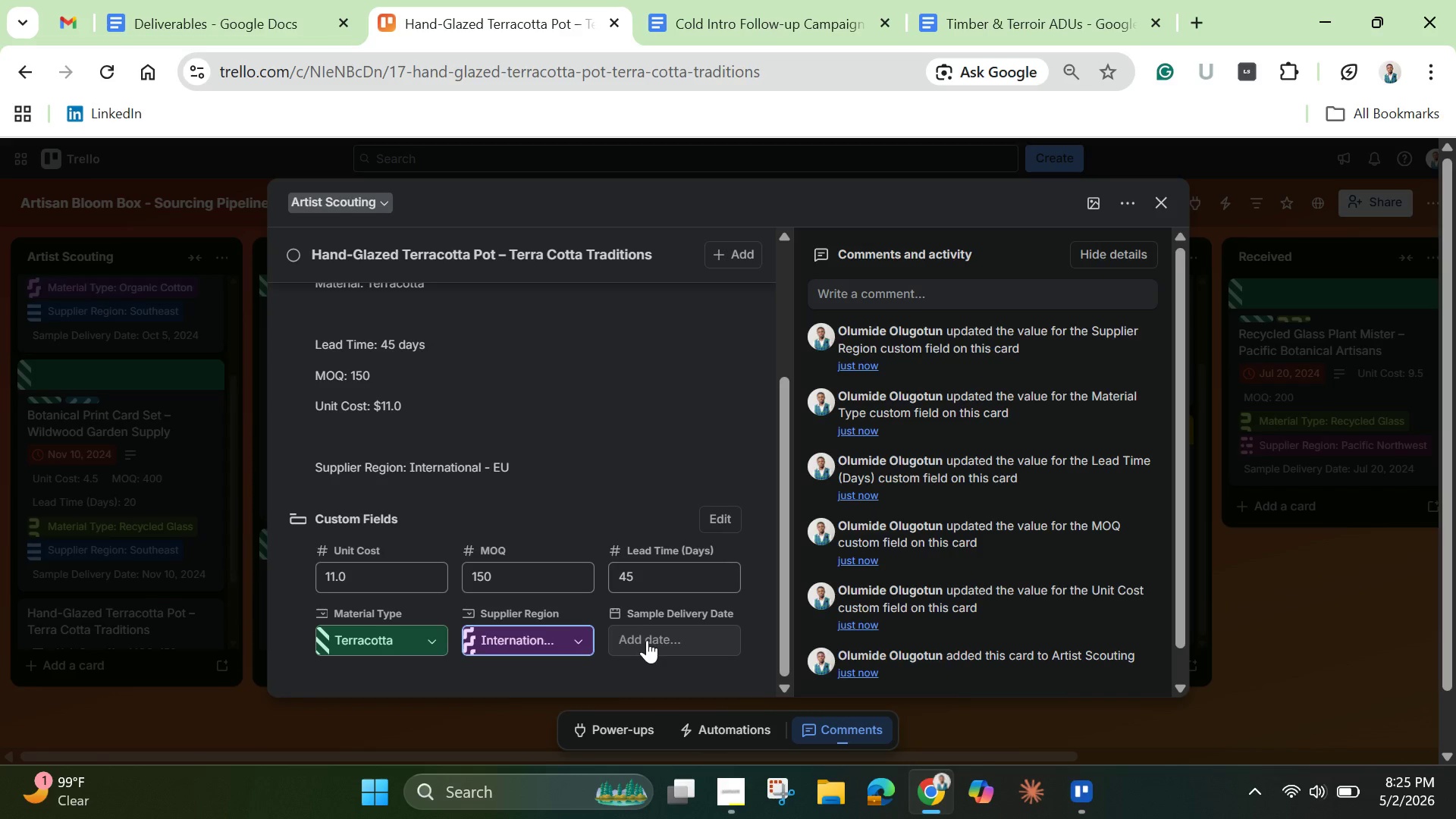 
left_click([647, 640])
 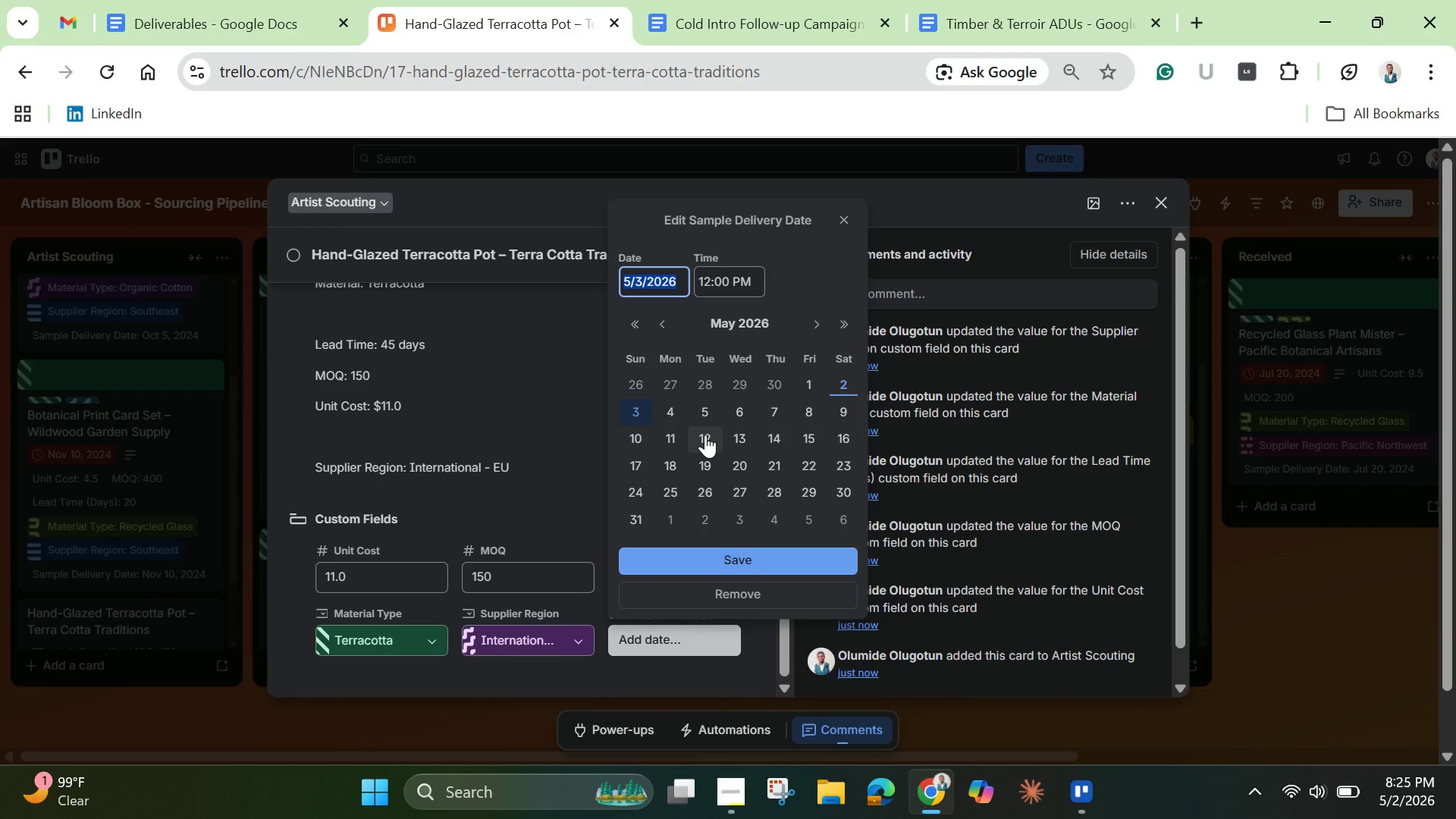 
wait(14.02)
 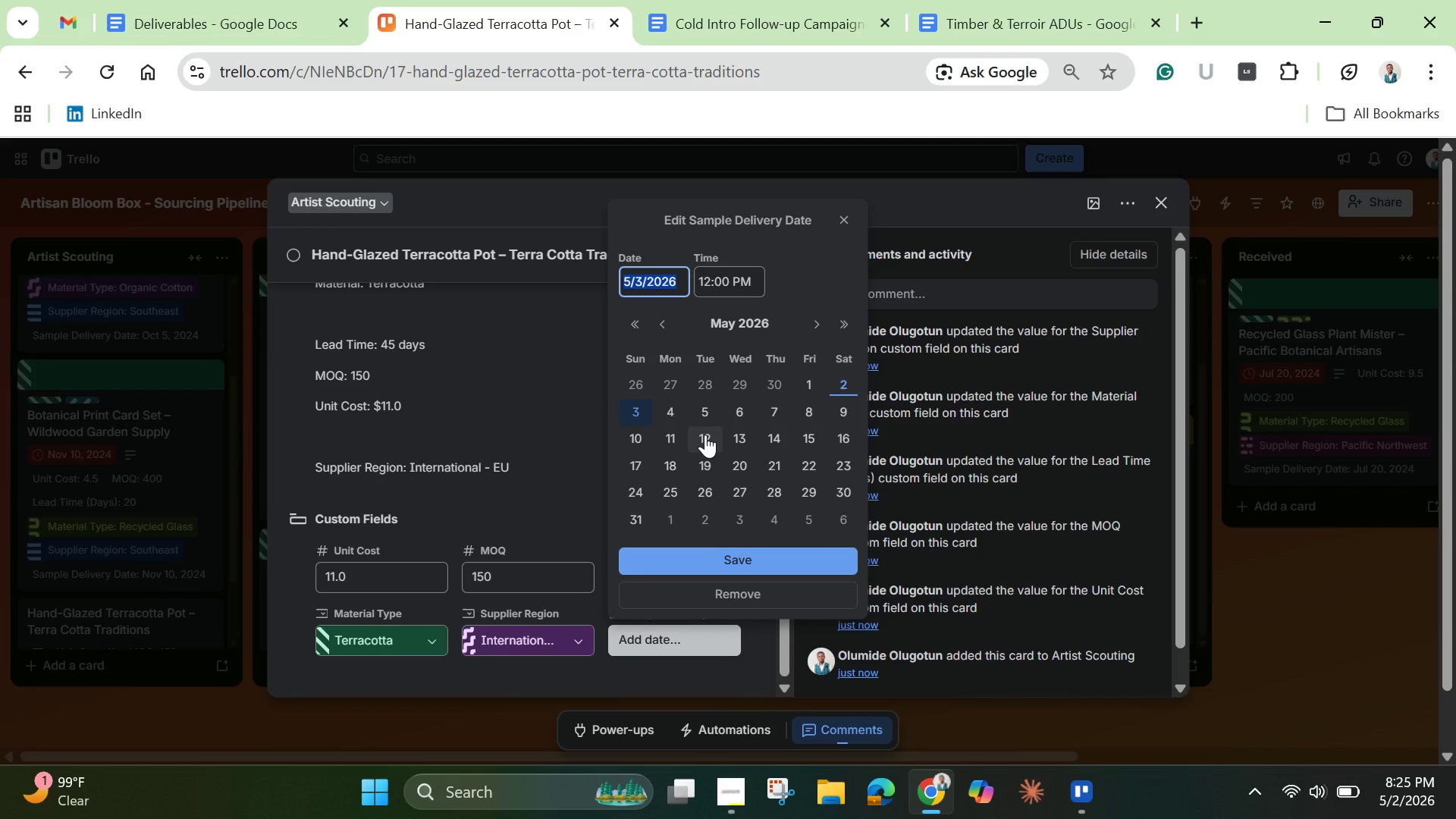 
left_click([664, 322])
 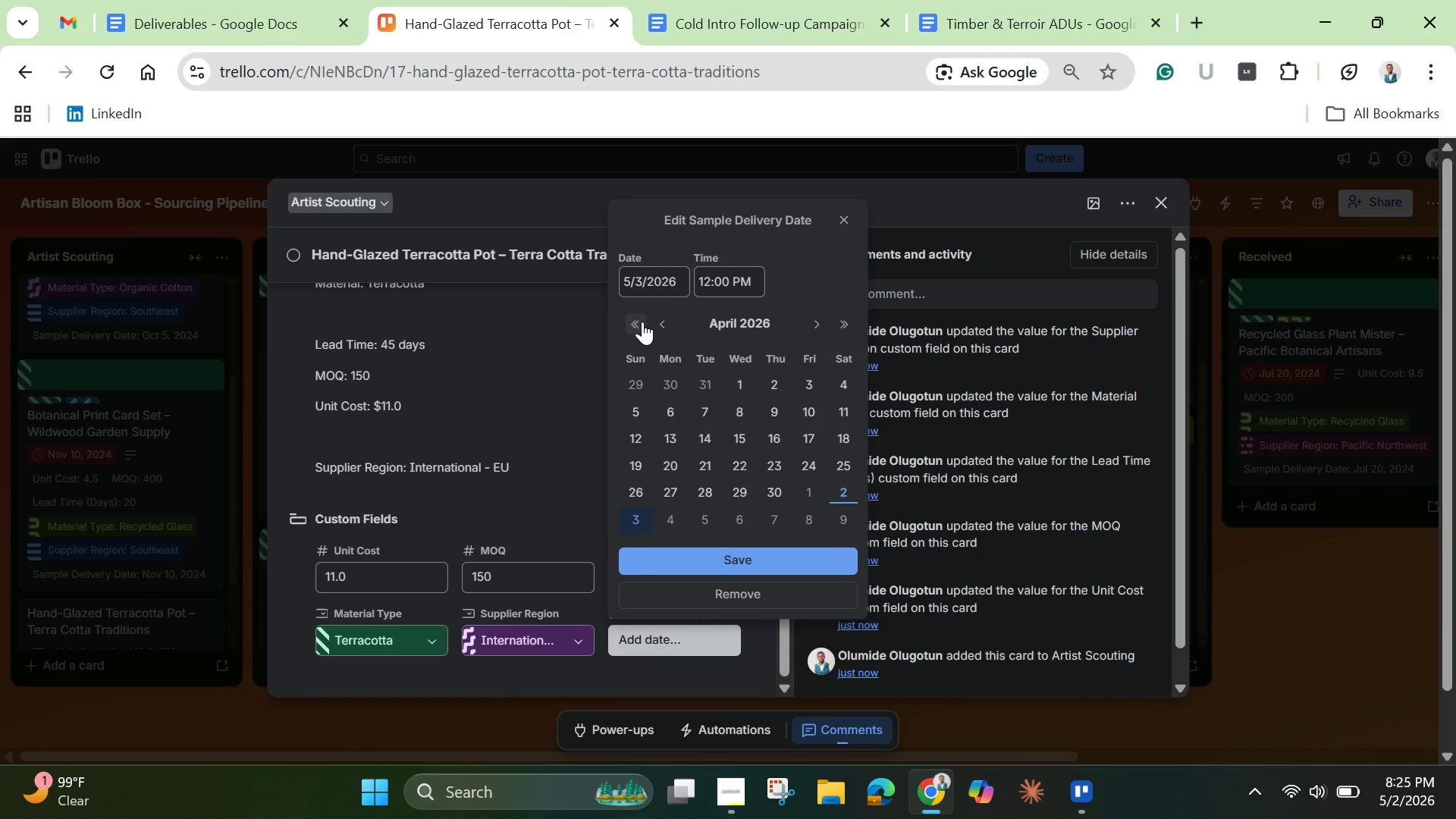 
left_click([641, 322])
 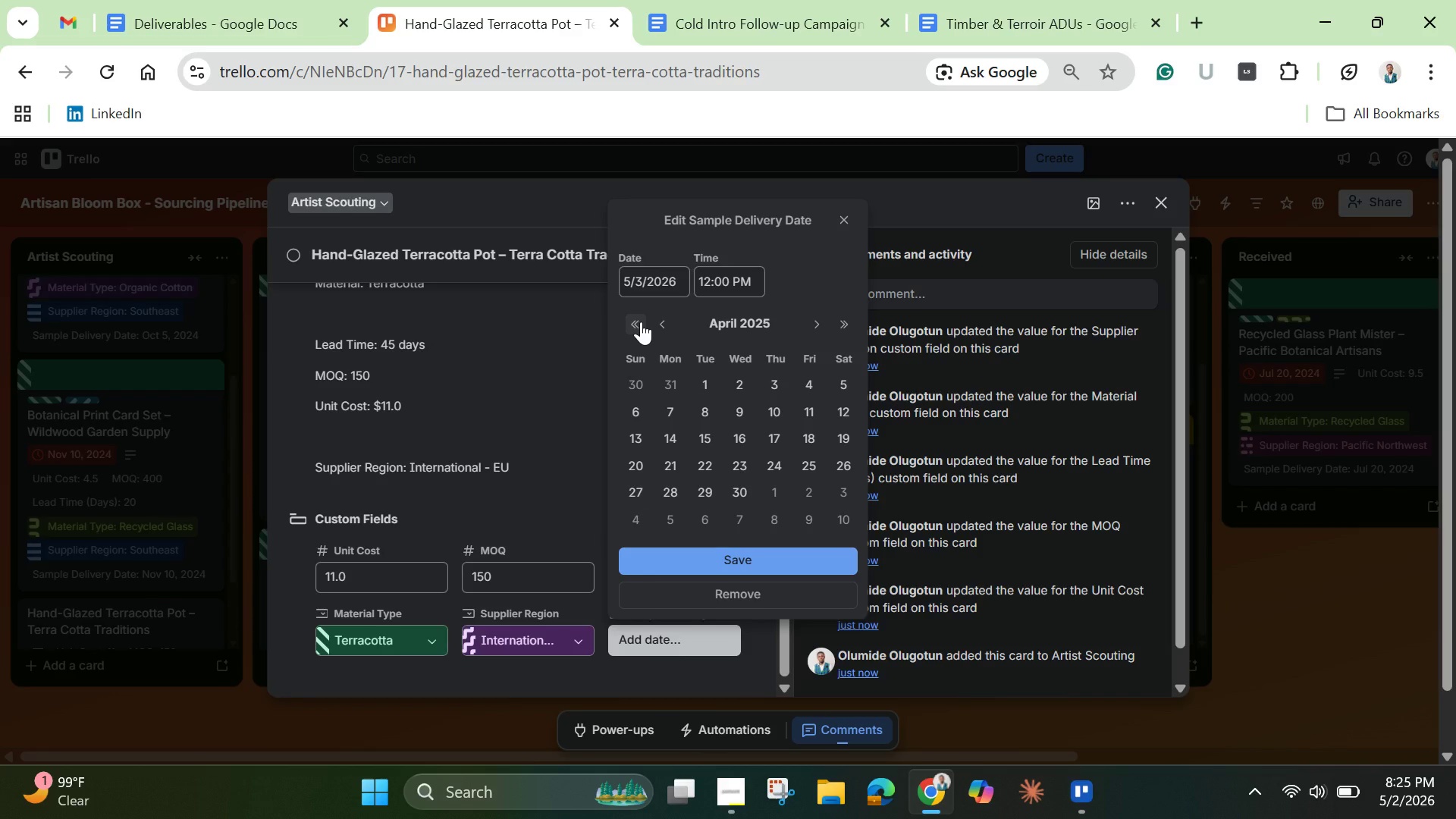 
left_click([641, 322])
 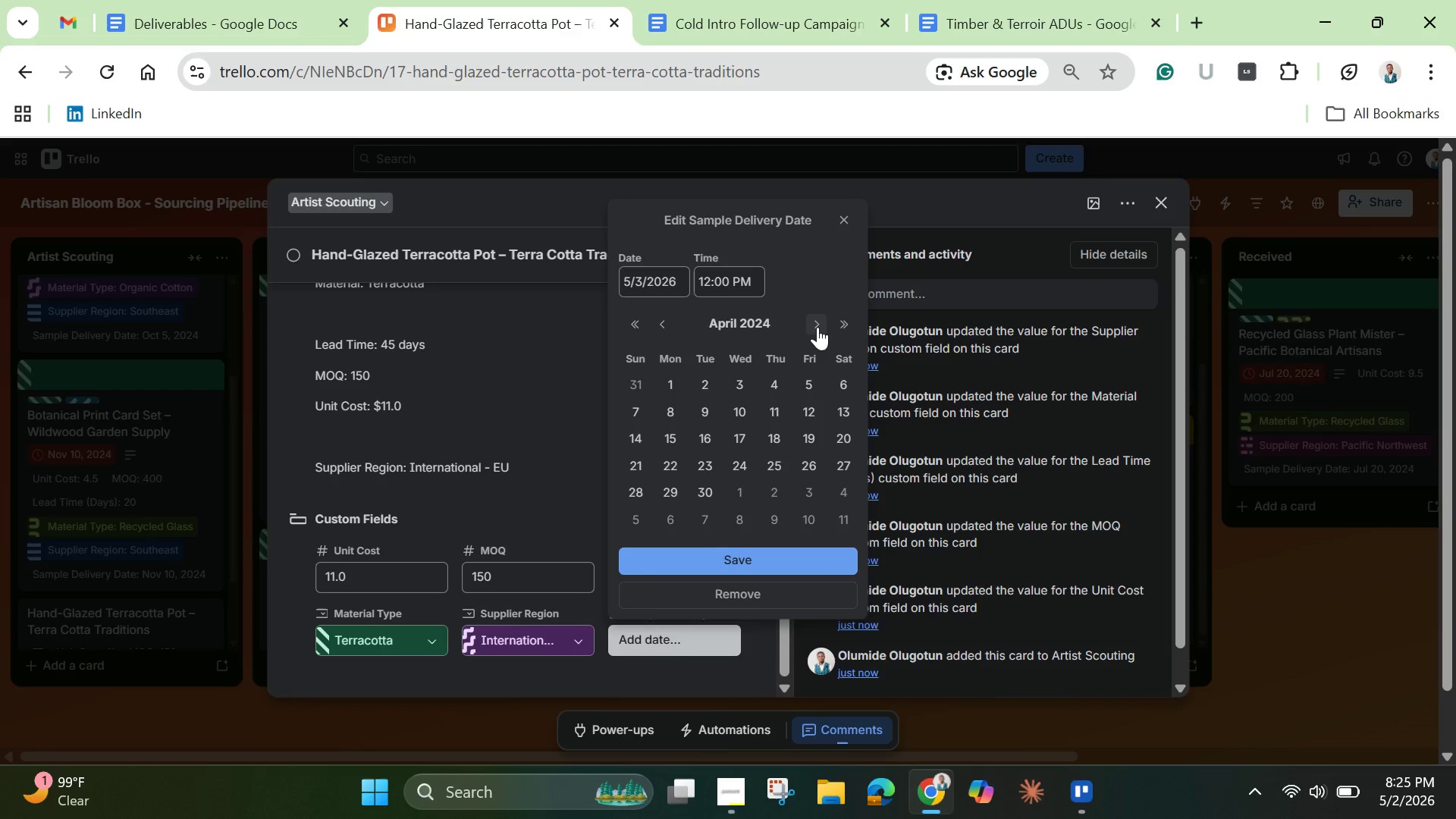 
double_click([817, 327])
 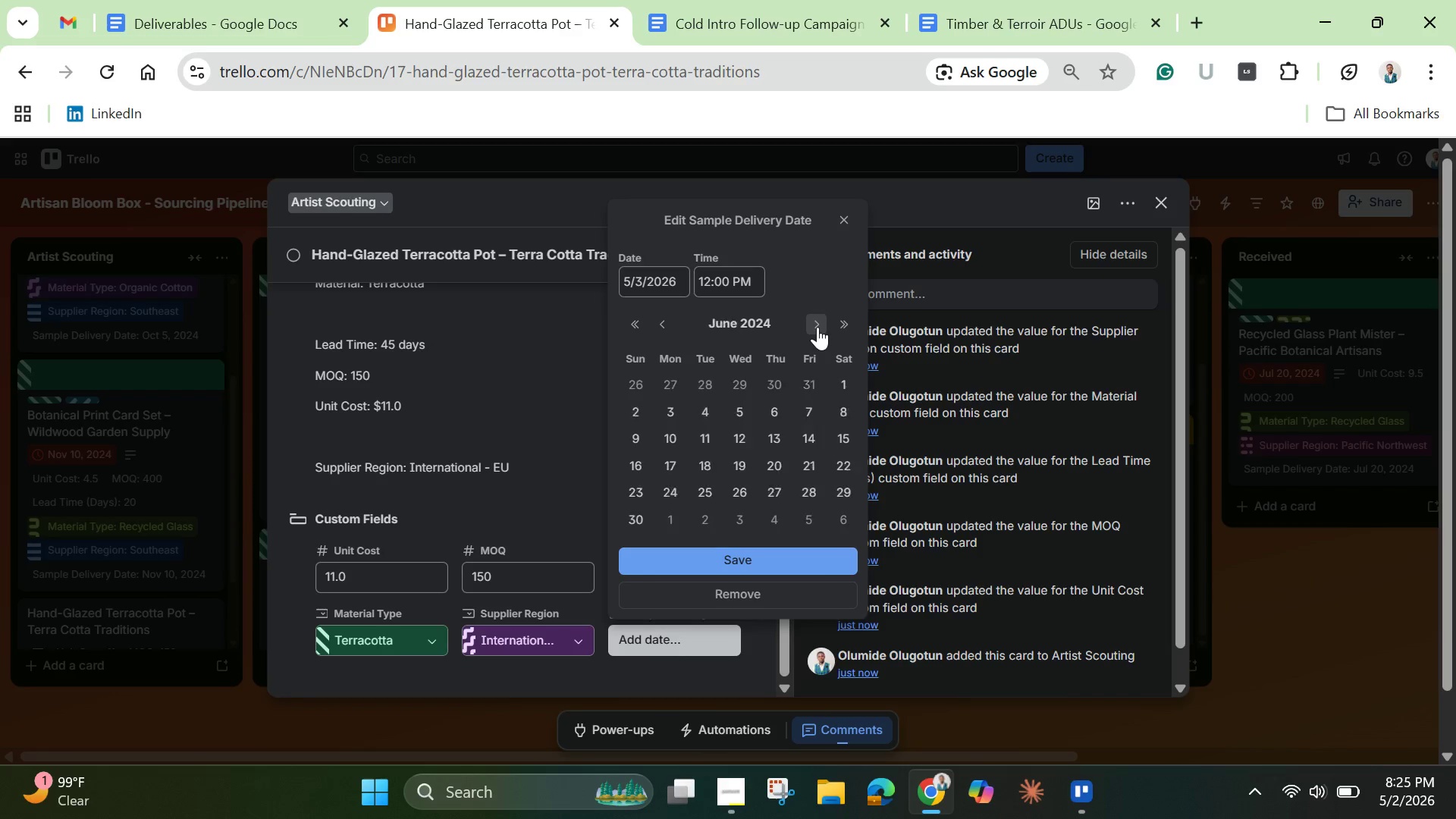 
triple_click([817, 327])
 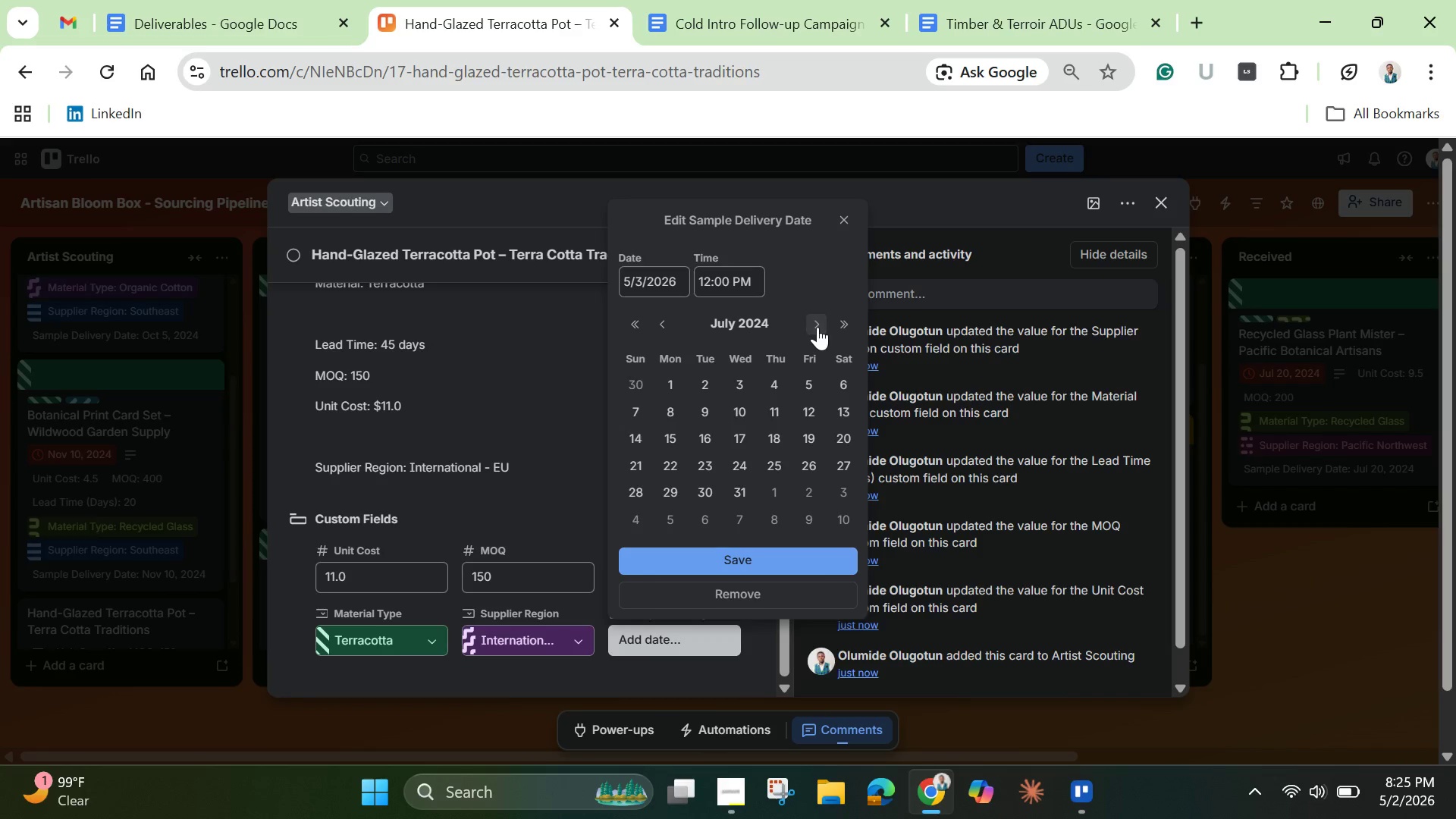 
triple_click([817, 327])
 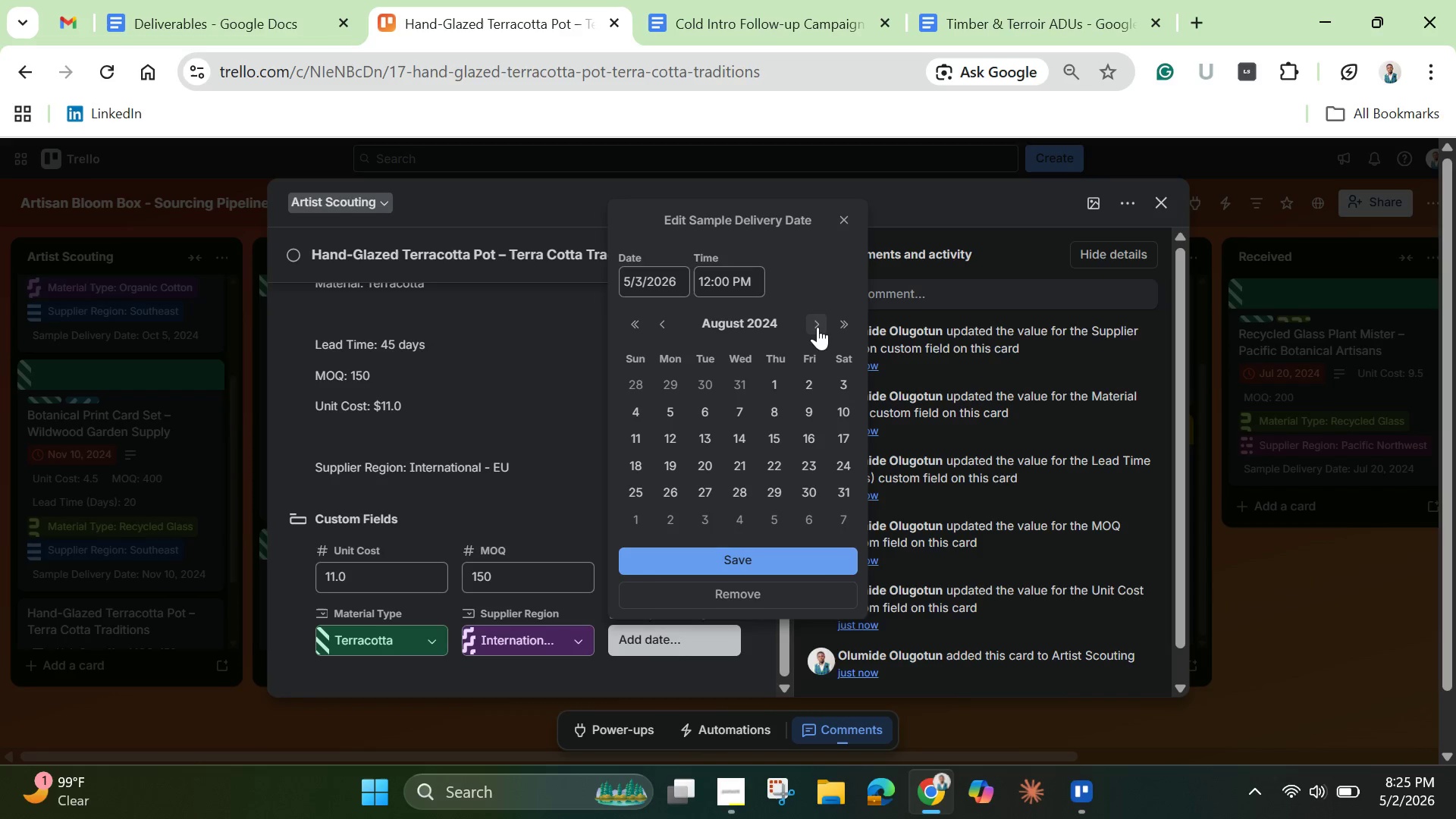 
triple_click([817, 327])
 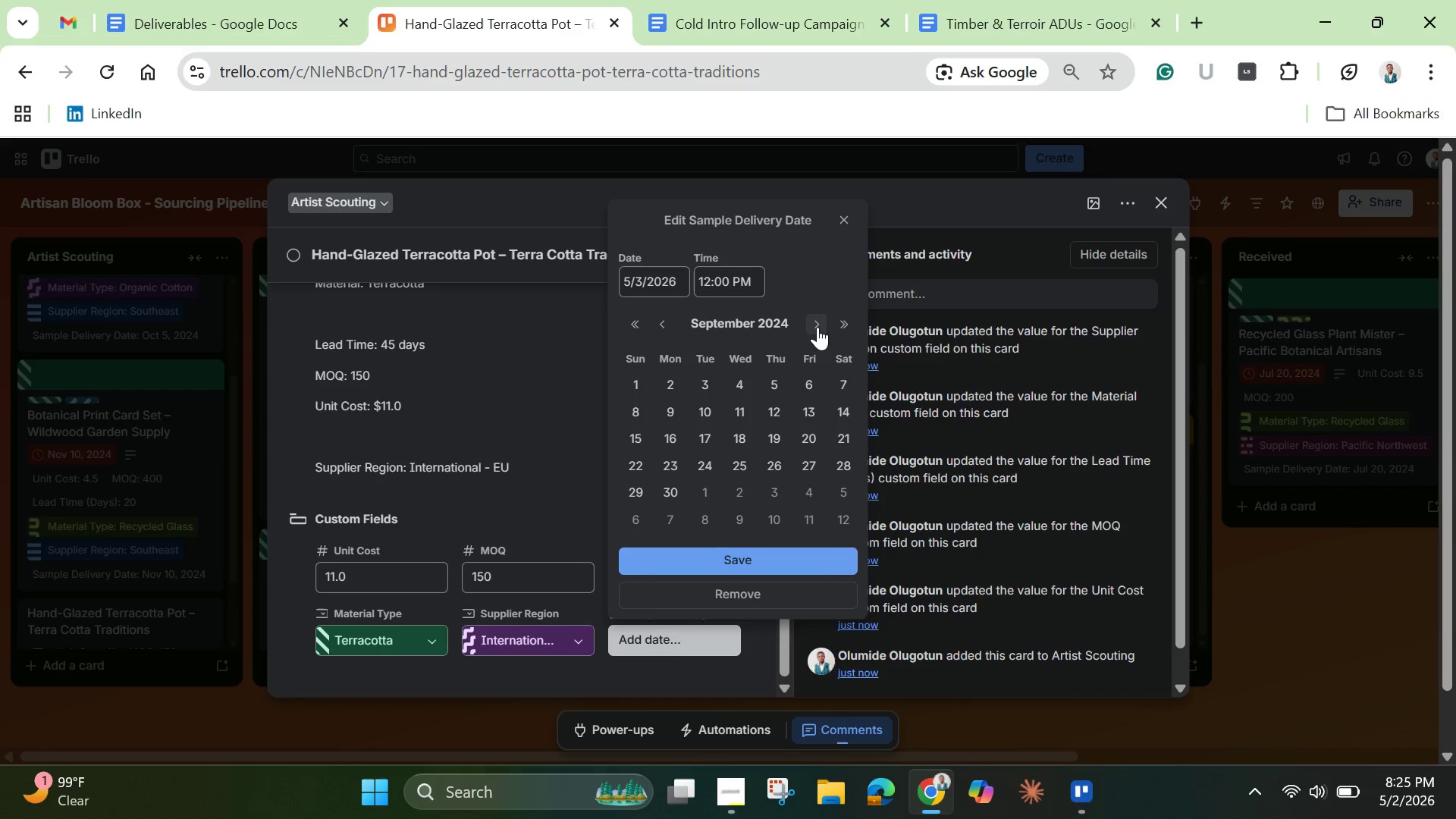 
triple_click([817, 327])
 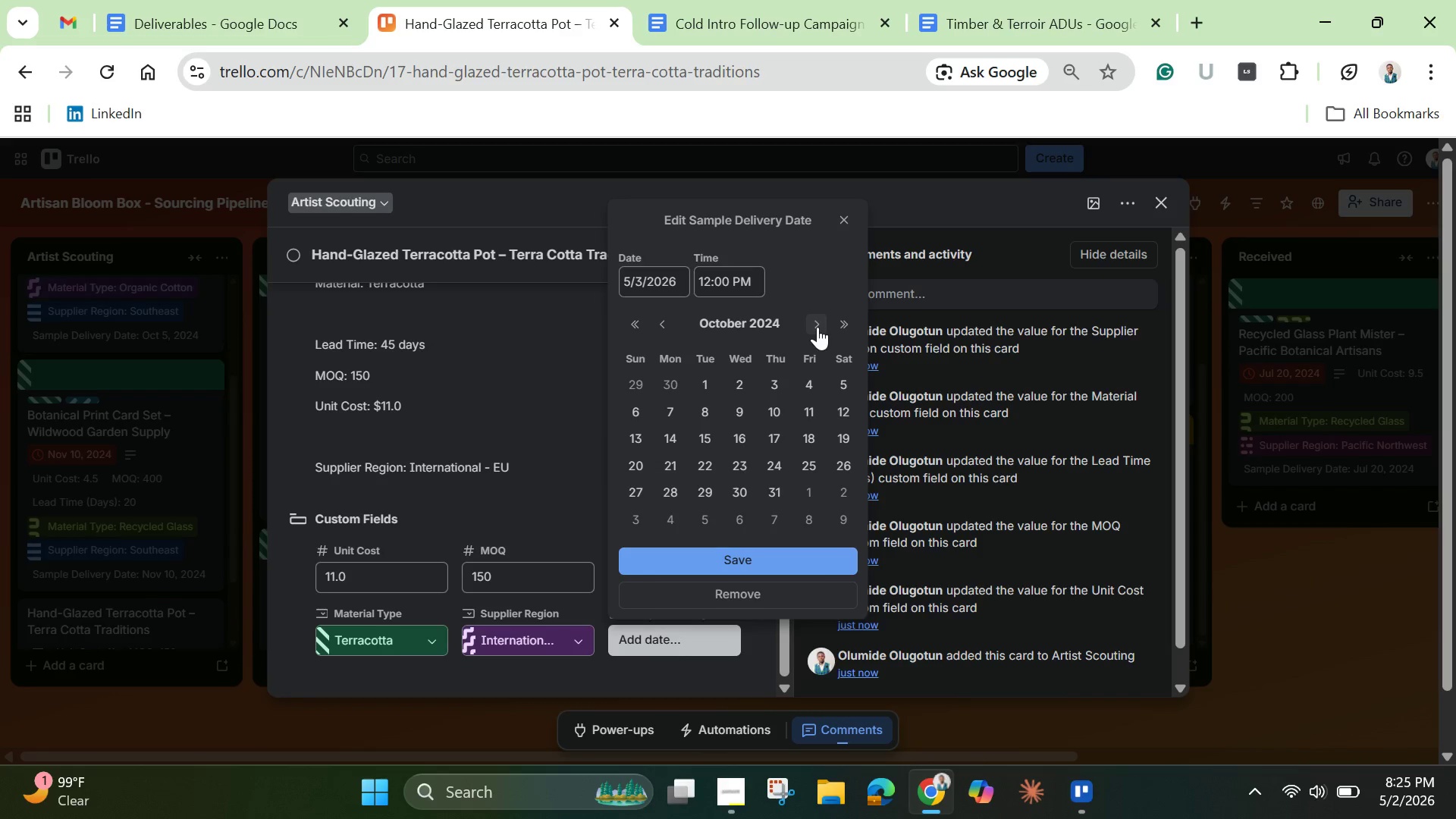 
left_click([817, 327])
 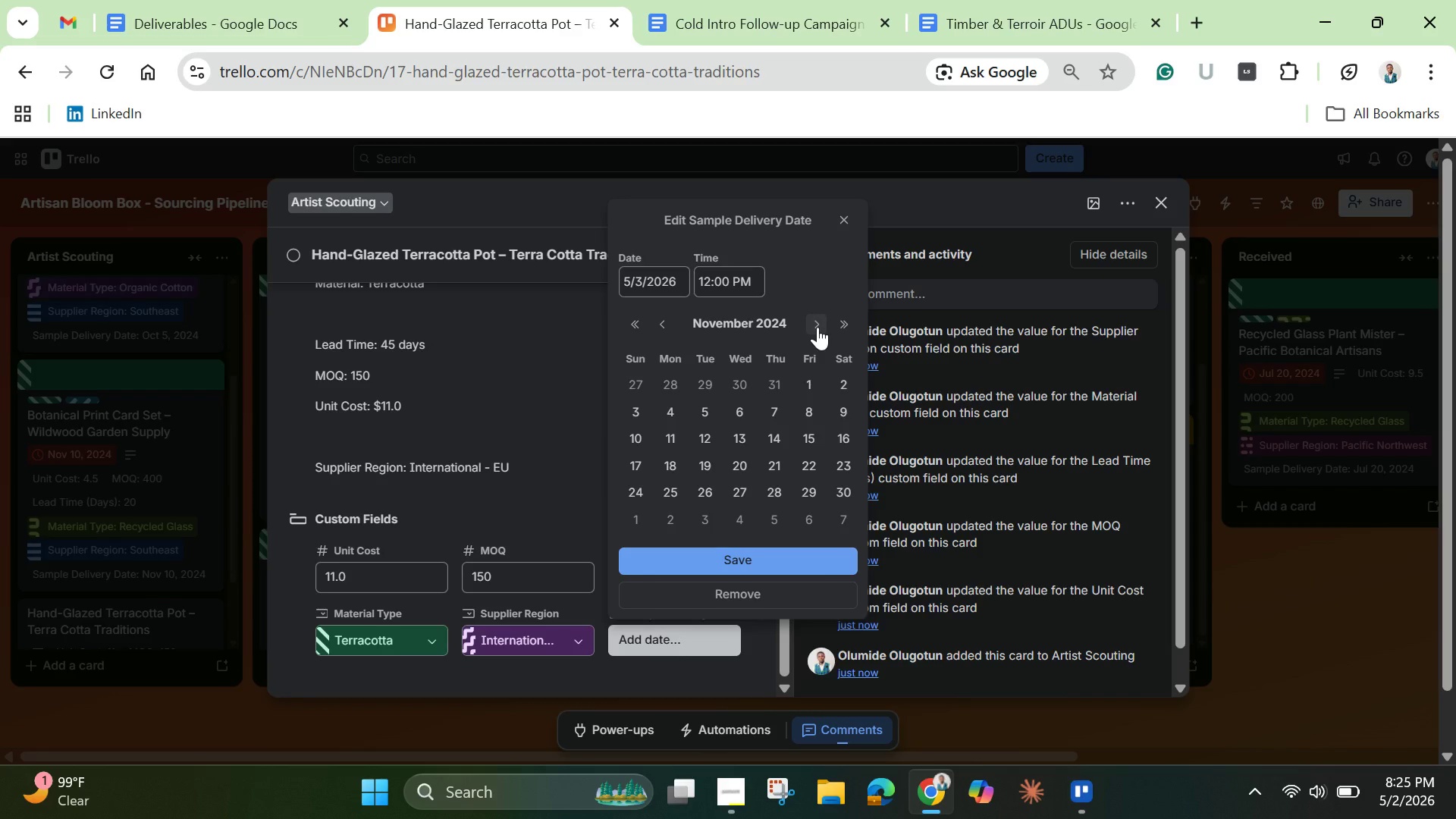 
left_click([817, 327])
 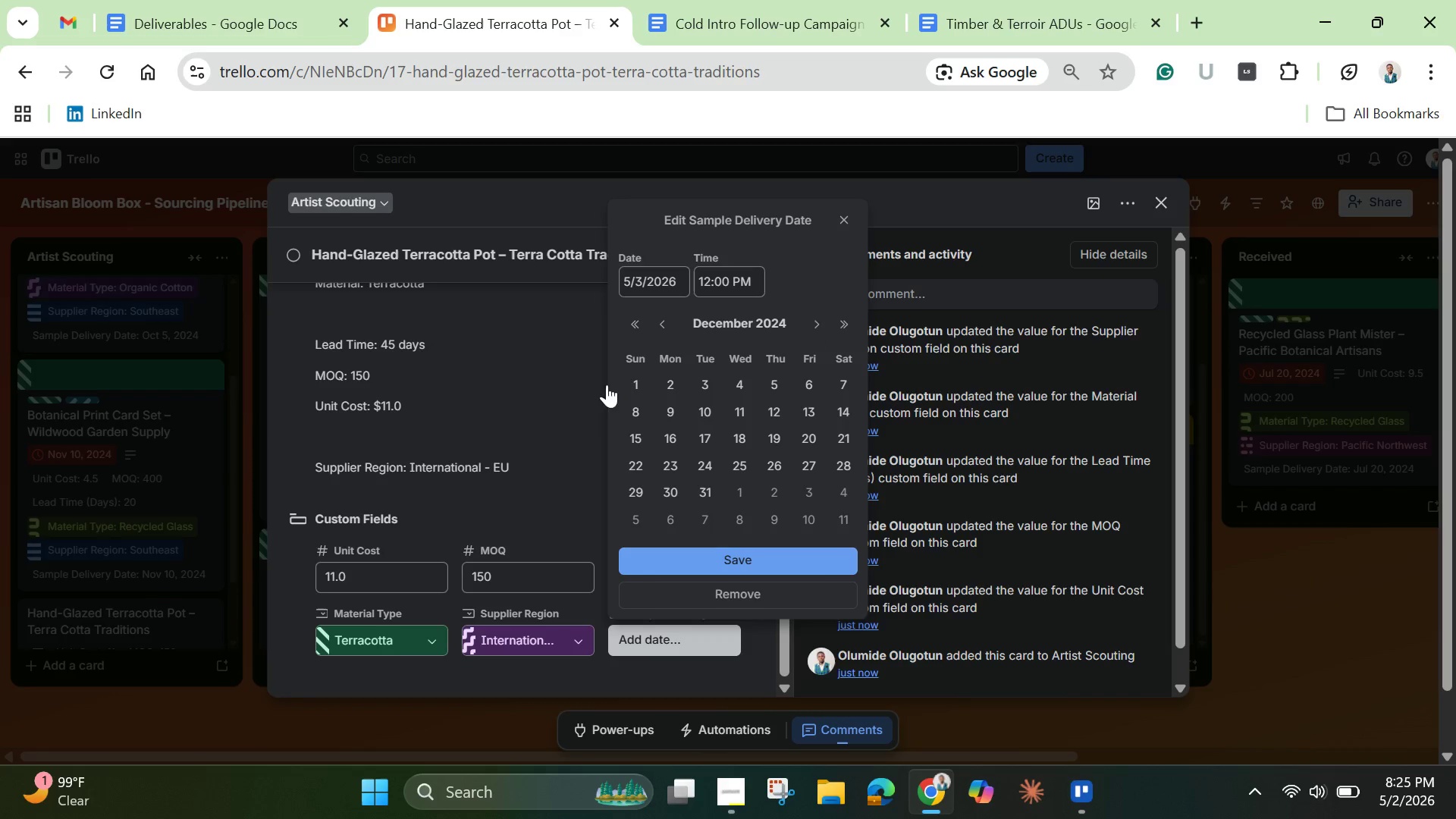 
left_click([634, 373])
 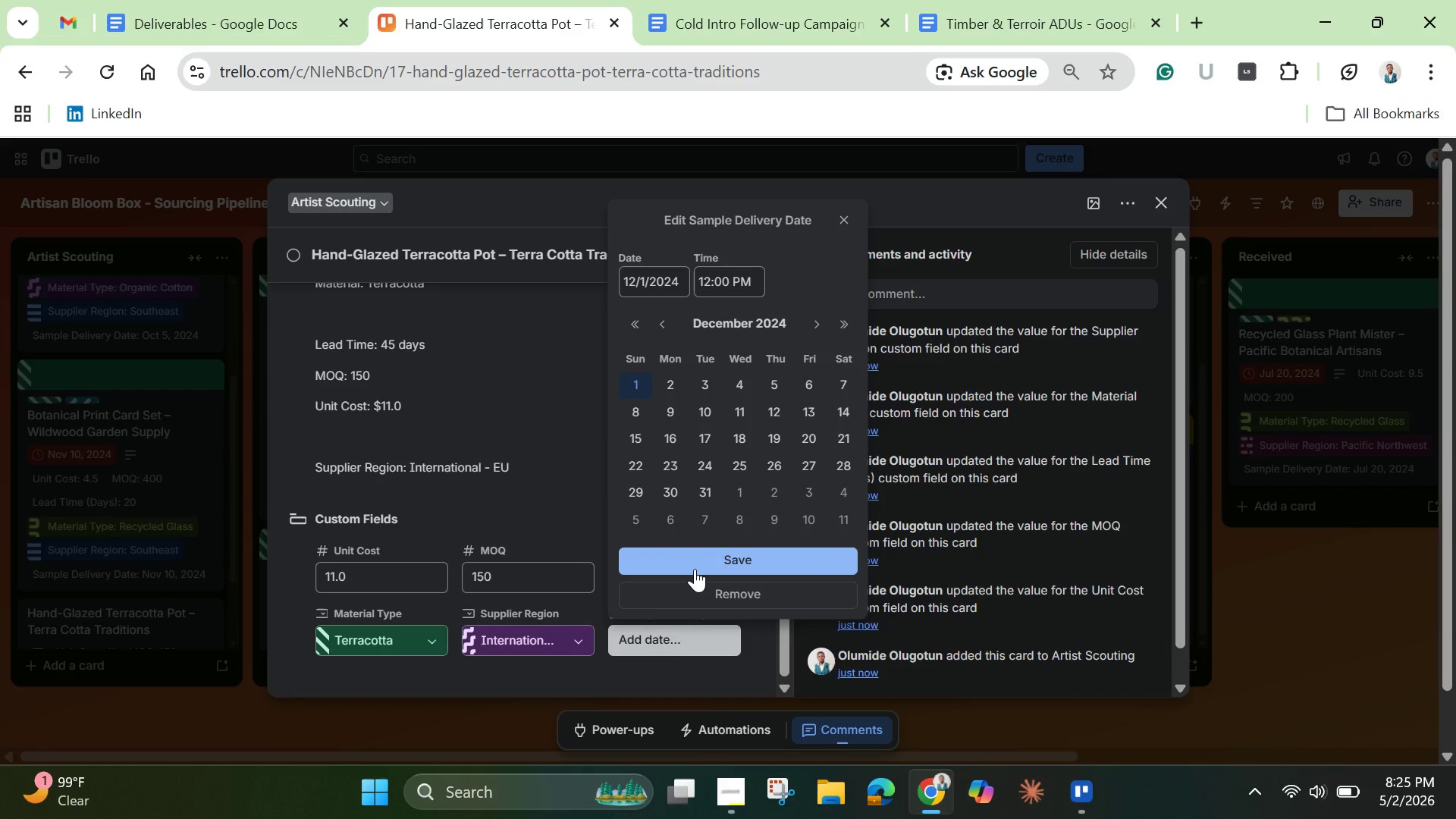 
left_click([695, 569])
 